 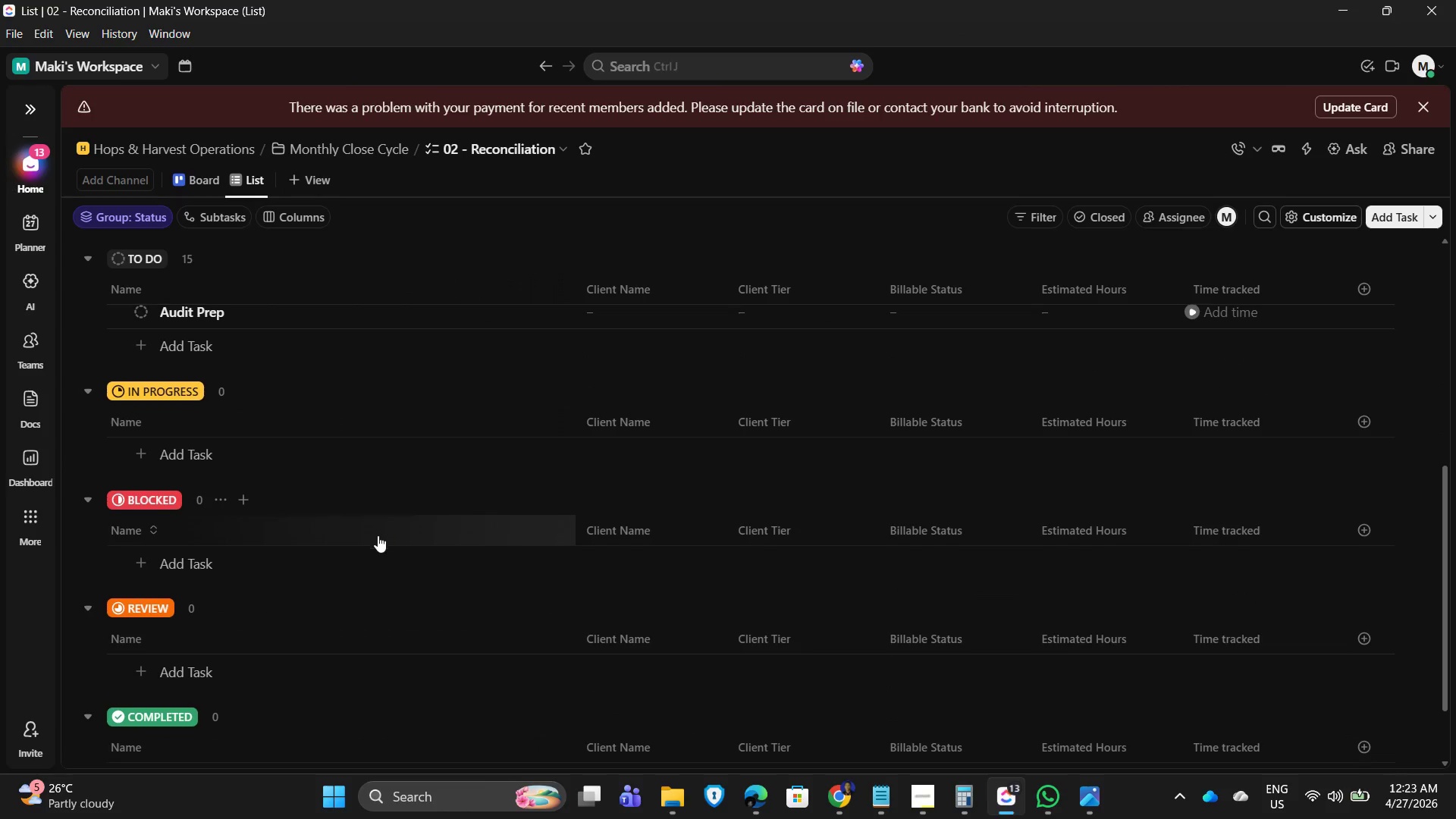 
scroll: coordinate [331, 576], scroll_direction: up, amount: 5.0
 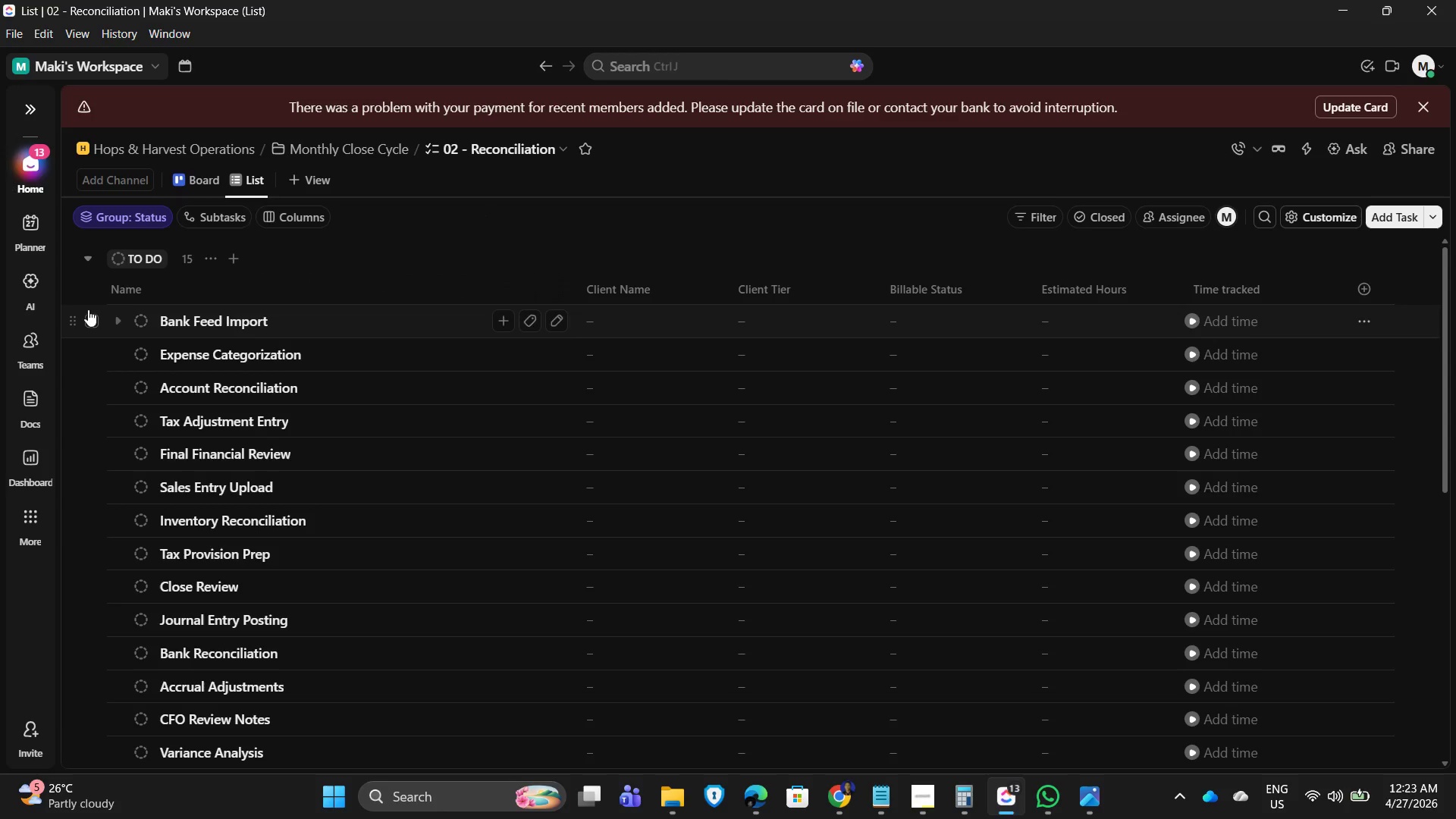 
left_click([86, 287])
 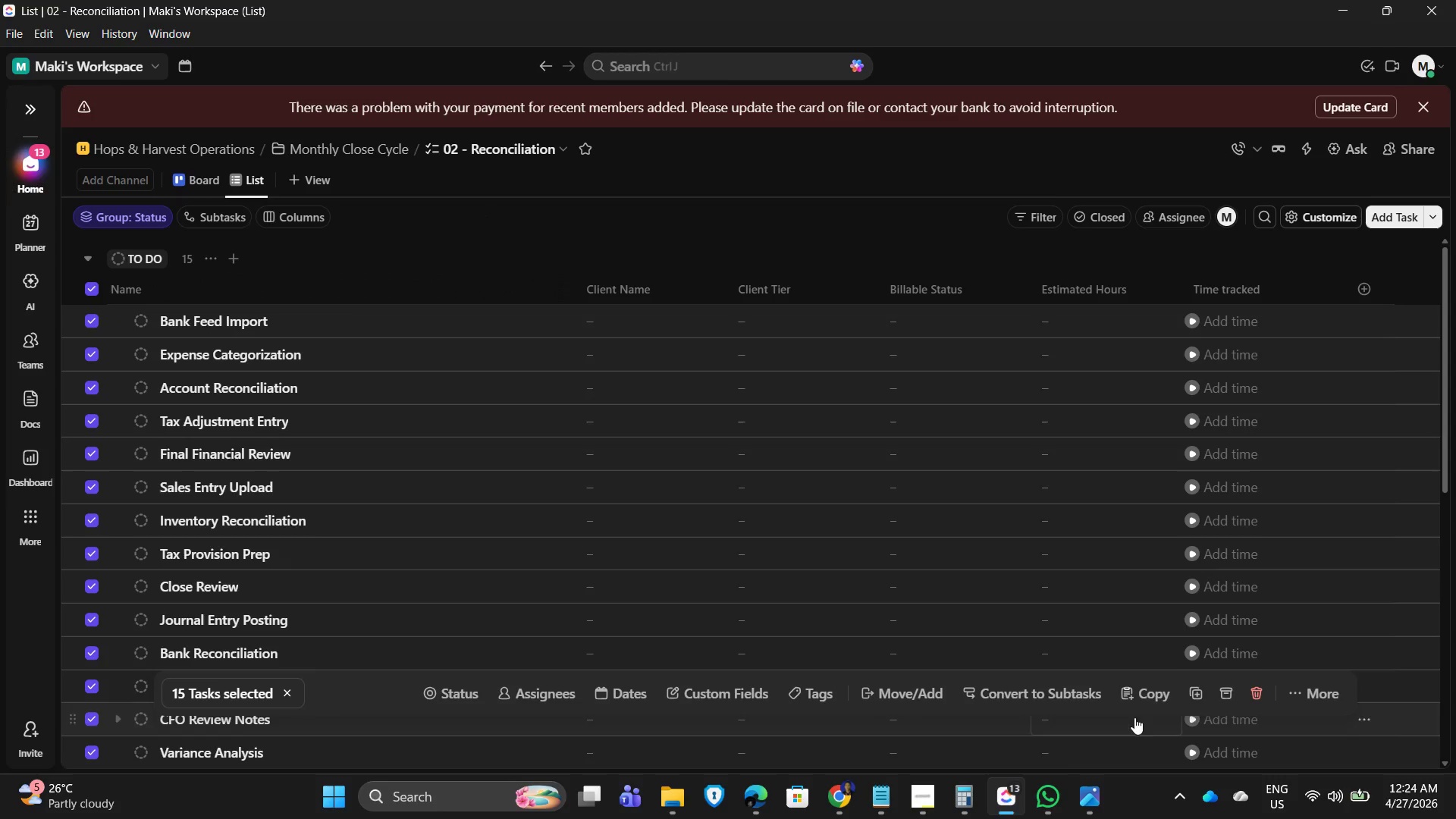 
left_click([1265, 694])
 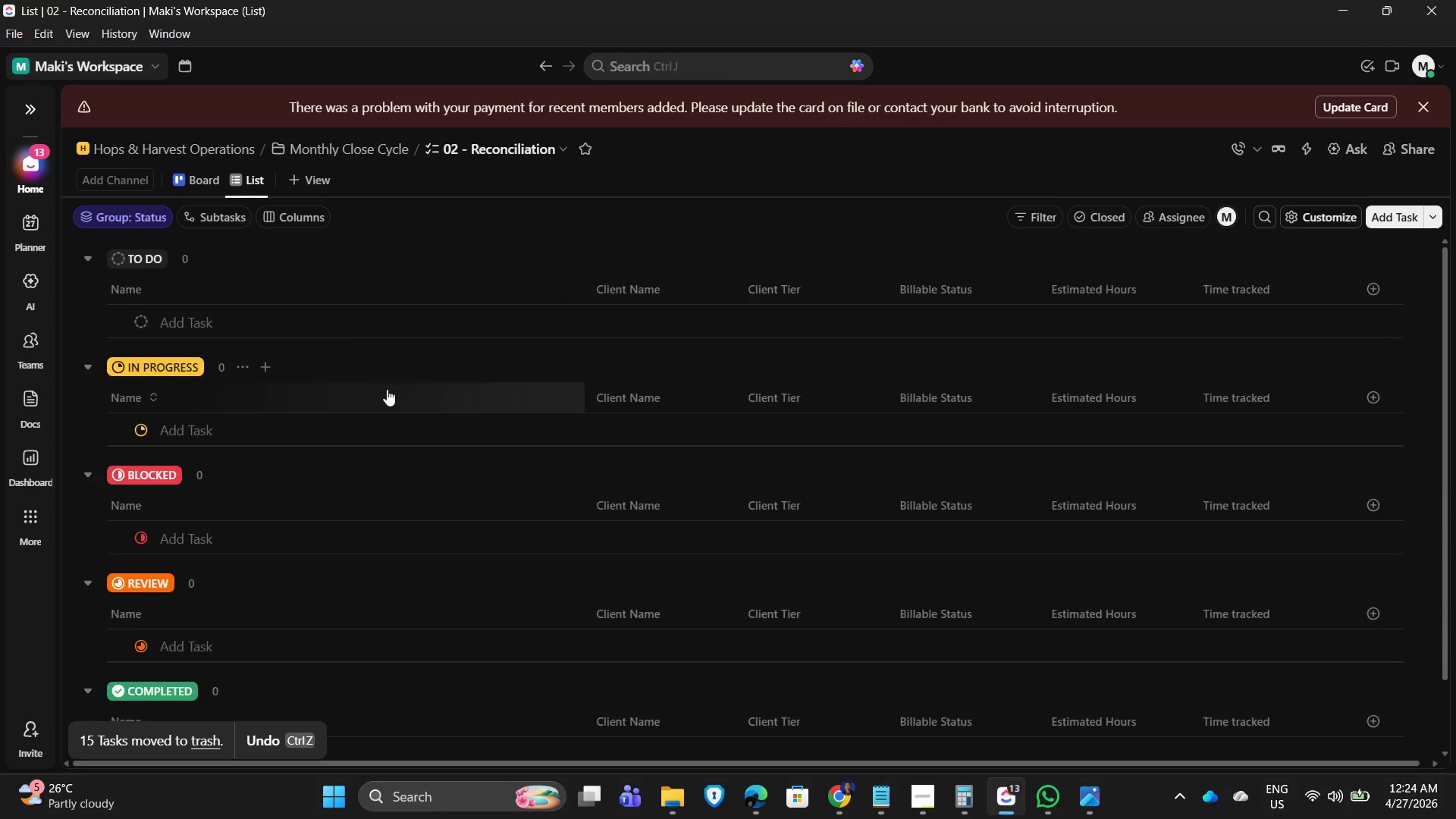 
scroll: coordinate [337, 566], scroll_direction: up, amount: 1.0
 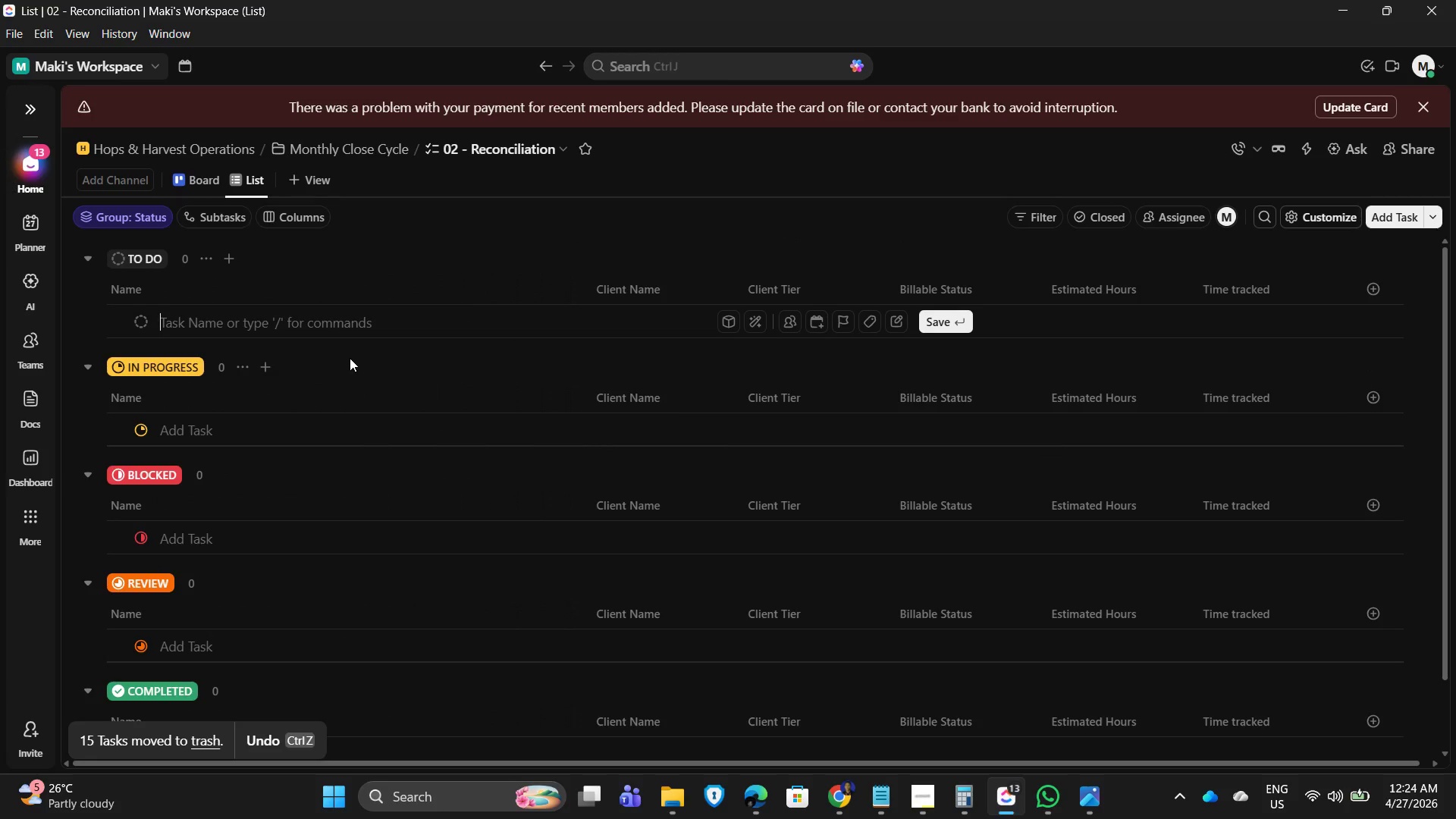 
type(bANK )
key(Backspace)
key(Backspace)
key(Backspace)
key(Backspace)
key(Backspace)
key(Backspace)
type(Bank reconsil)
key(Backspace)
key(Backspace)
key(Backspace)
type(ciliation)
 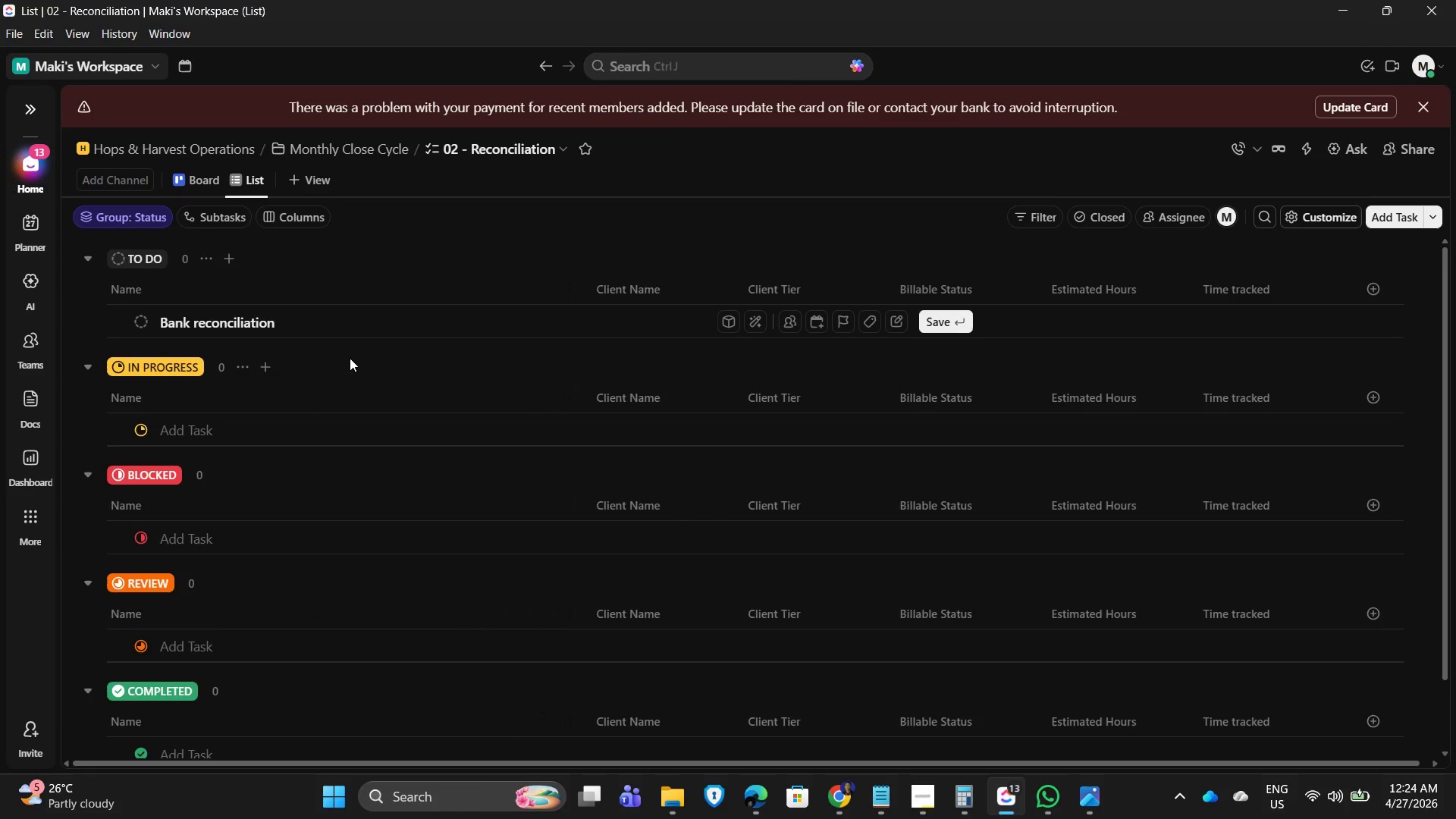 
wait(5.39)
 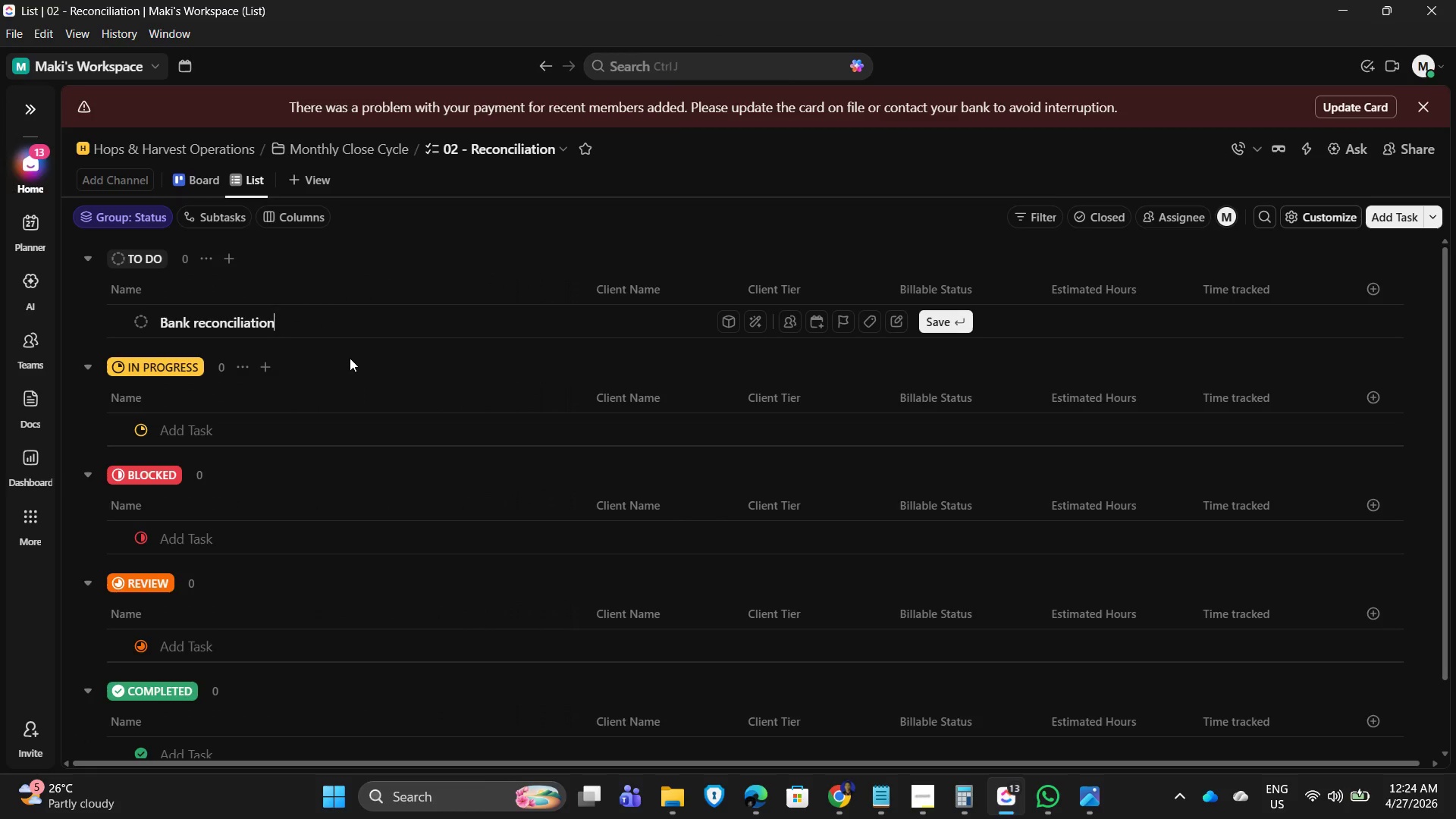 
key(Enter)
 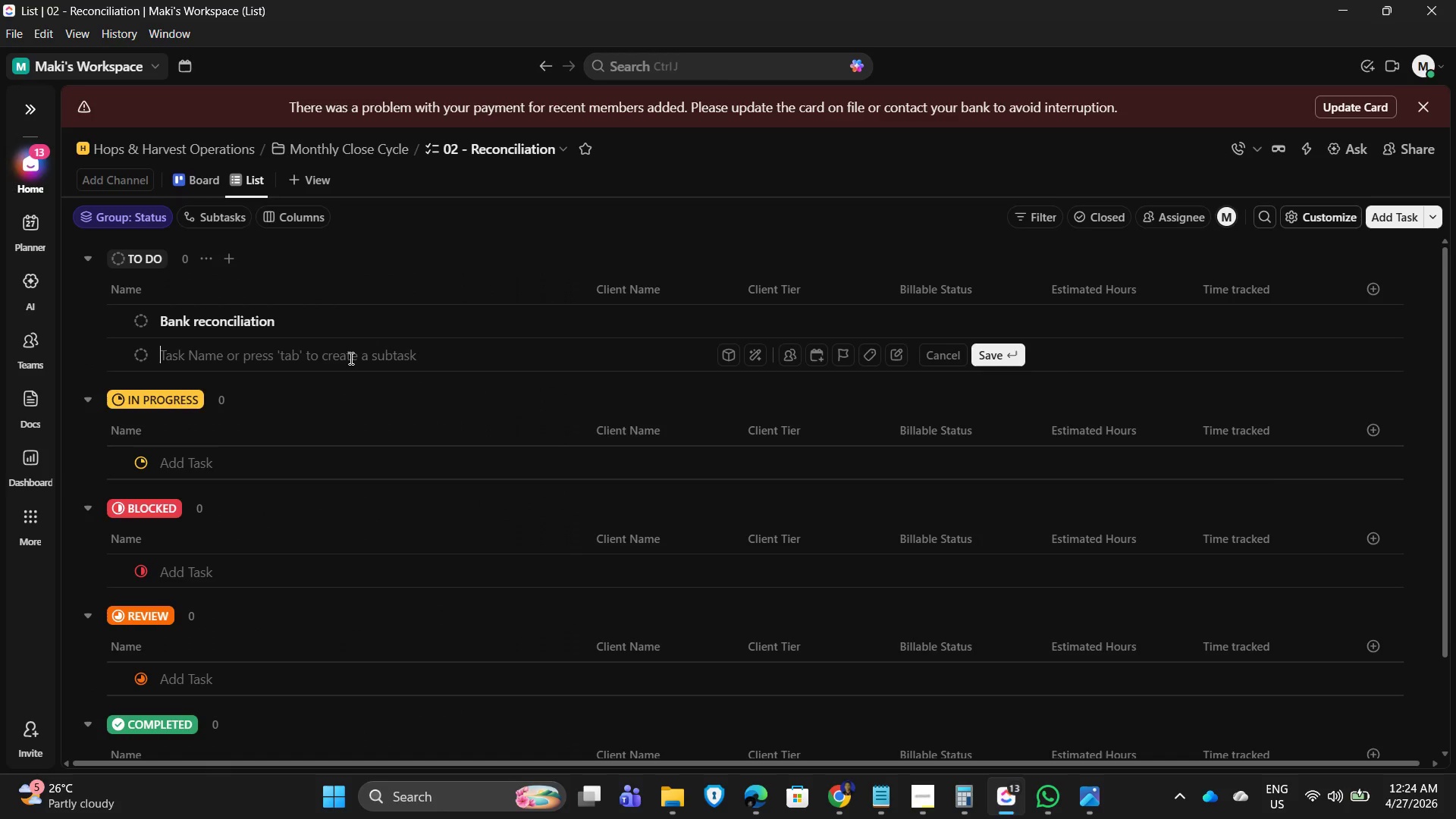 
type(Credit CArd Recon)
 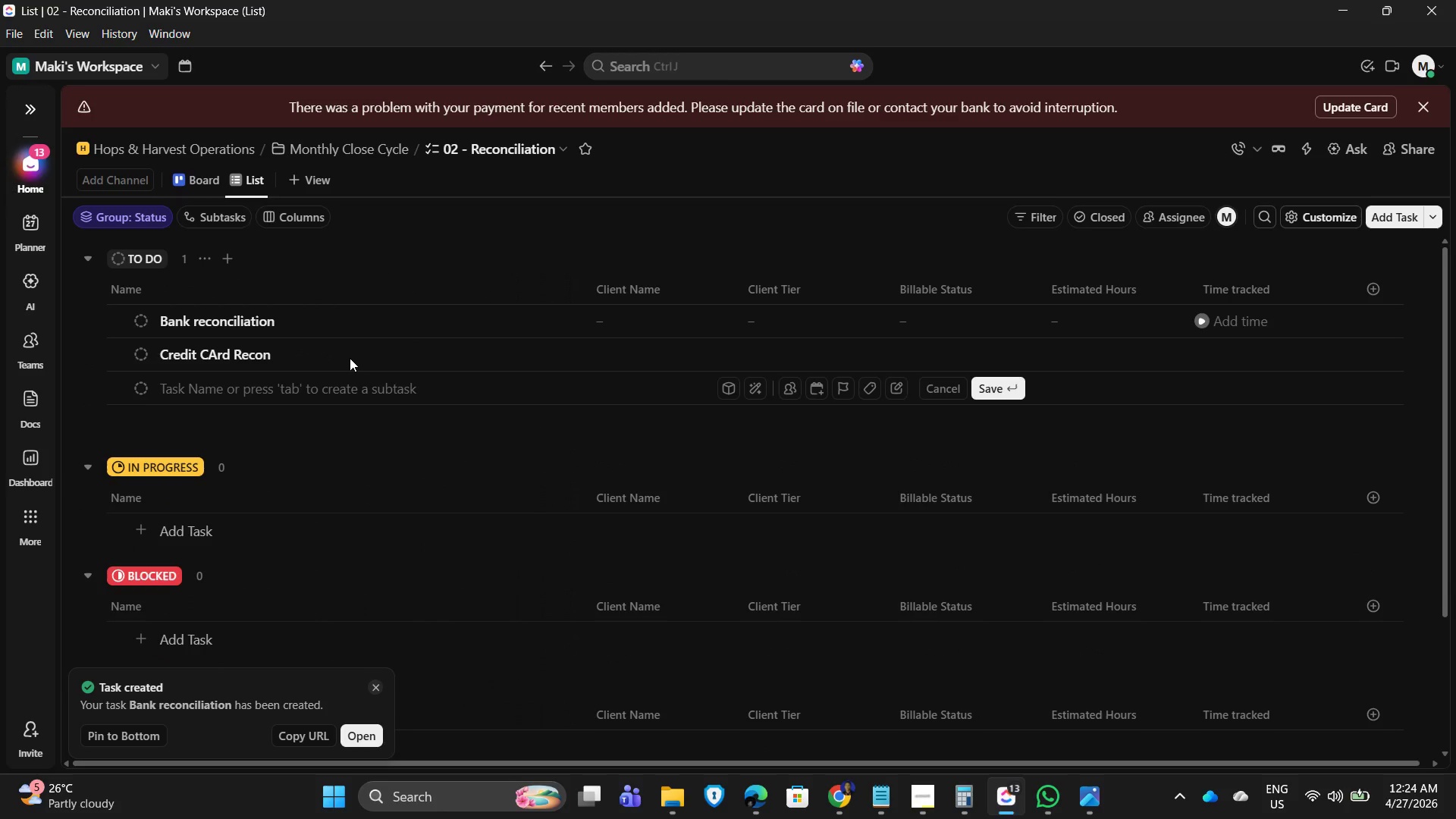 
 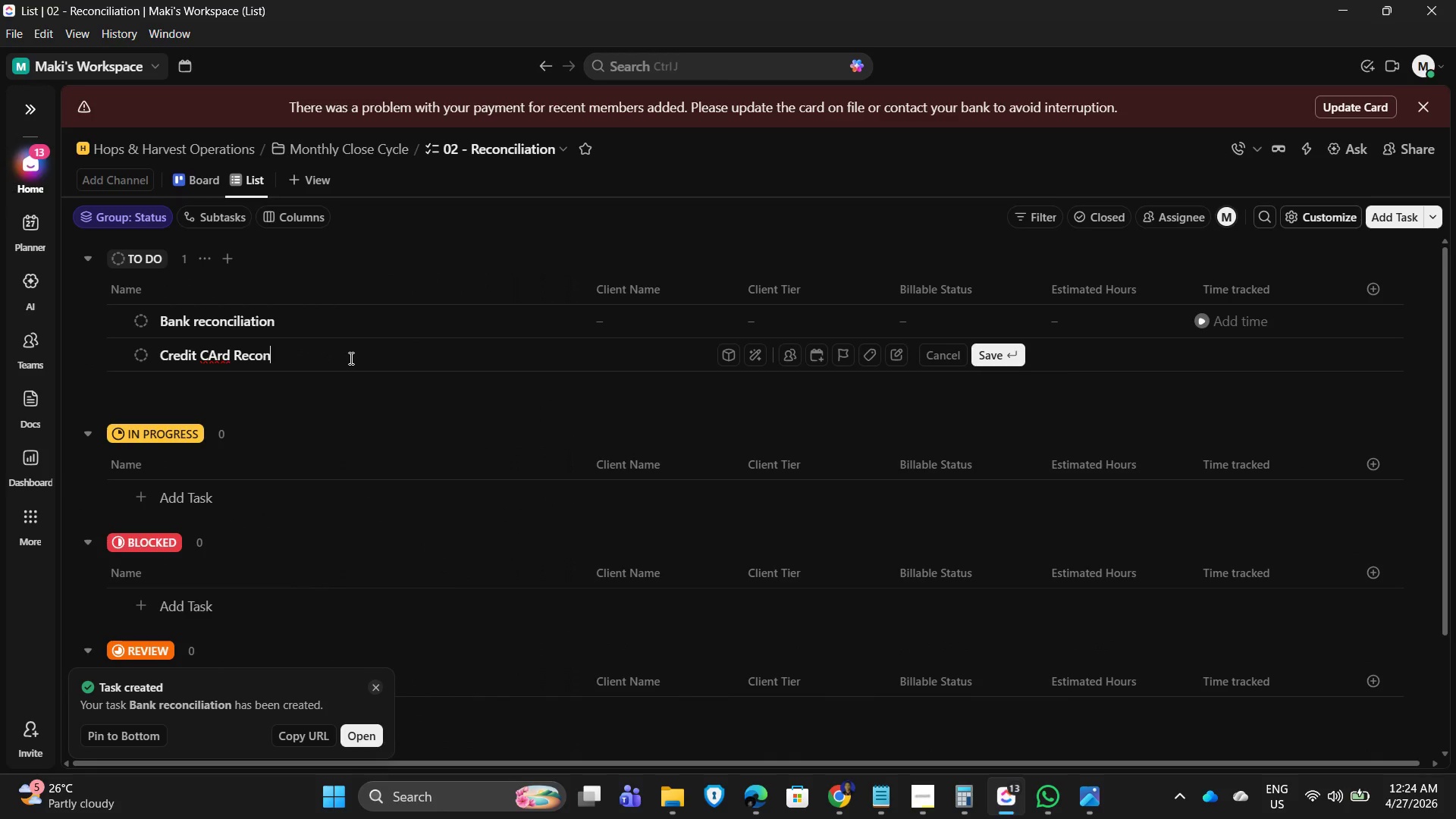 
key(Enter)
 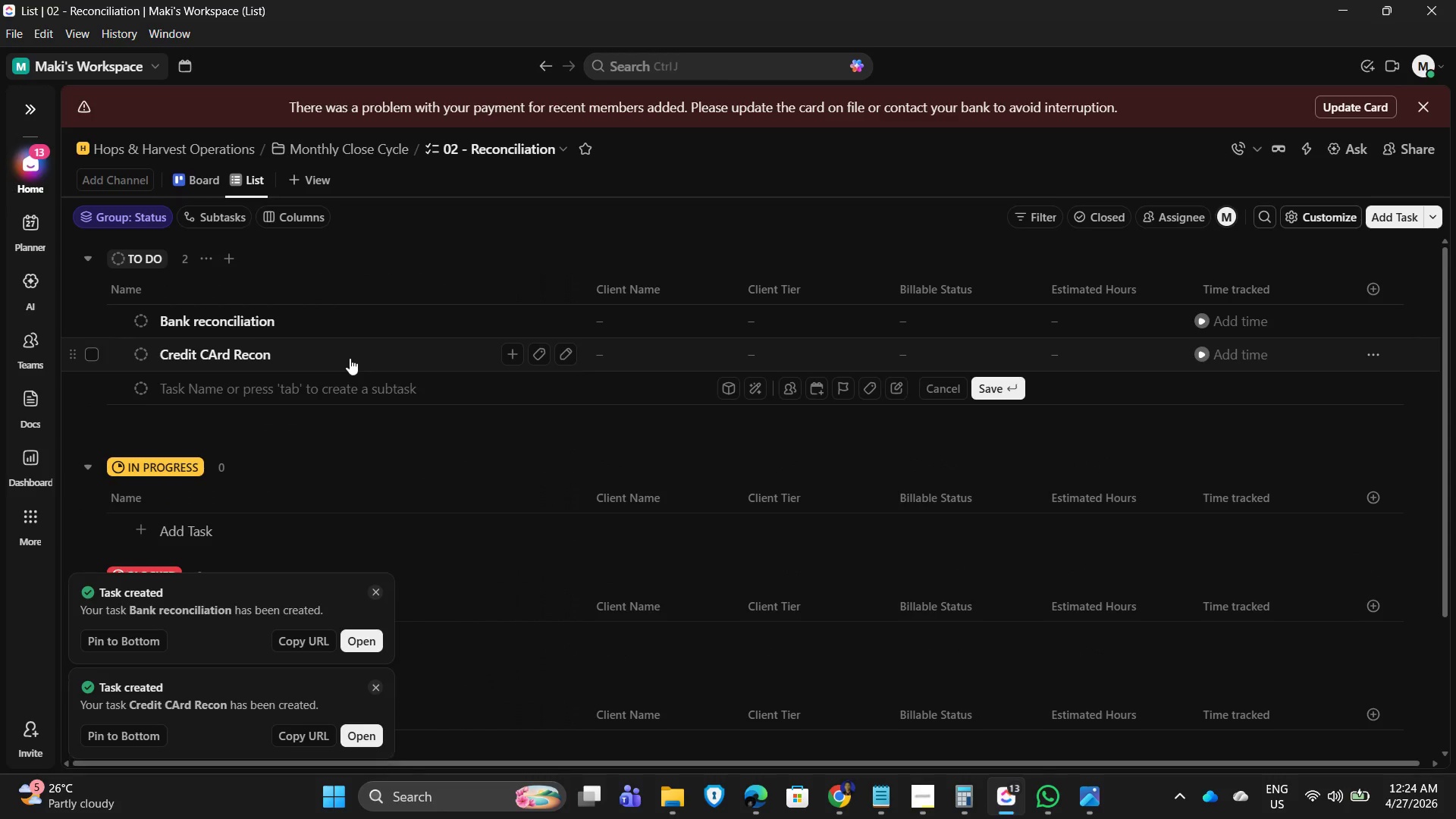 
type(Invetory Recon)
 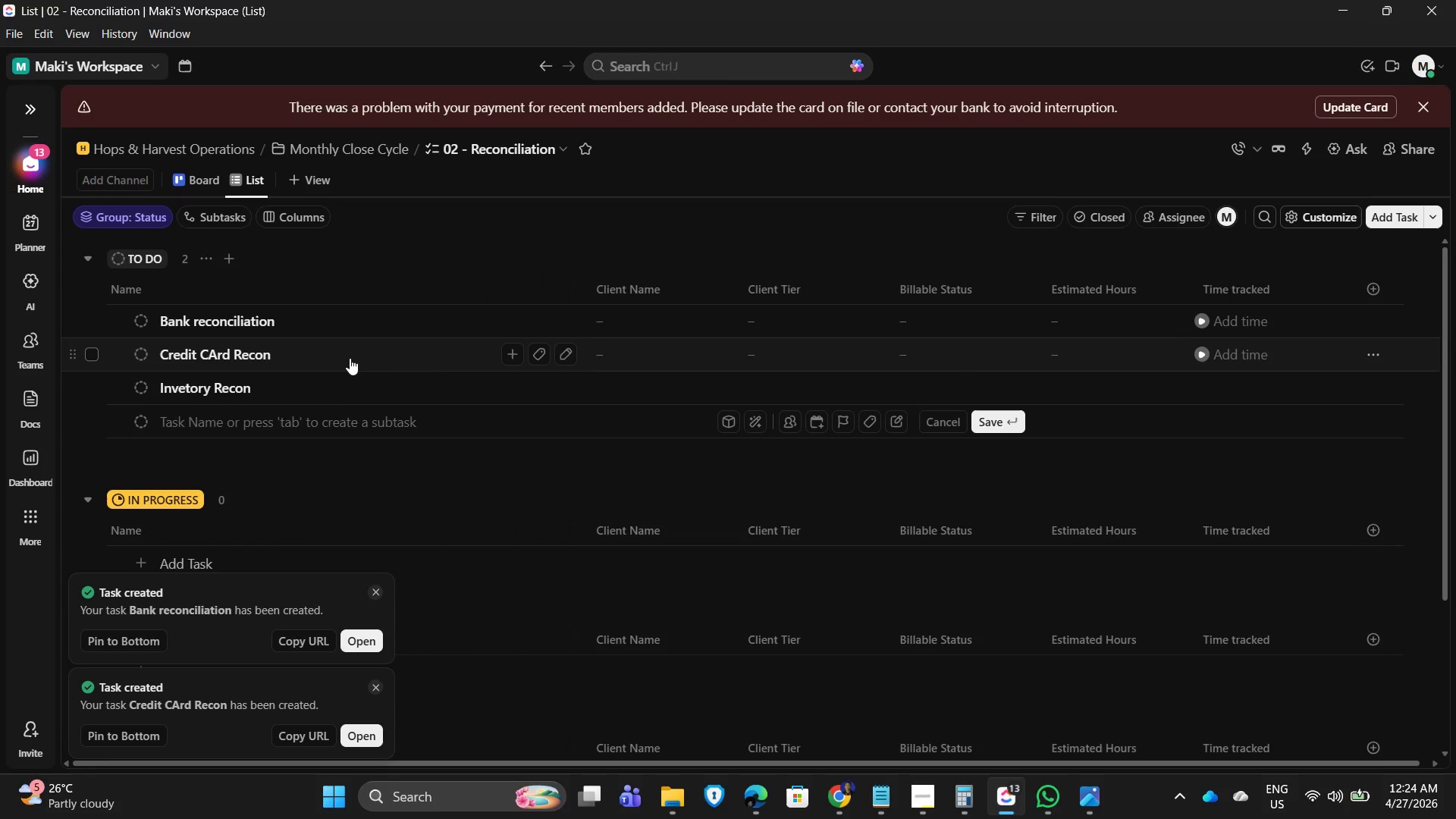 
 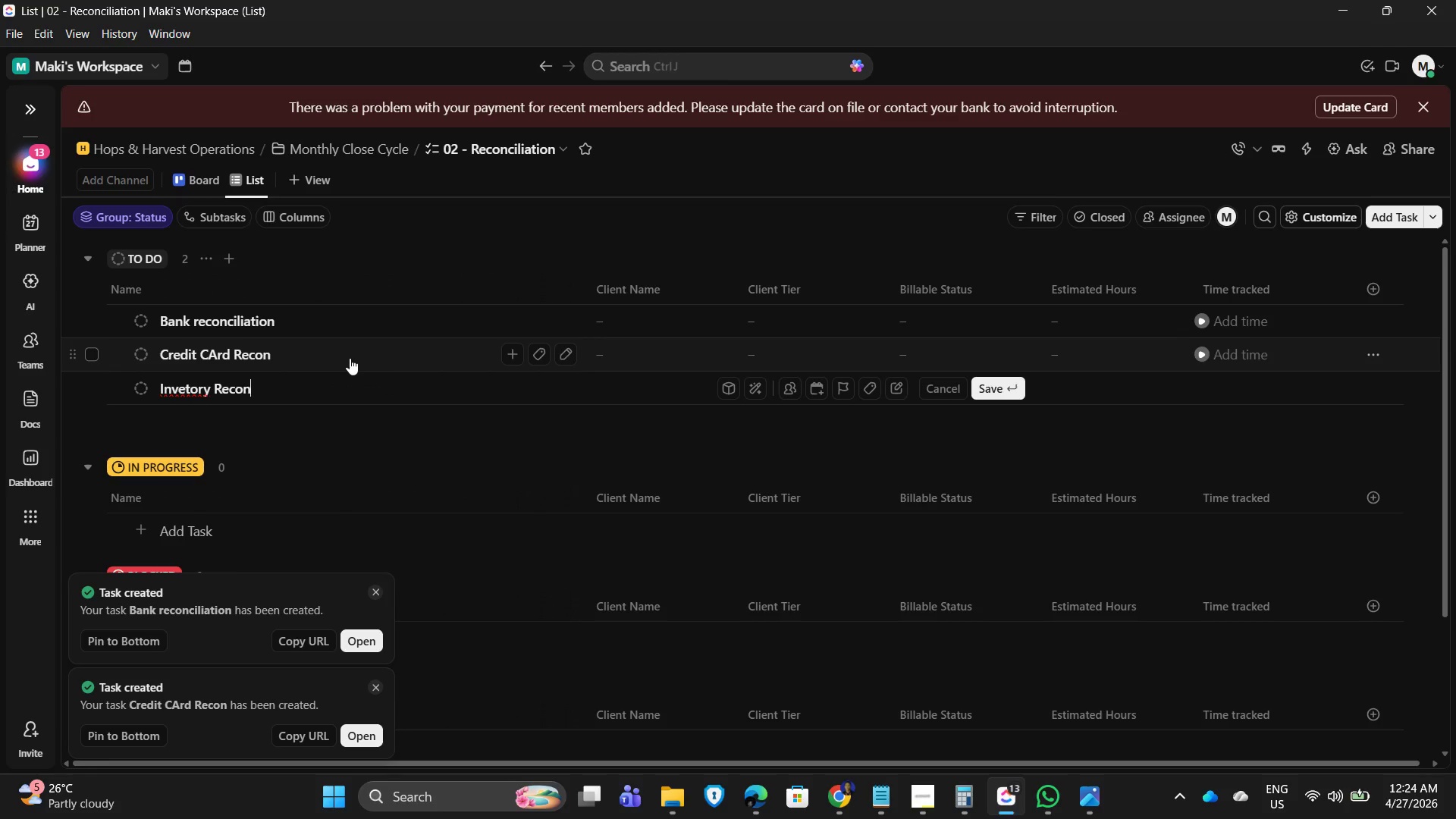 
key(Enter)
 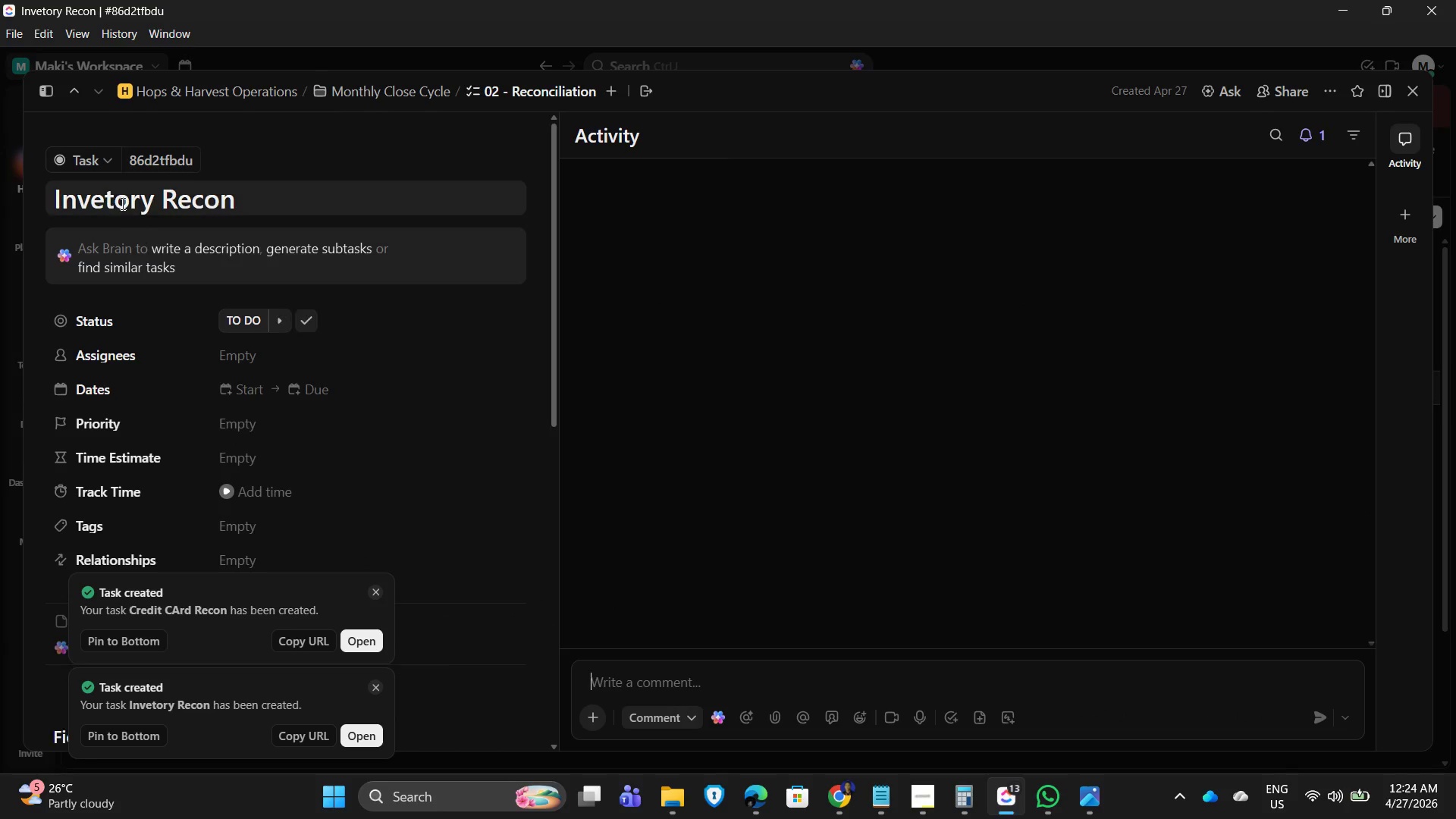 
wait(5.39)
 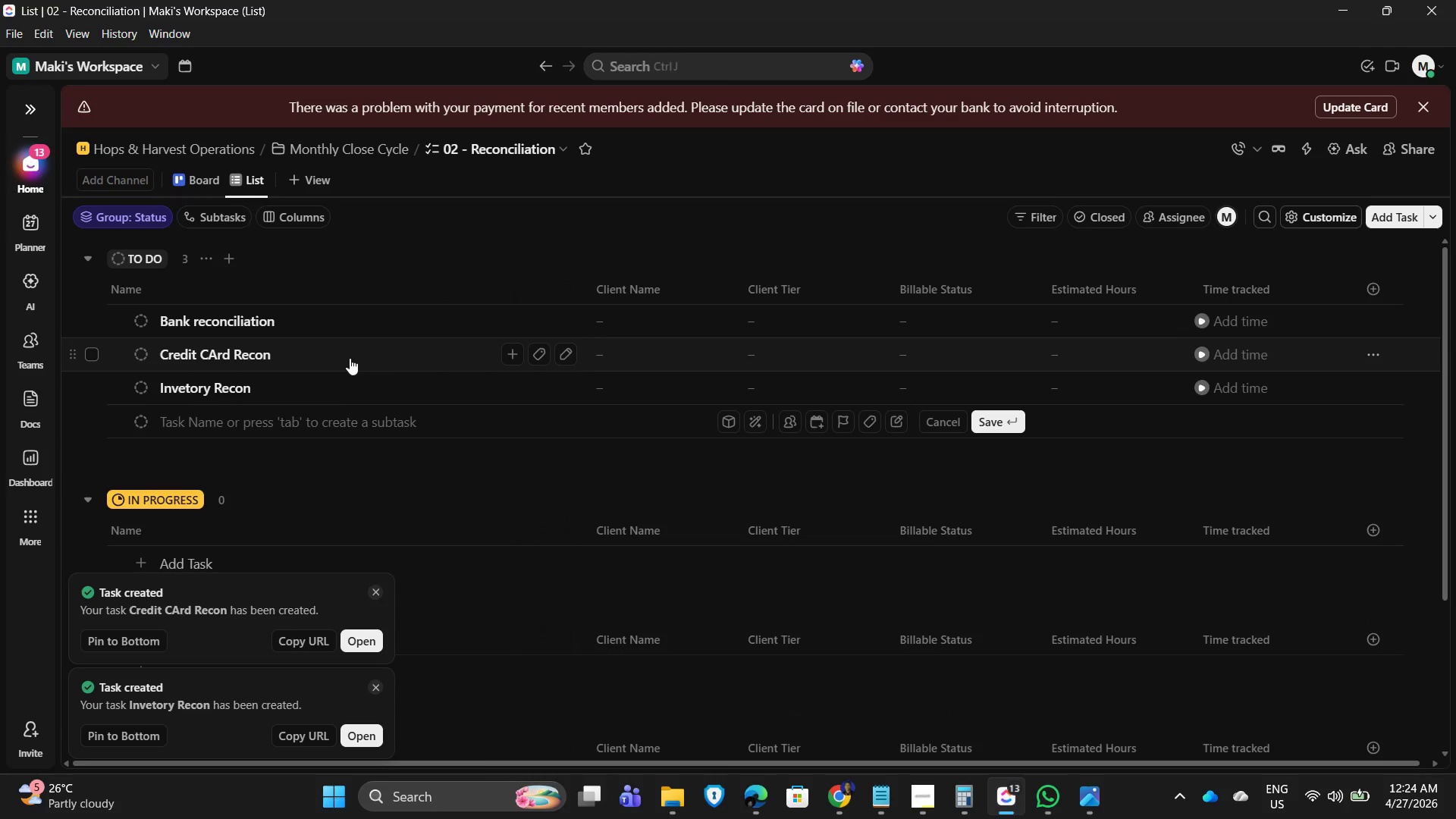 
key(N)
 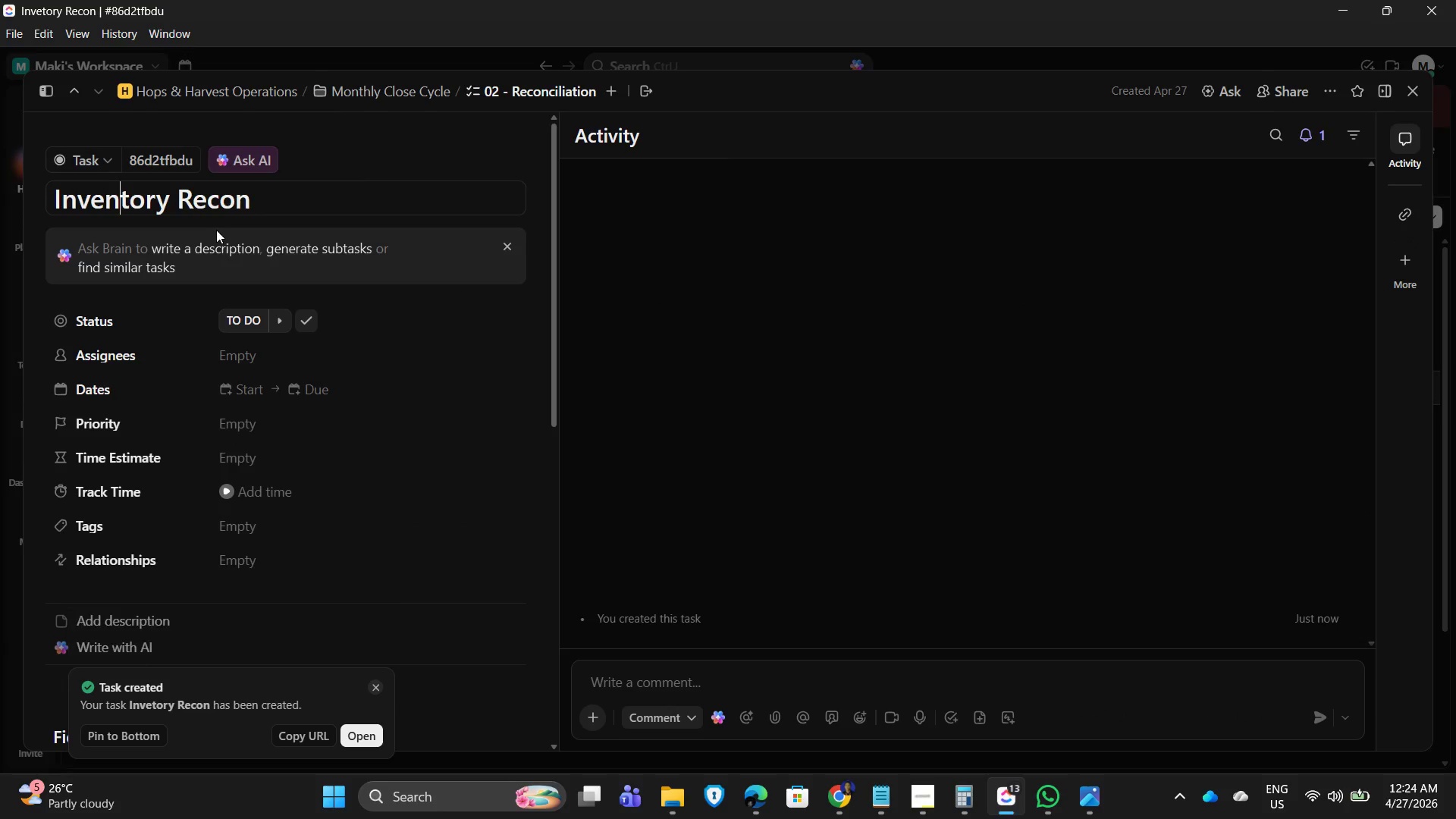 
key(Enter)
 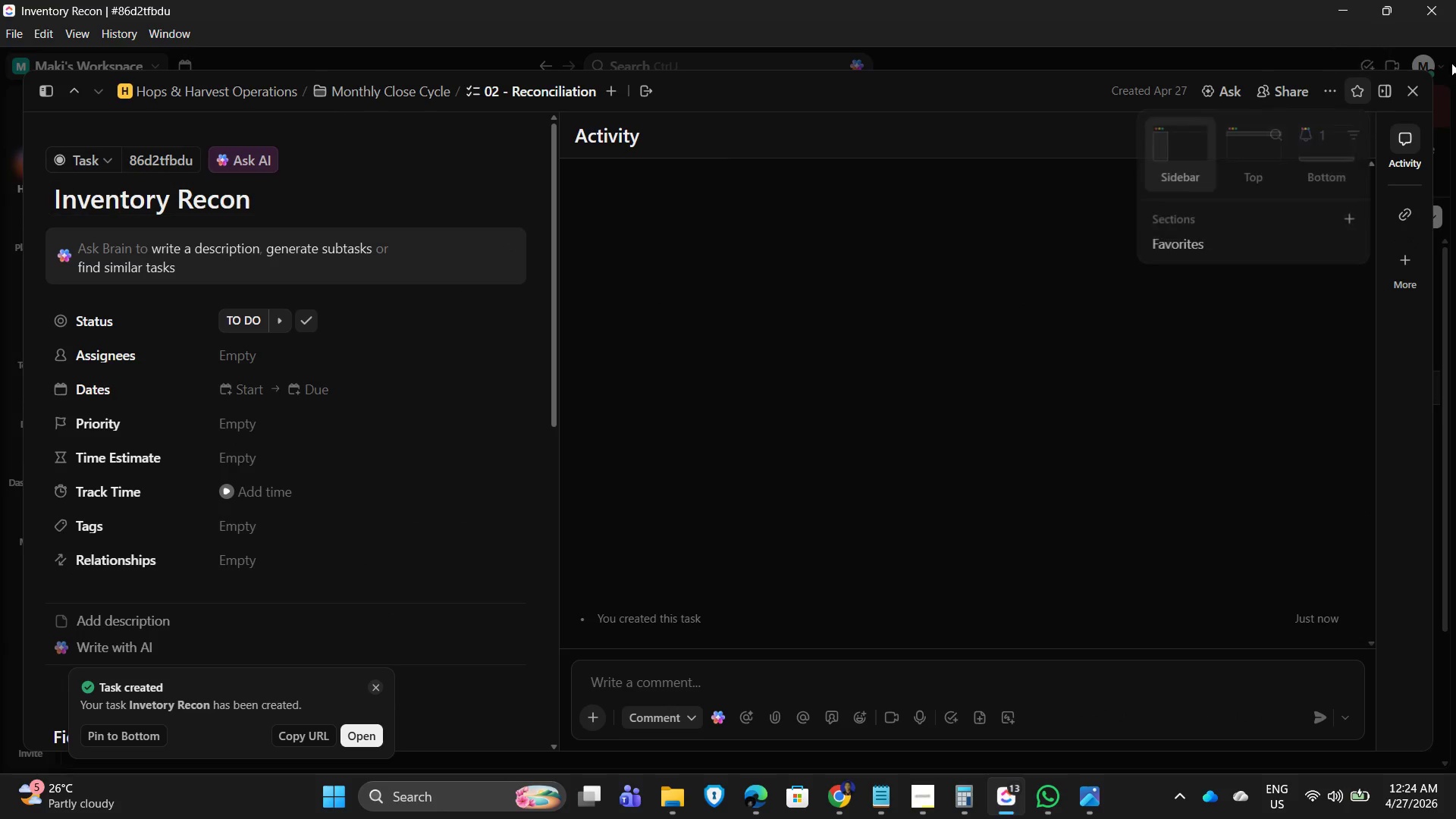 
left_click([1409, 86])
 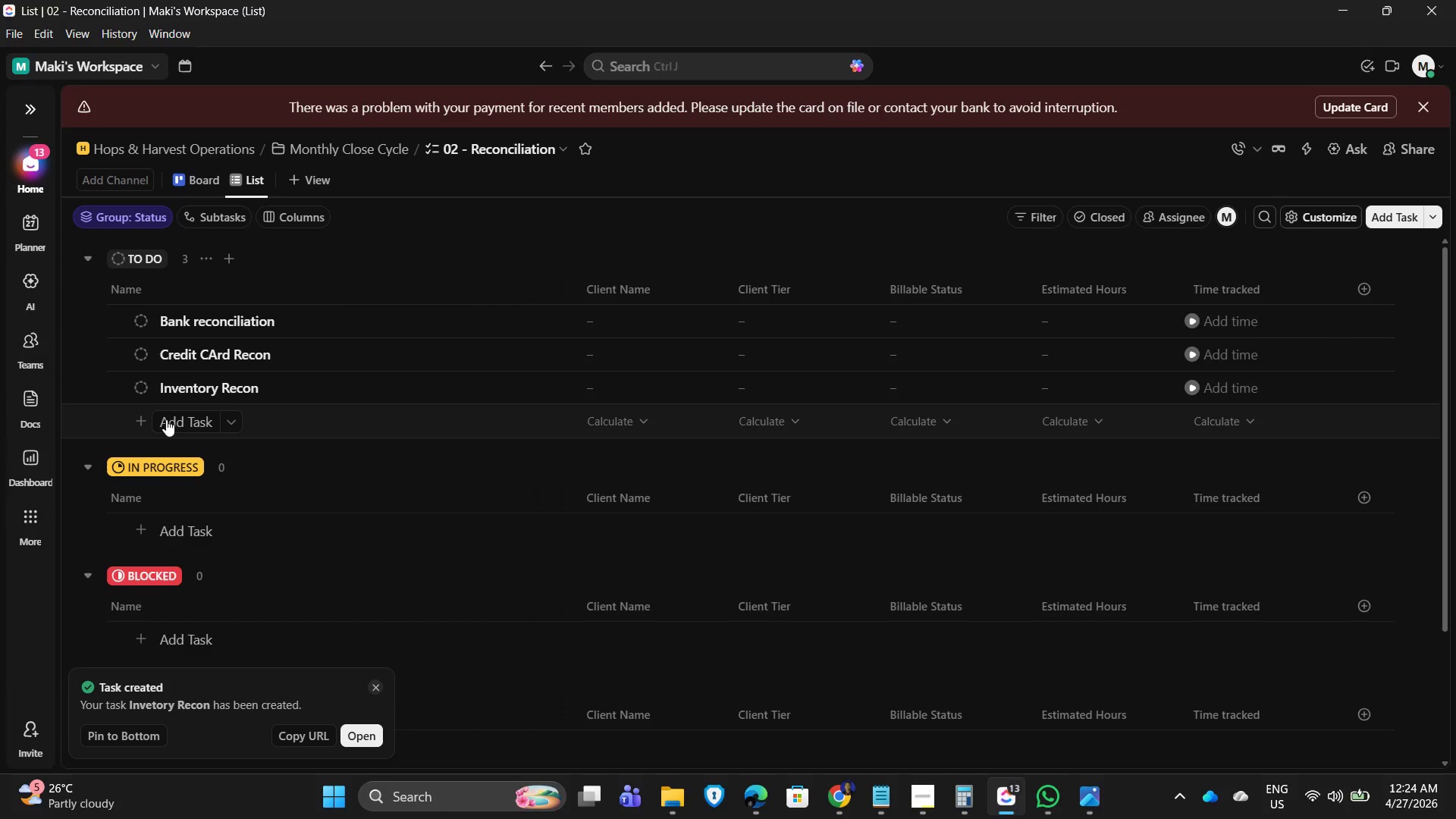 
left_click([168, 419])
 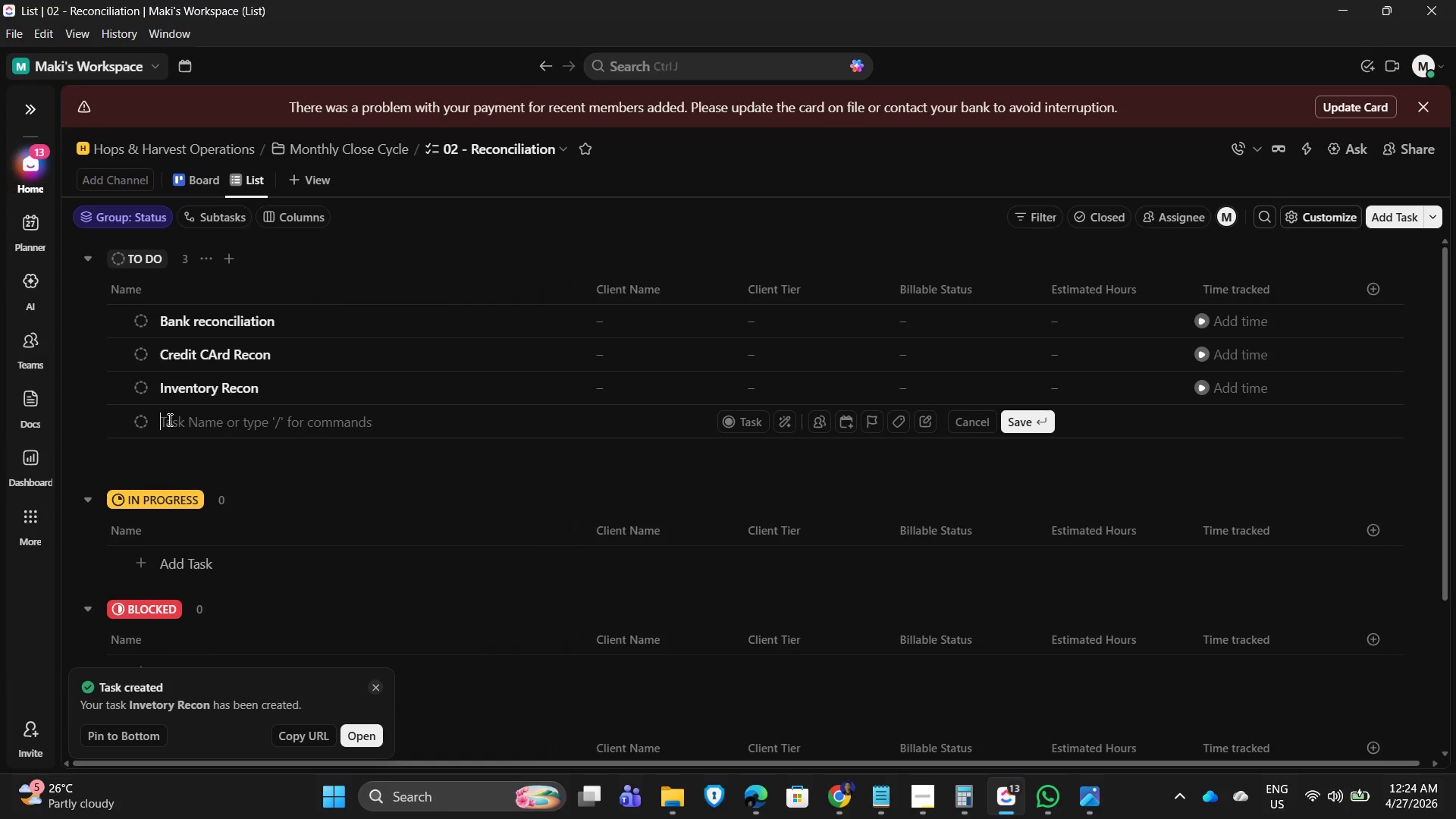 
type(AR Reconciliation)
 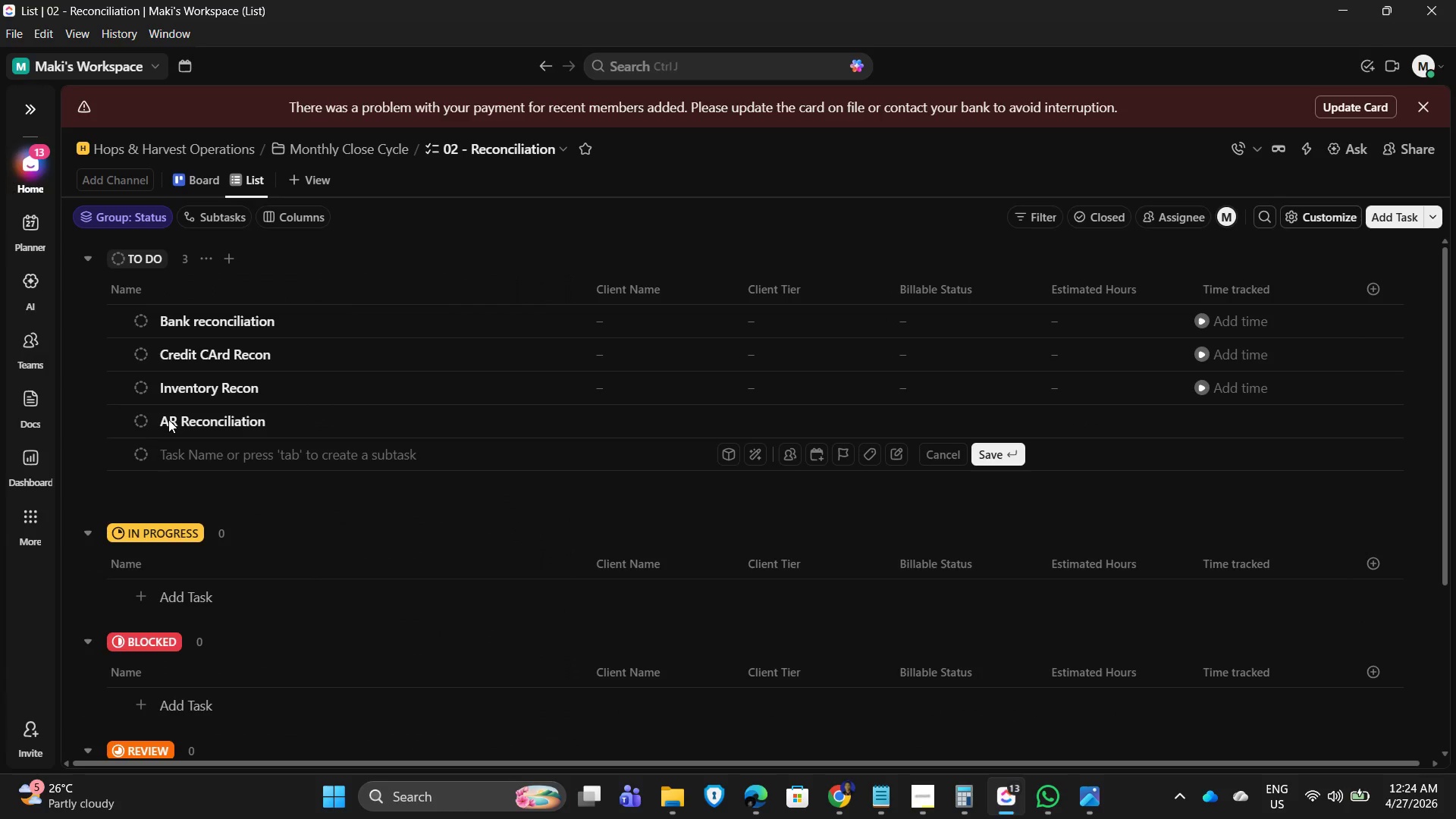 
 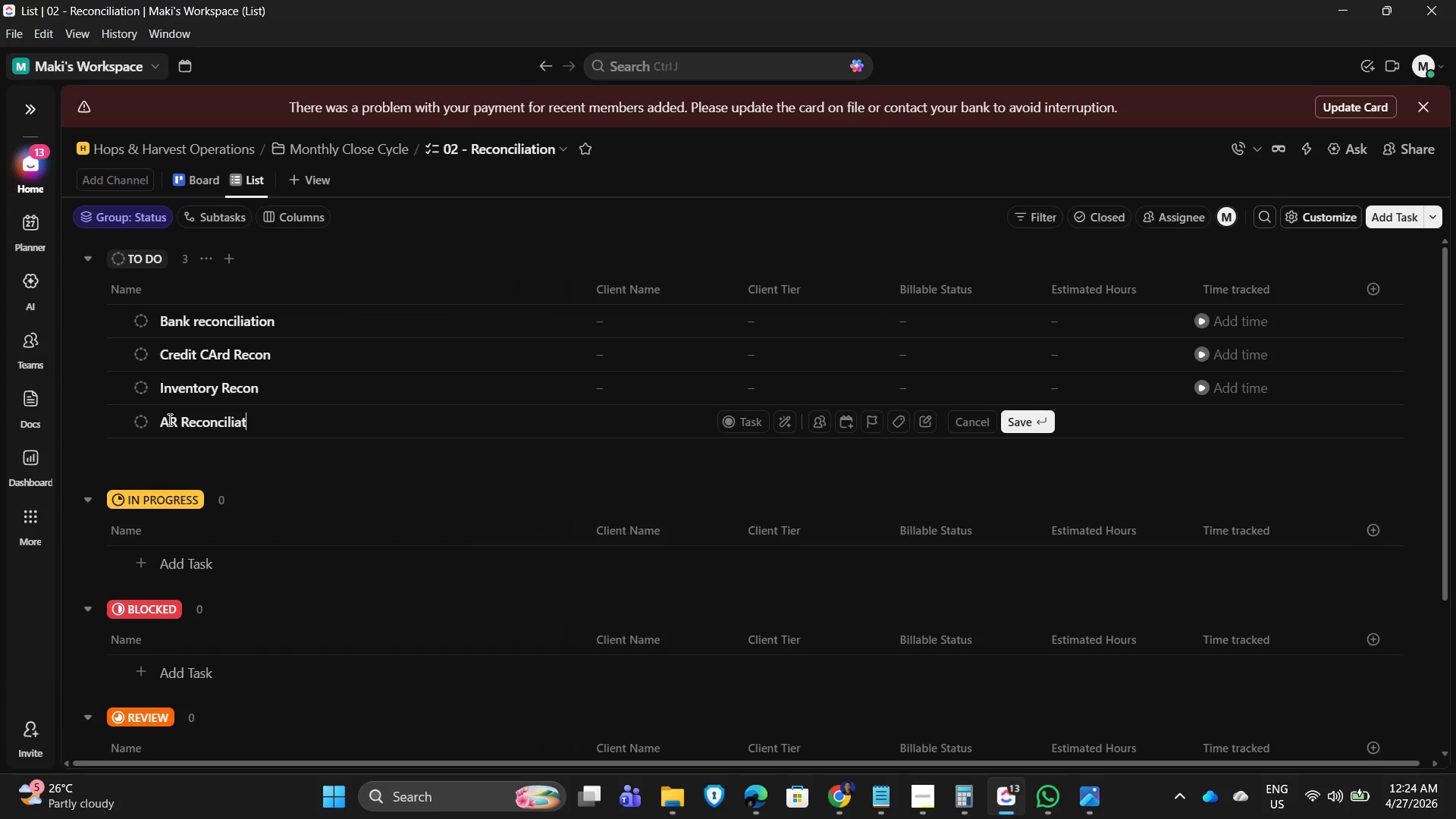 
key(Enter)
 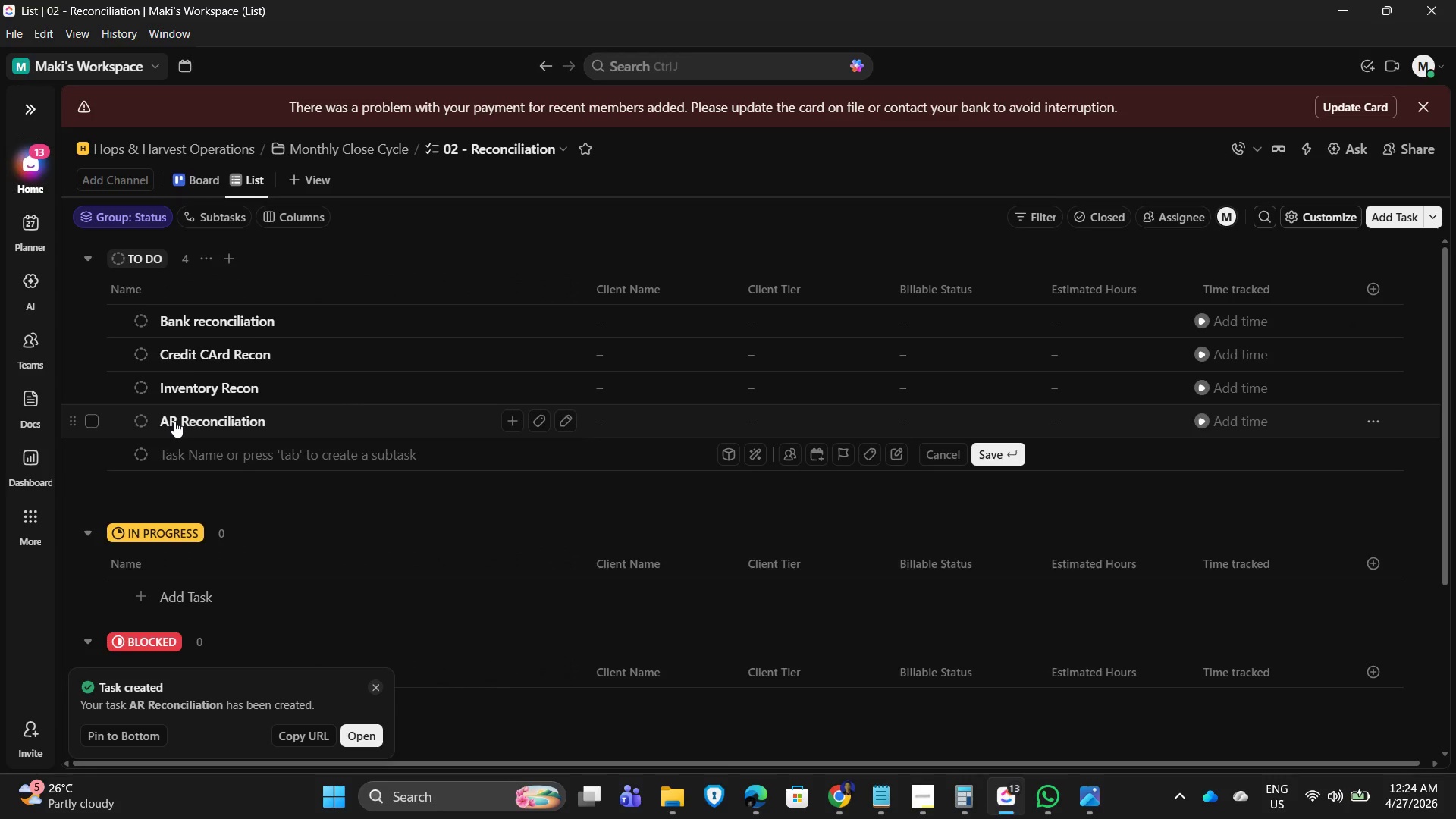 
wait(6.31)
 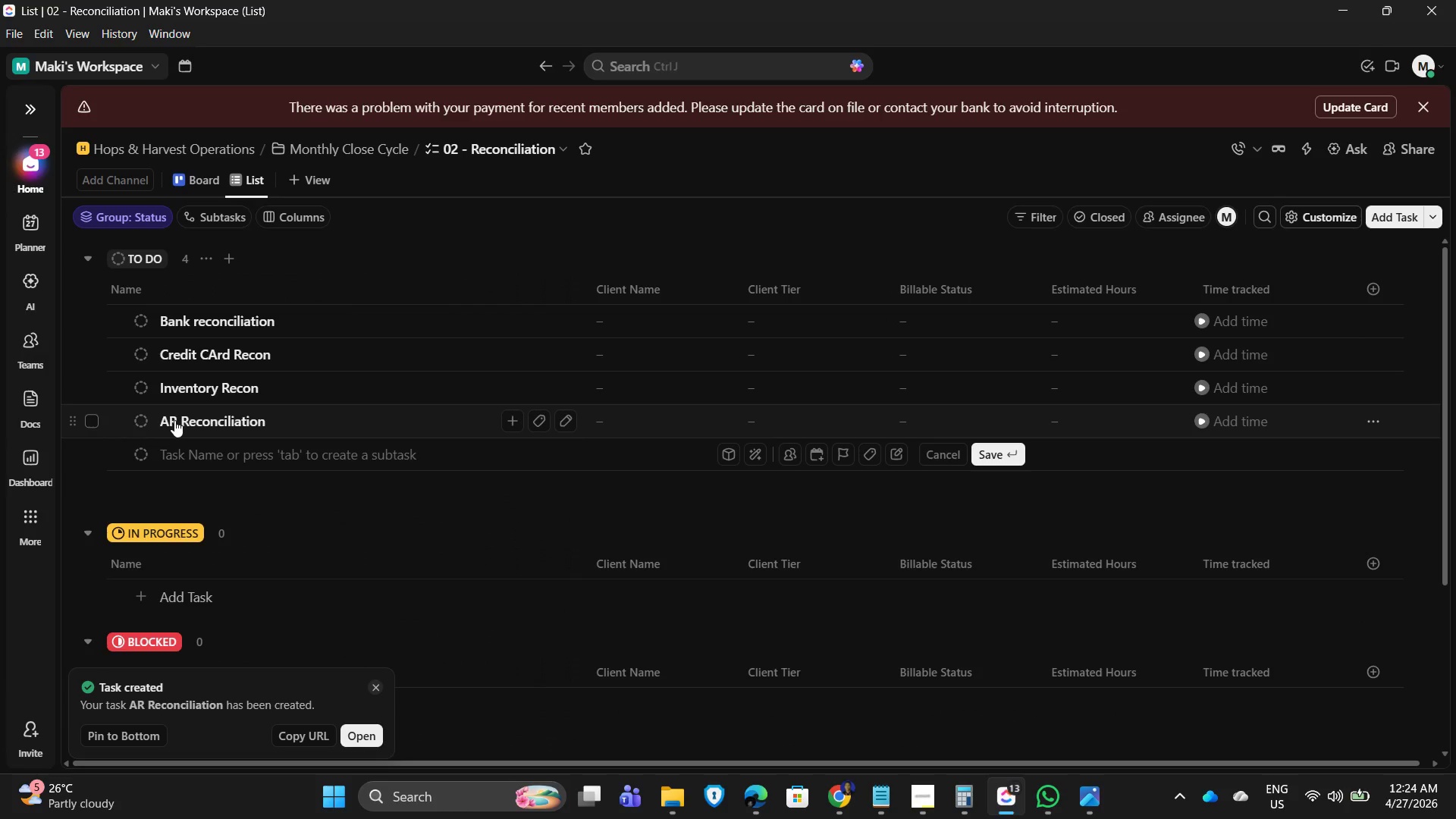 
hold_key(key=ShiftLeft, duration=0.58)
 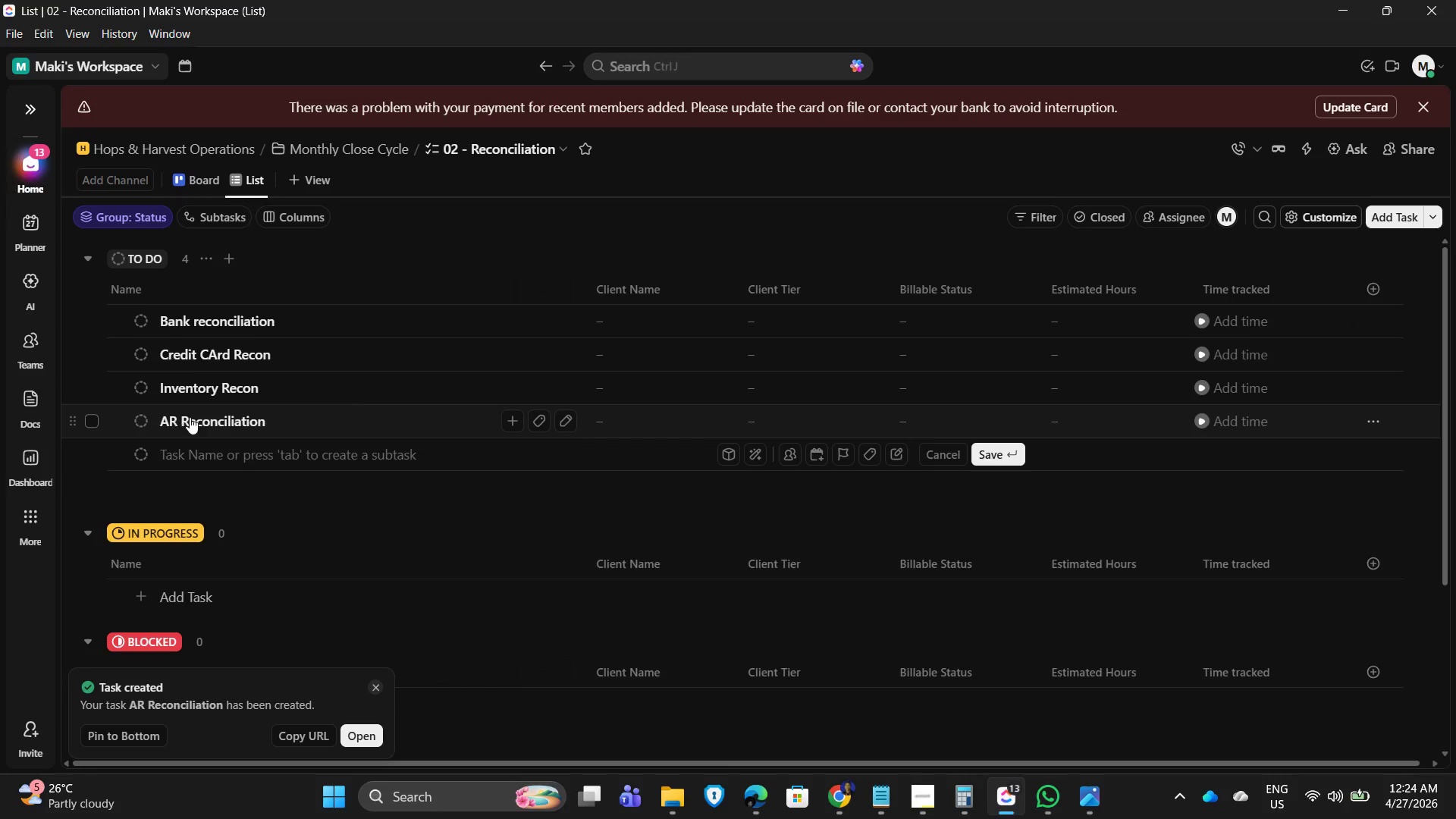 
left_click([212, 418])
 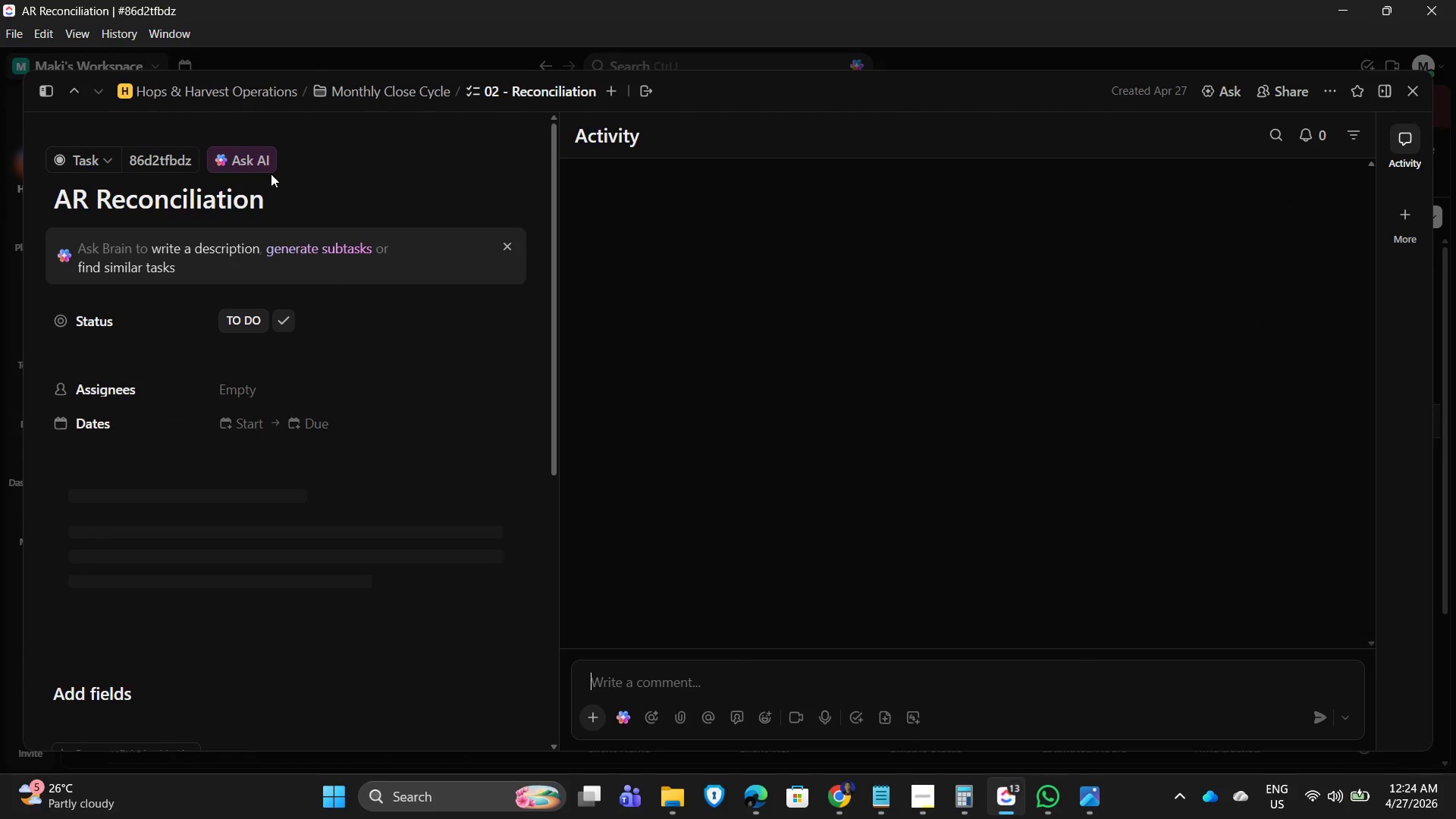 
left_click_drag(start_coordinate=[290, 207], to_coordinate=[286, 208])
 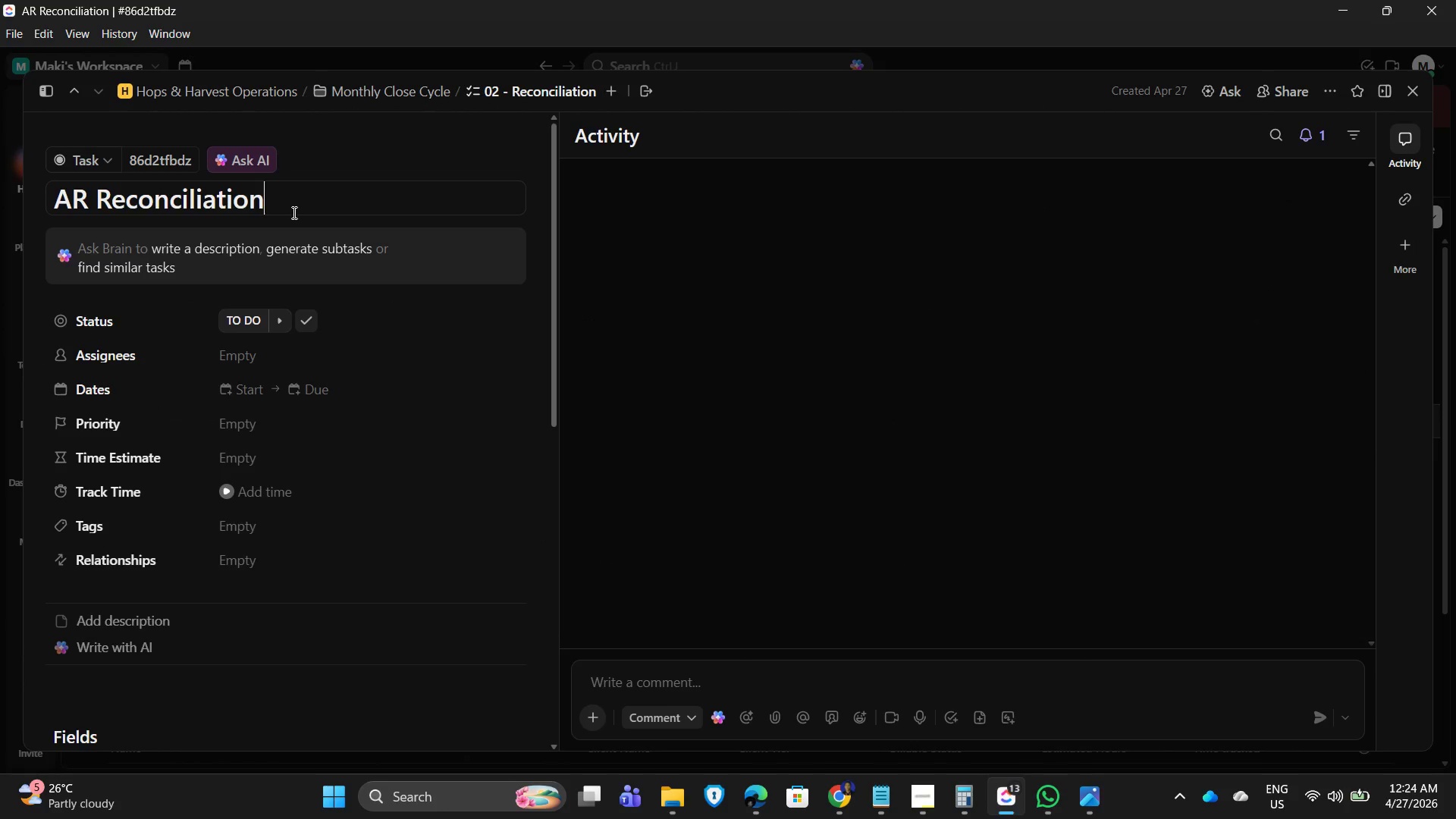 
key(Control+A)
 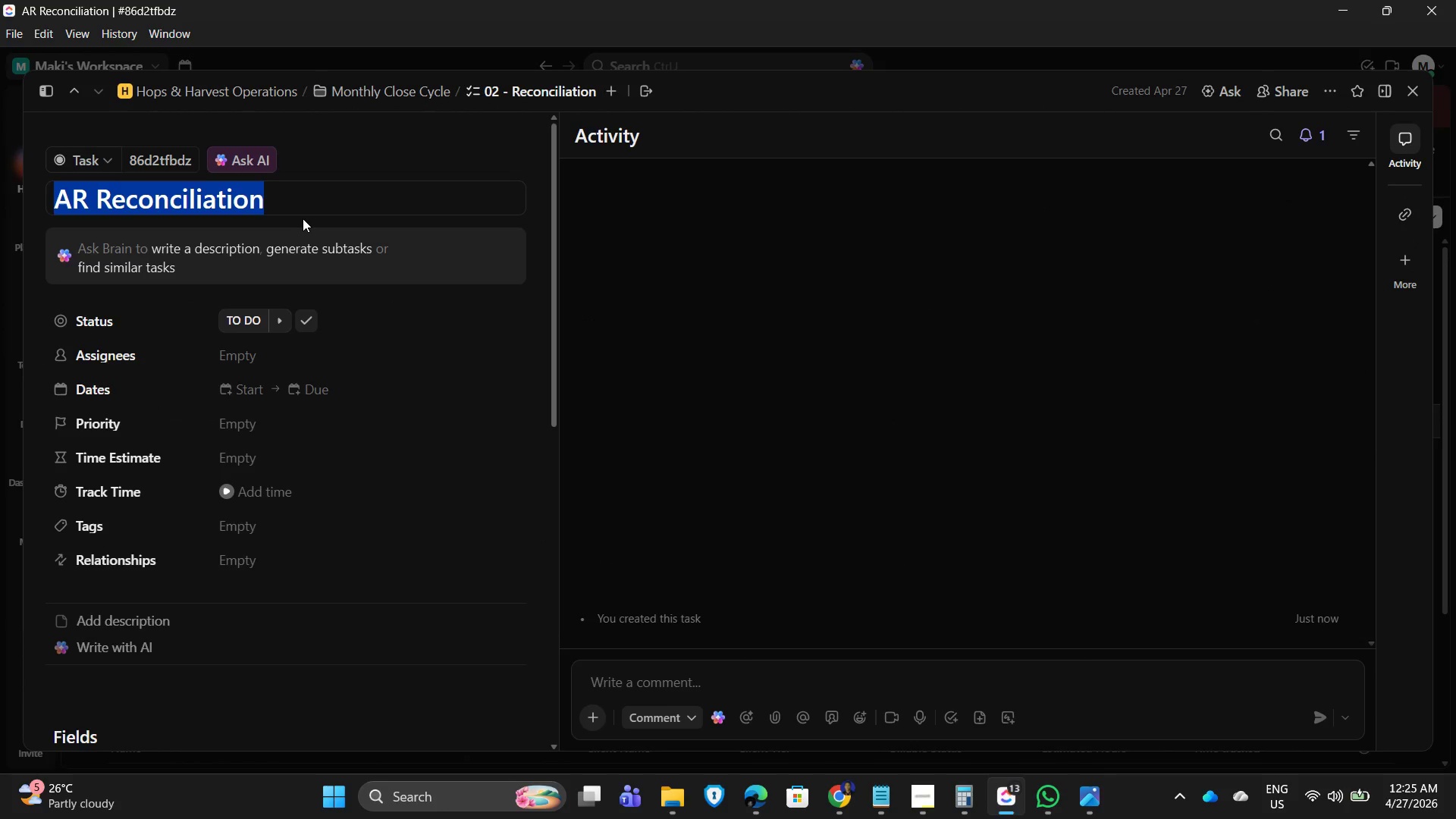 
key(Control+C)
 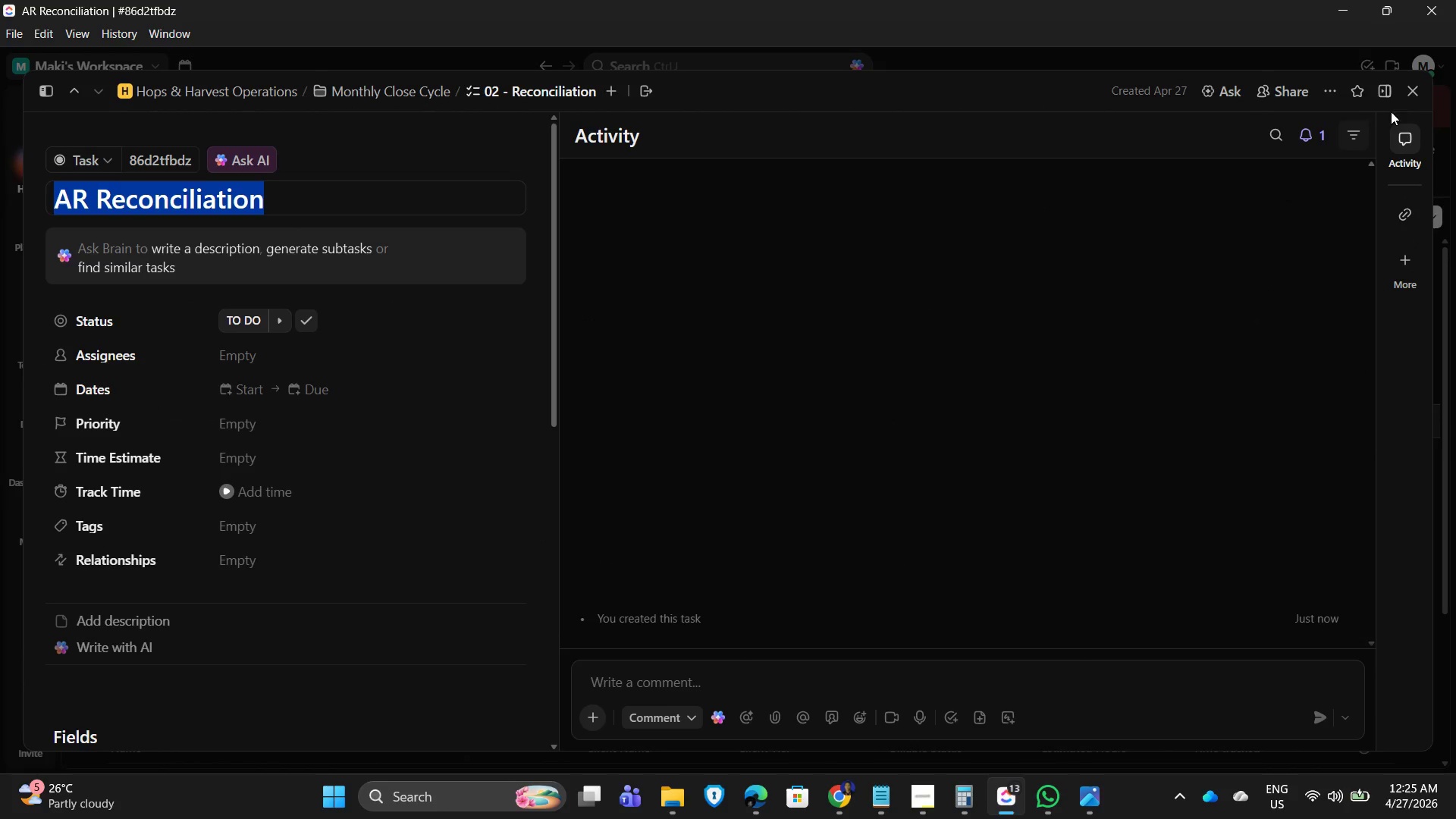 
left_click([1417, 91])
 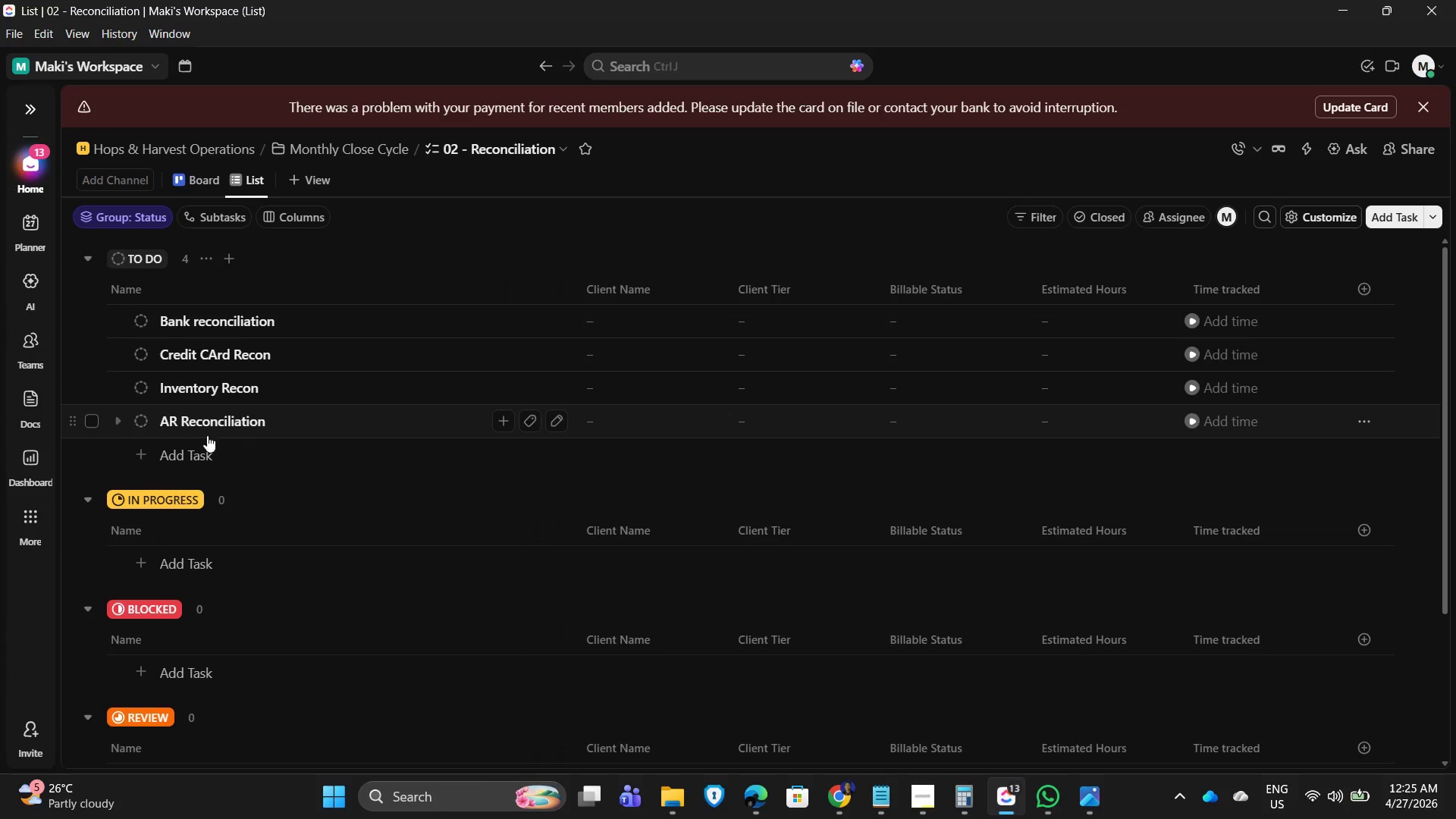 
left_click([184, 456])
 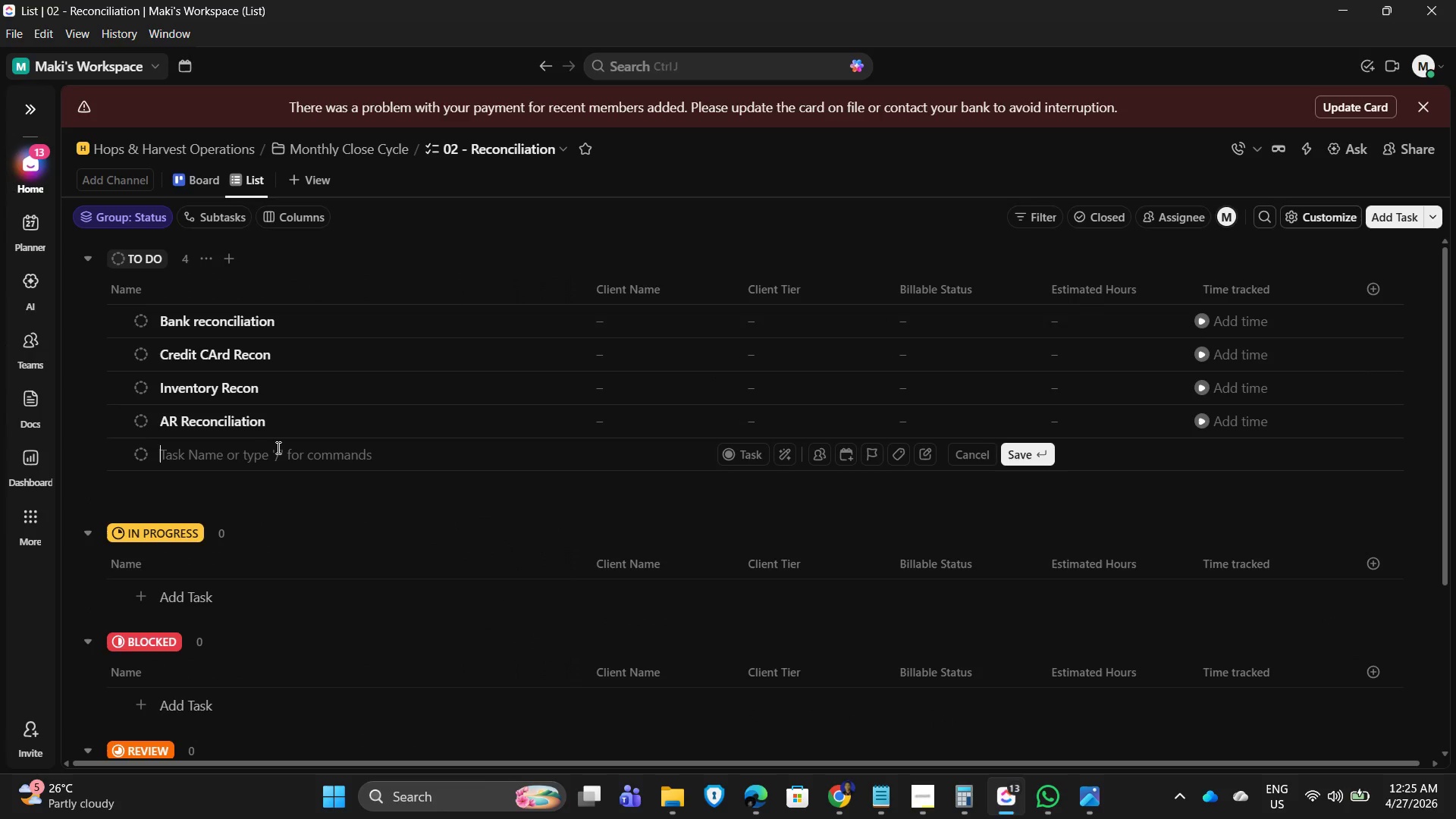 
key(Control+V)
 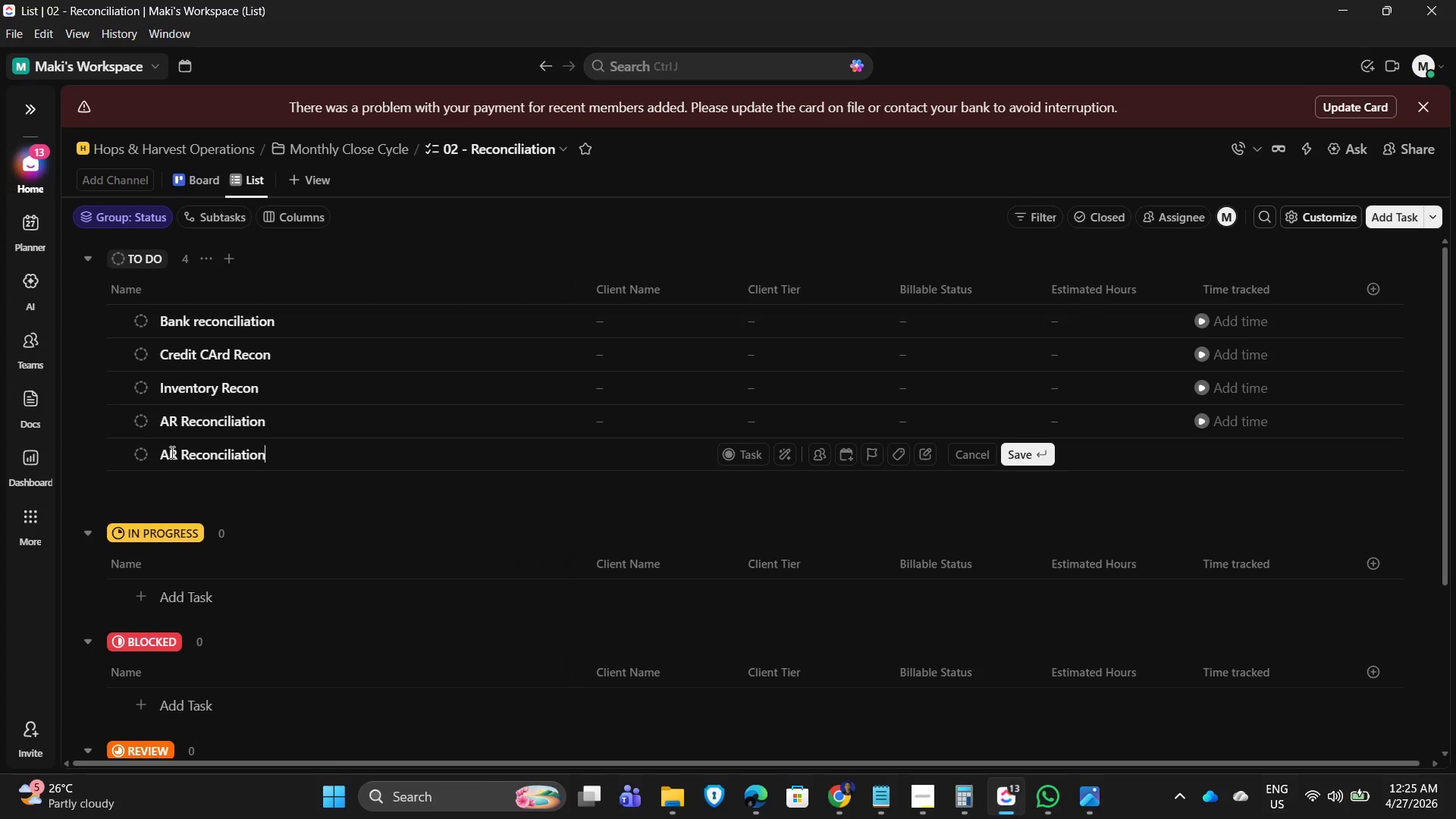 
left_click([175, 453])
 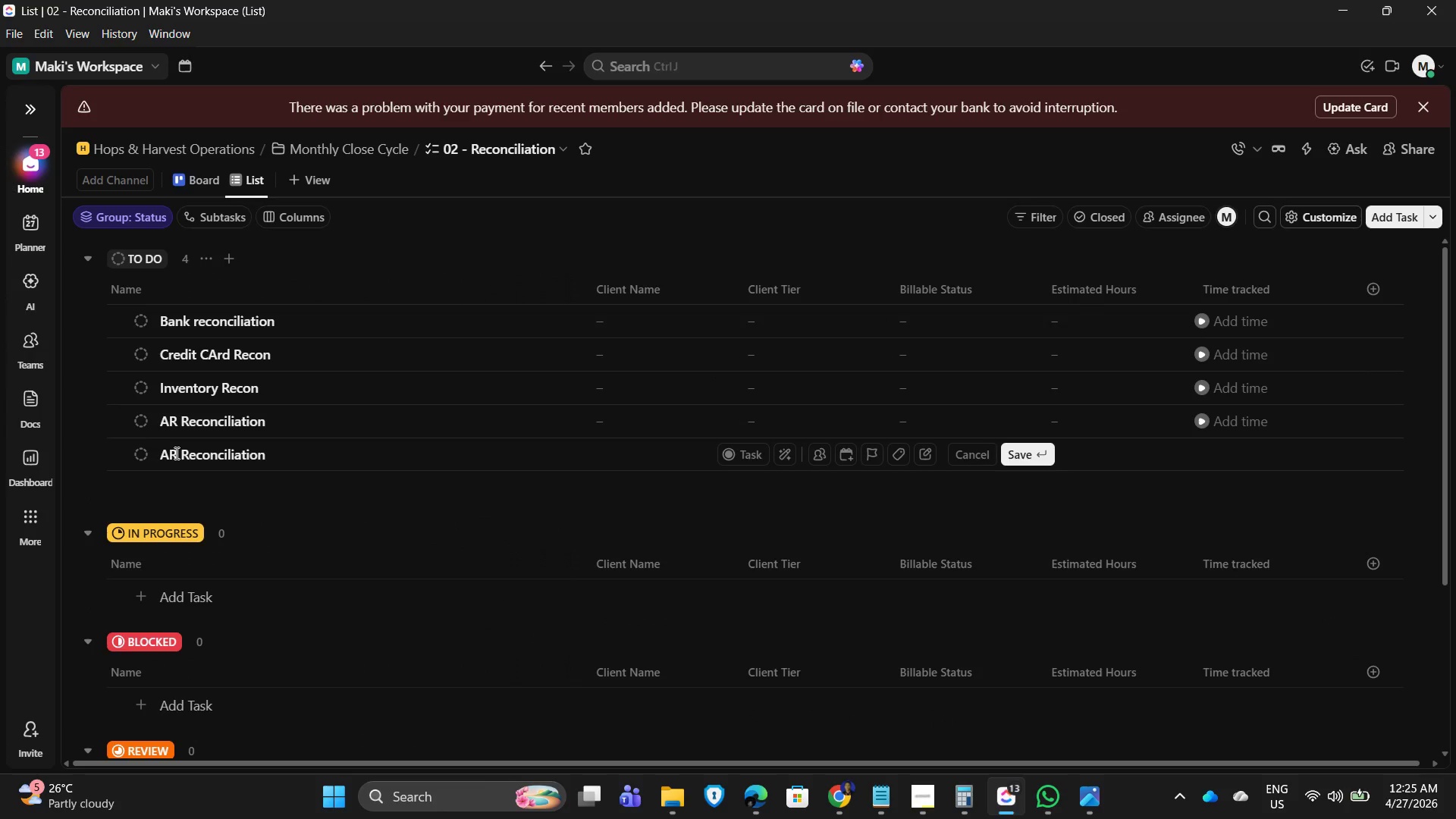 
key(Backspace)
 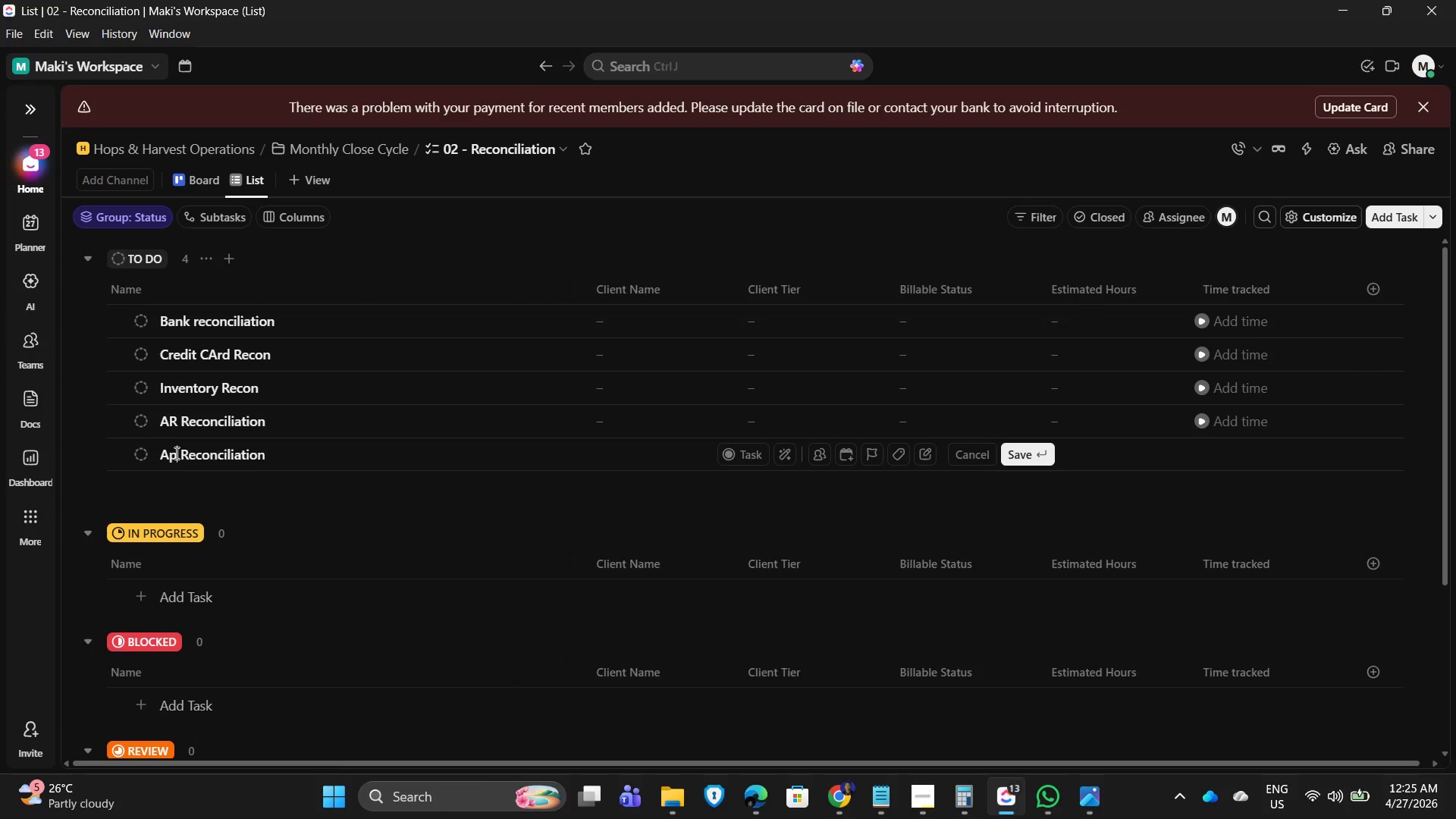 
key(P)
 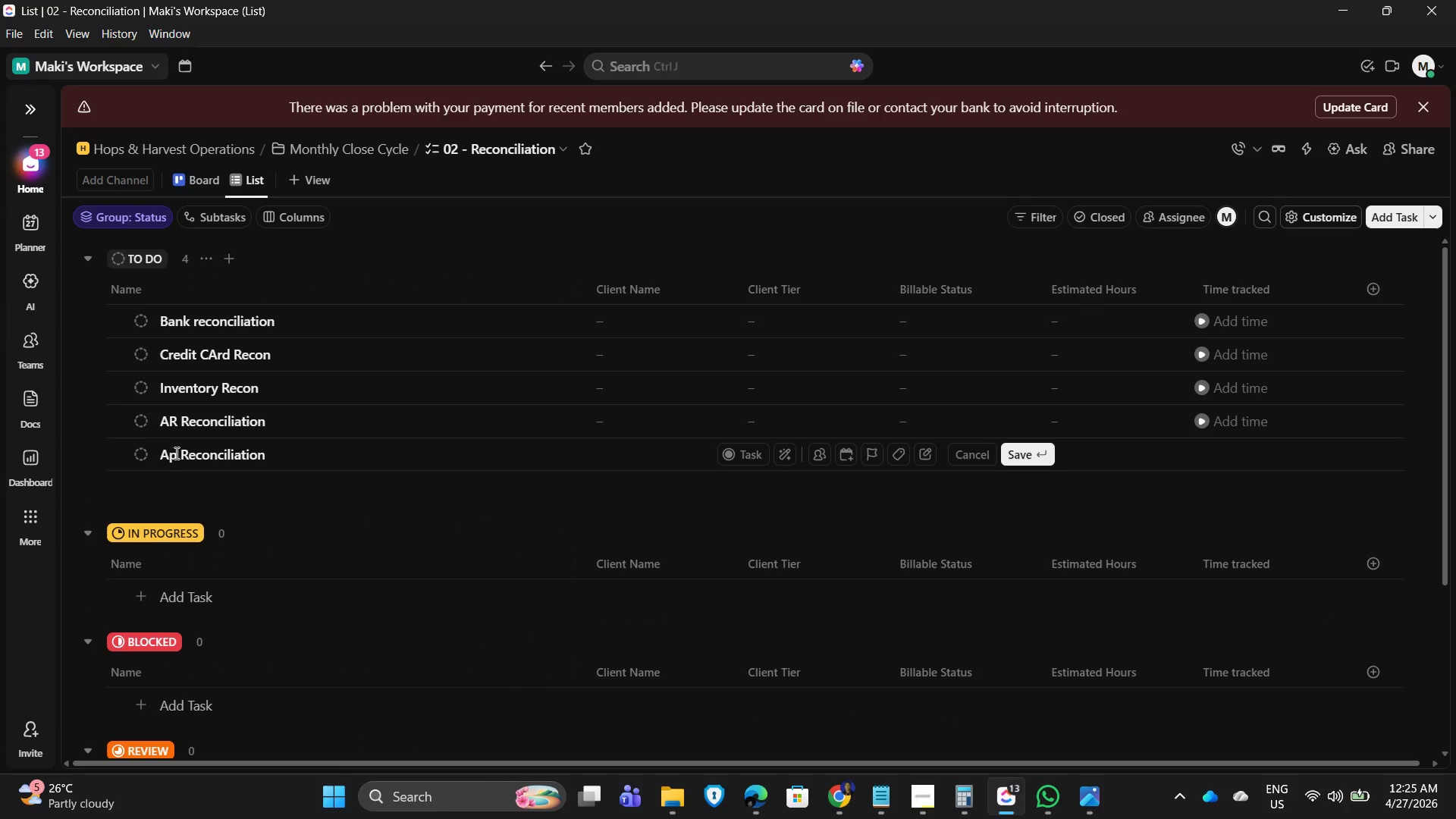 
key(Backspace)
 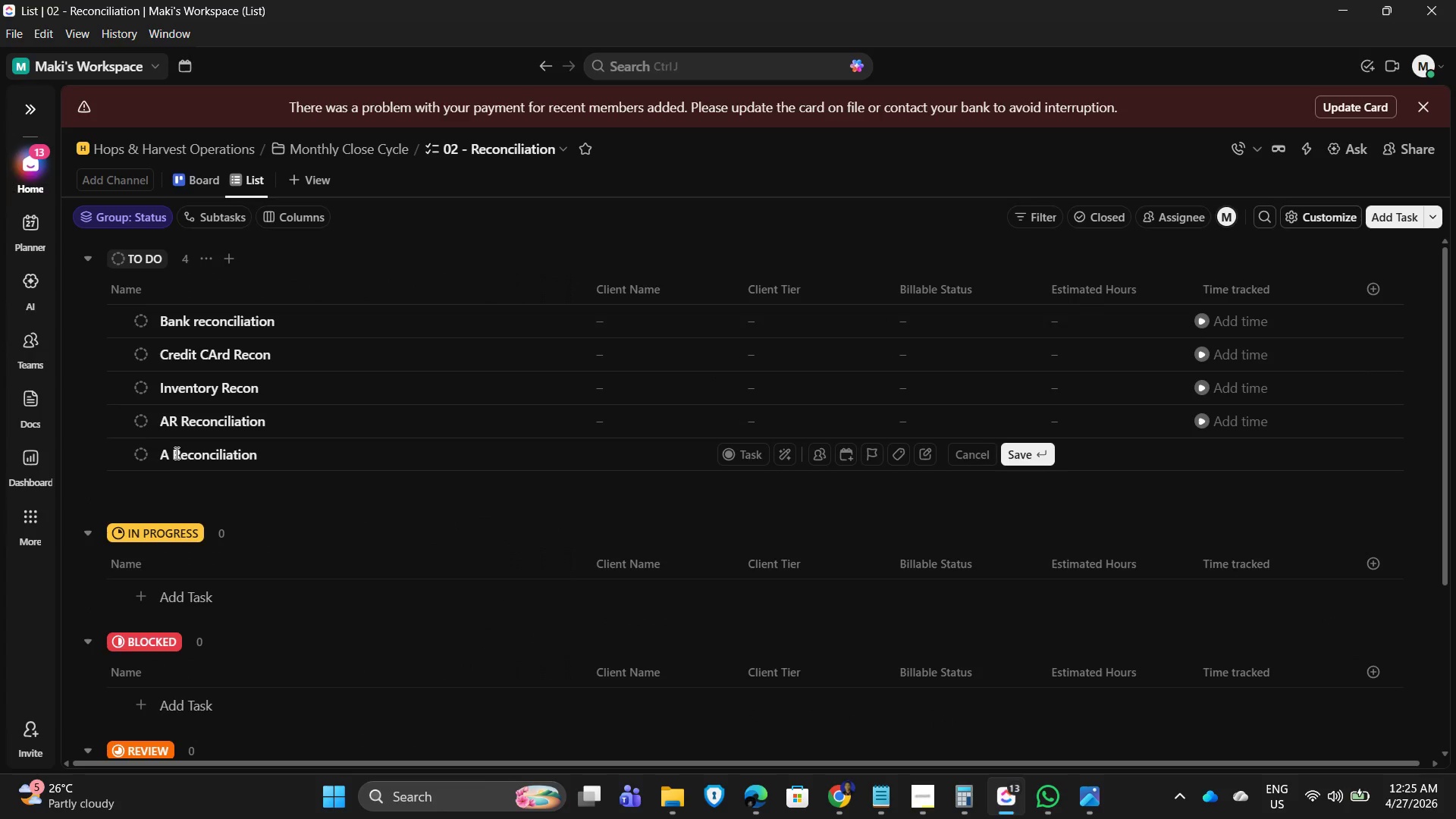 
key(Shift+ShiftLeft)
 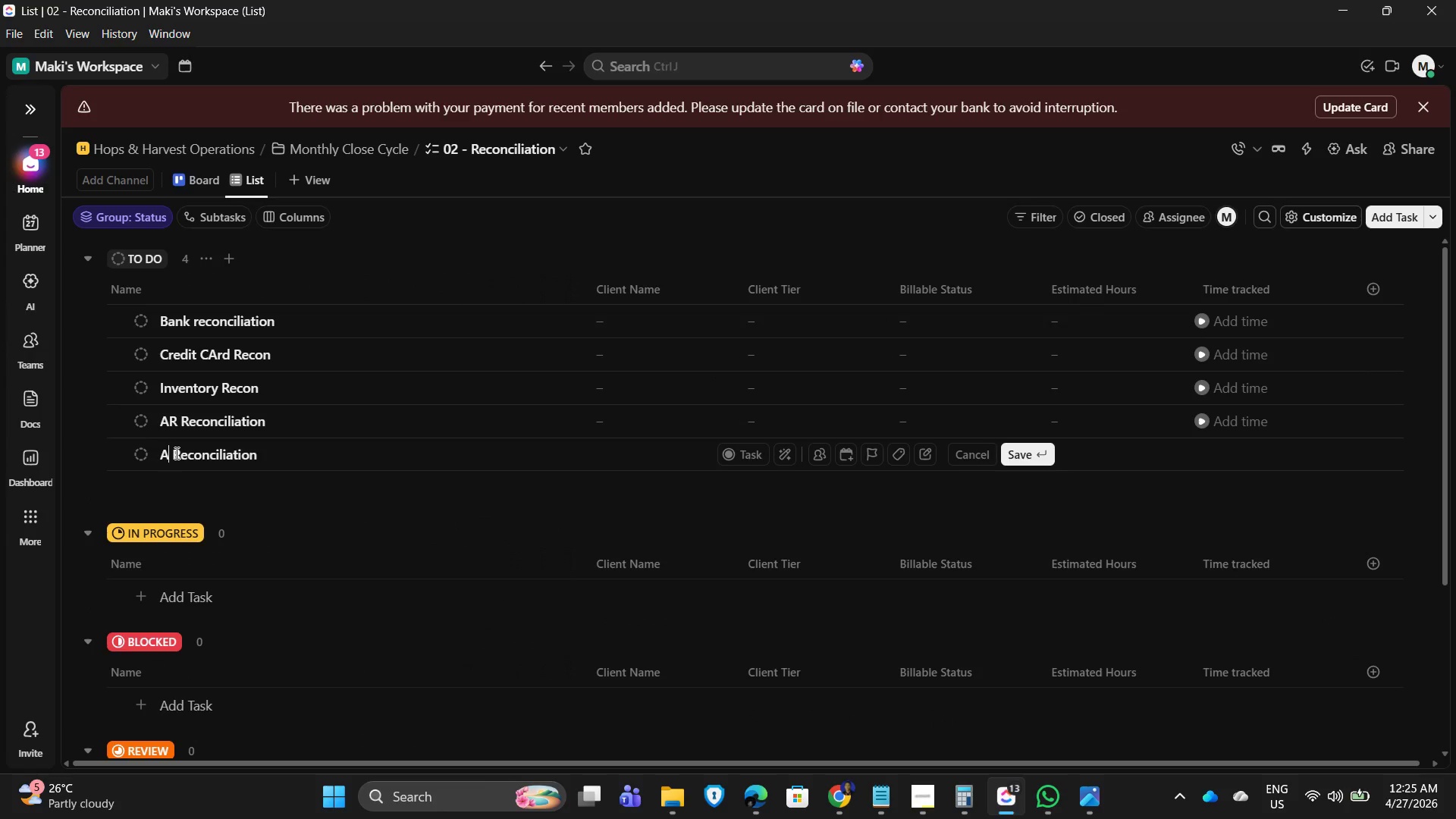 
key(Shift+P)
 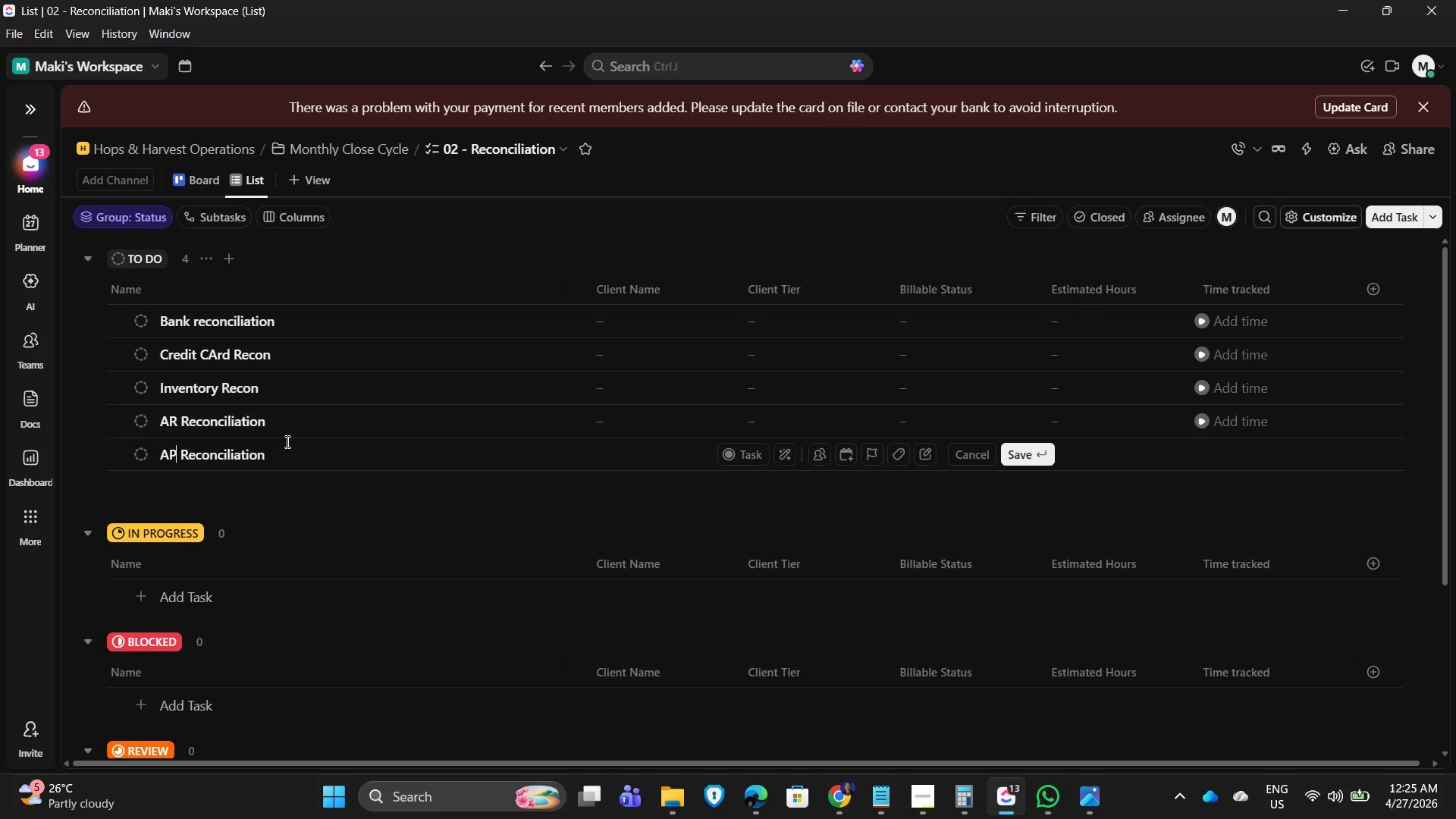 
left_click([280, 456])
 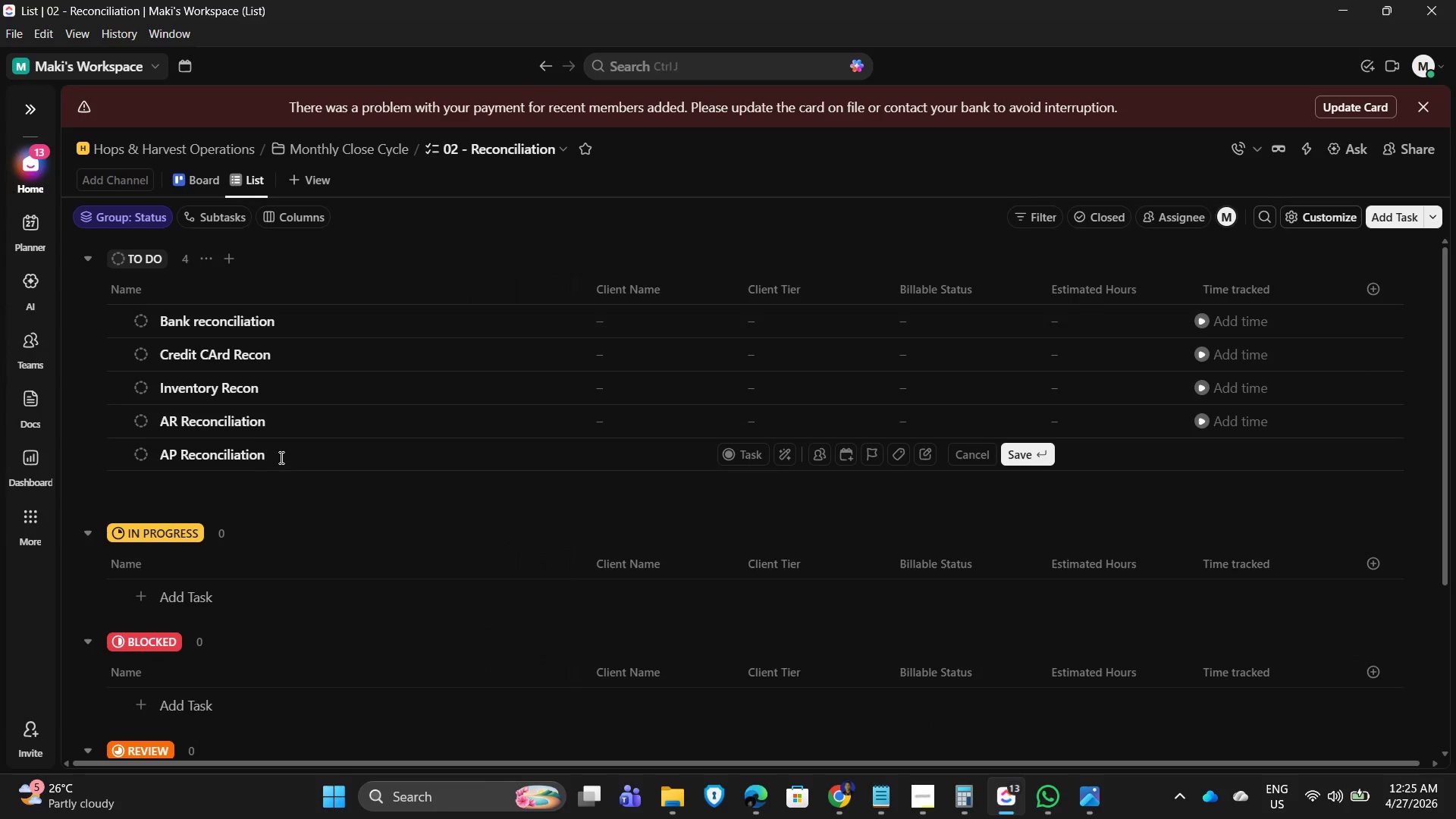 
key(Enter)
 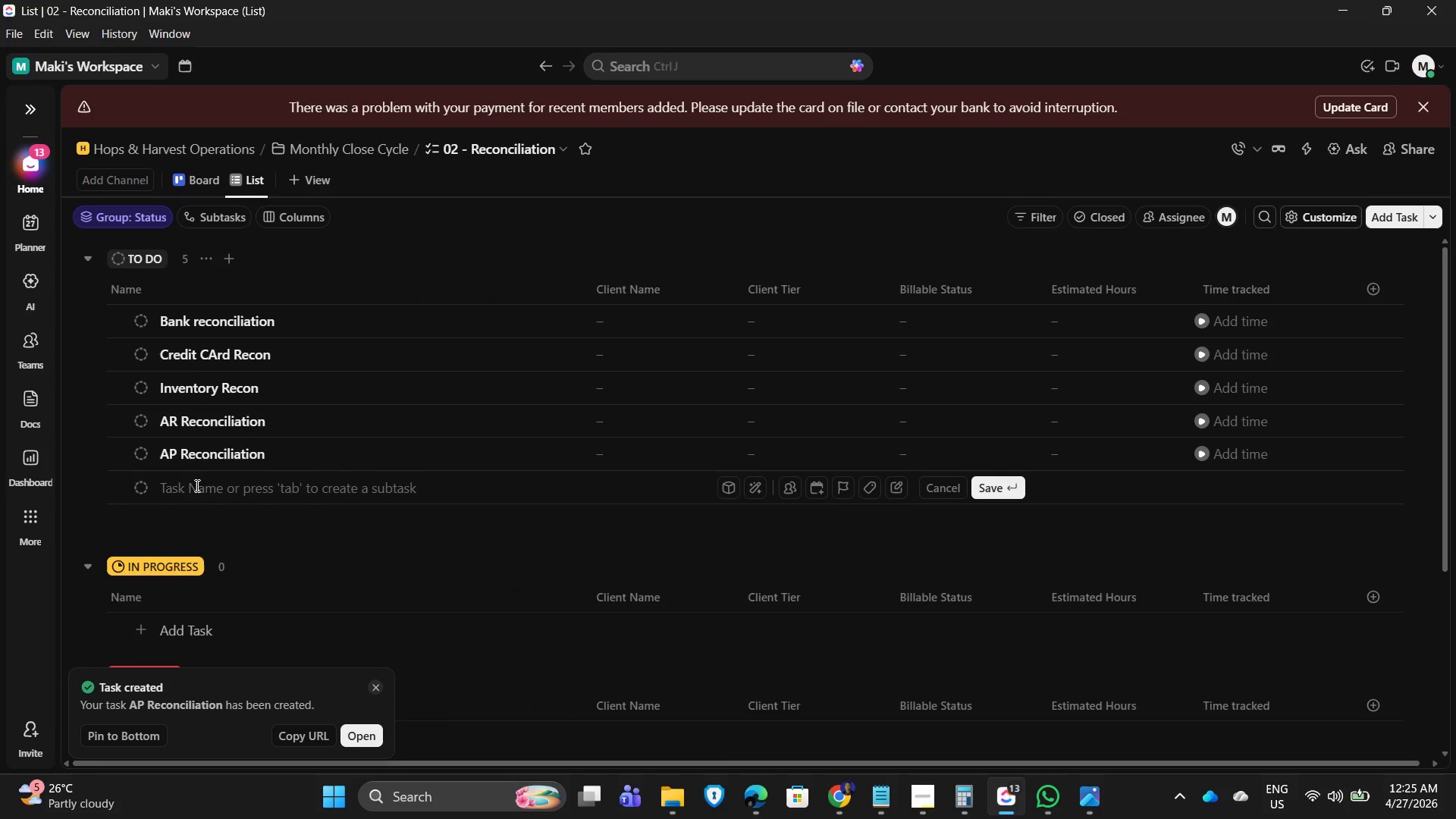 
type(Bank Recon)
 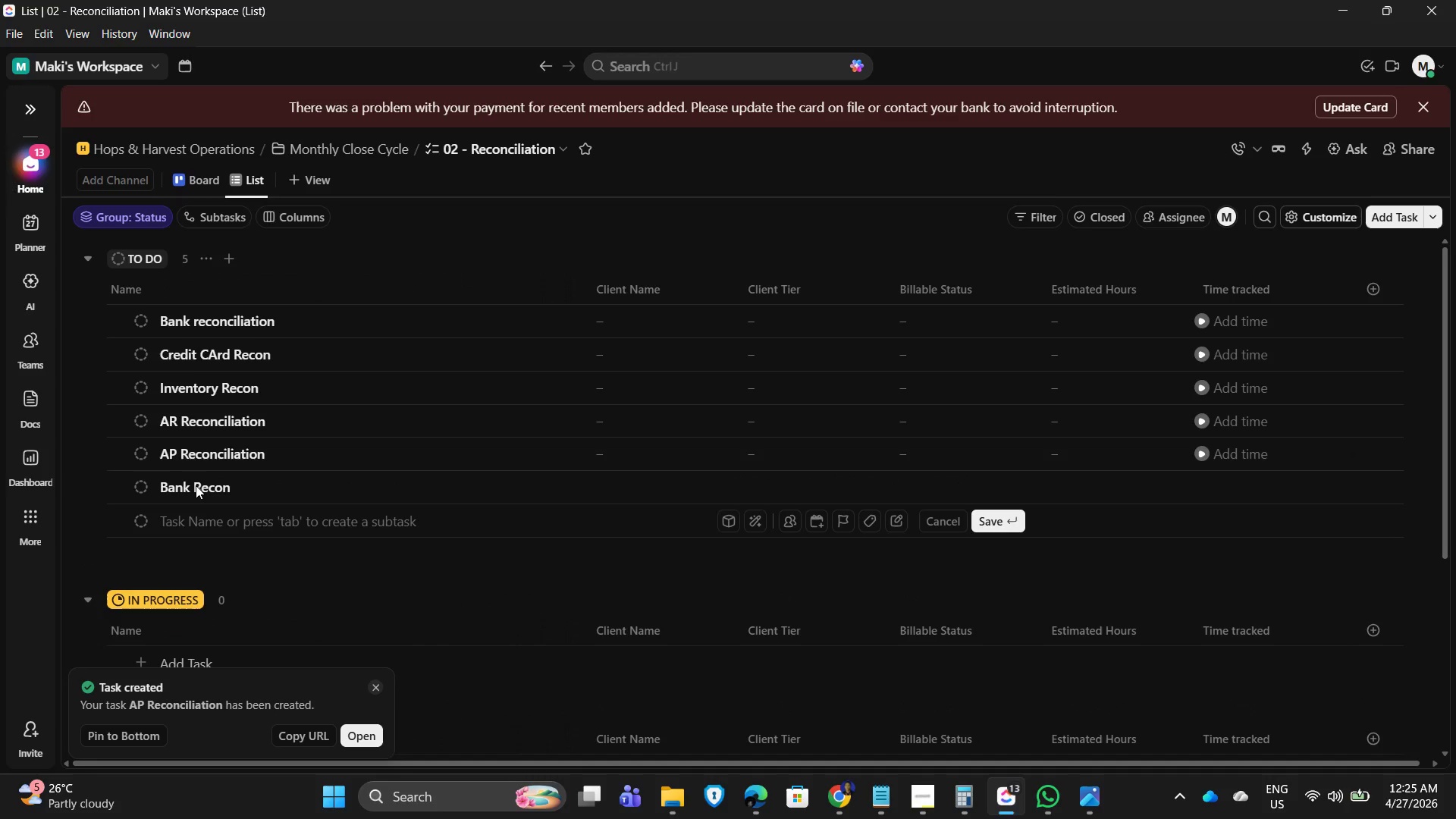 
 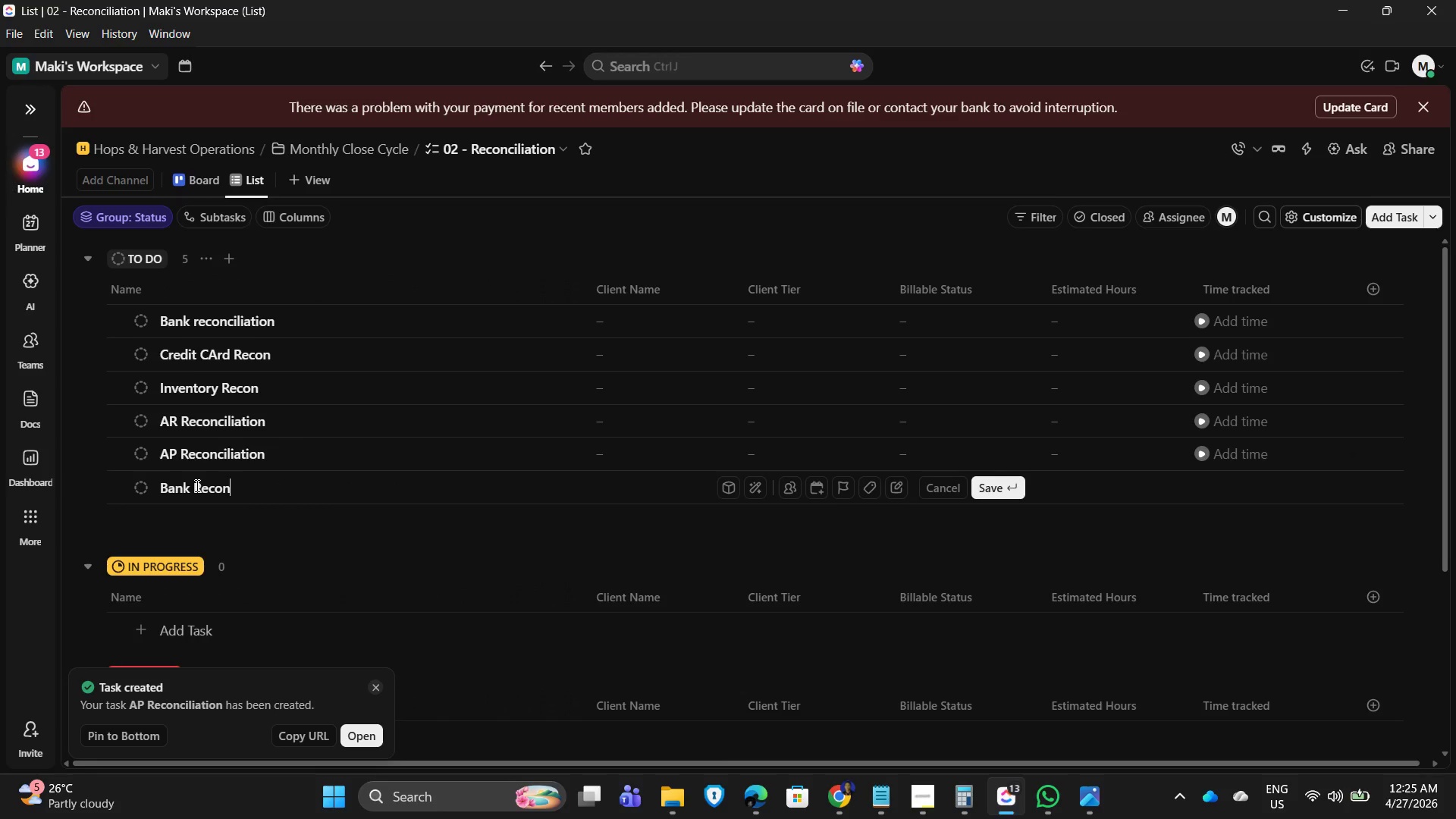 
key(Enter)
 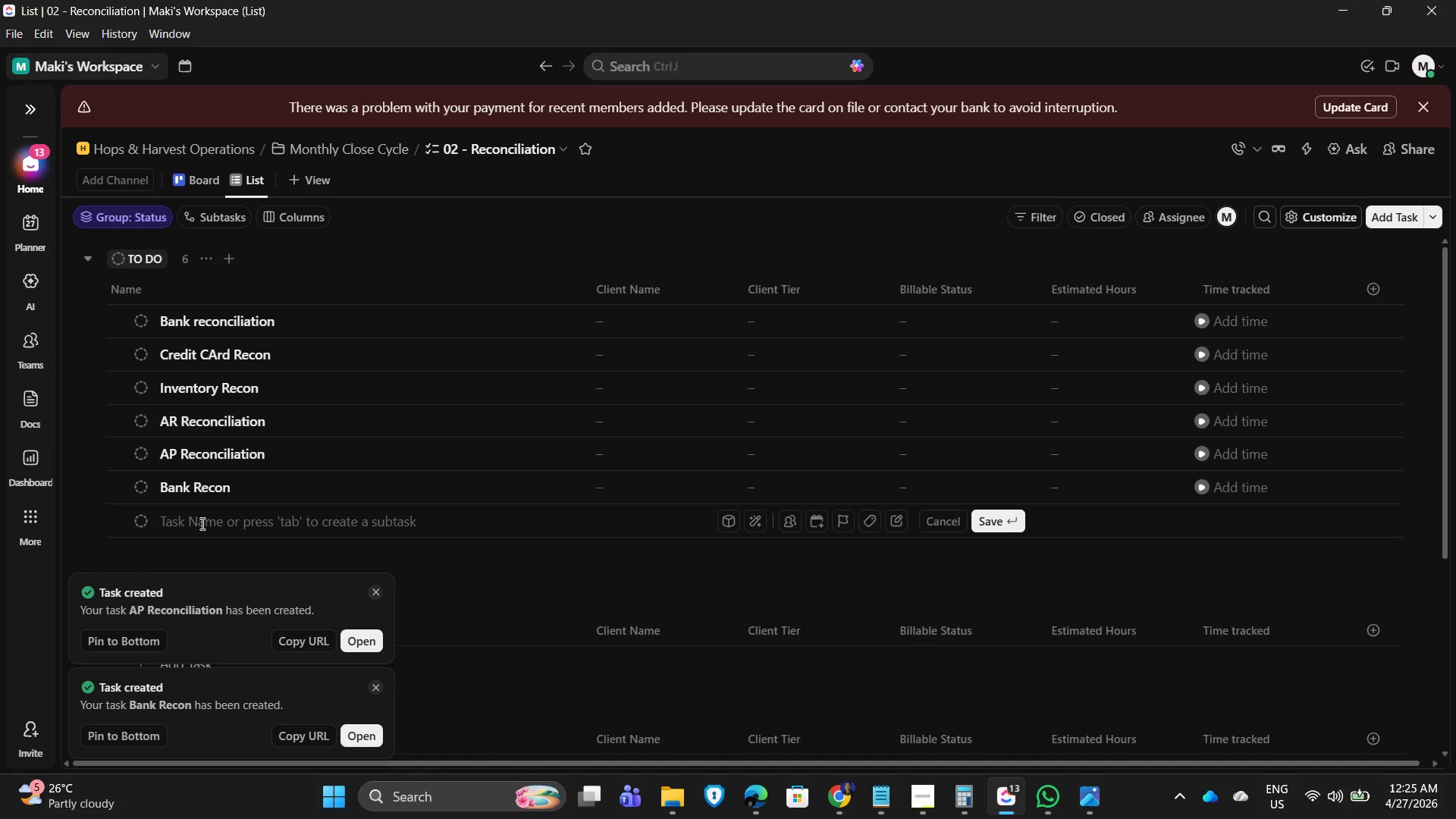 
type(Stripe Recon)
 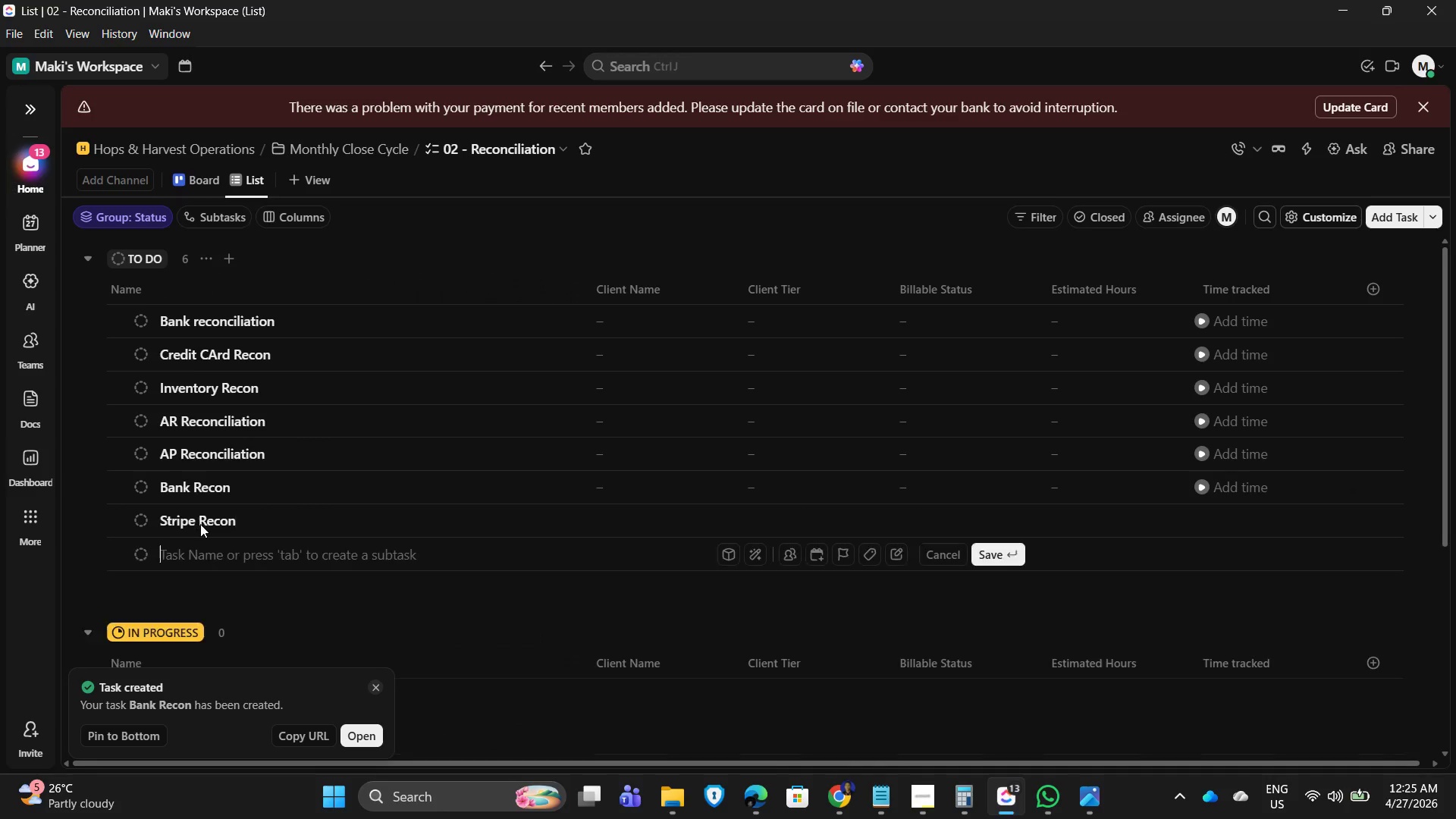 
key(Enter)
 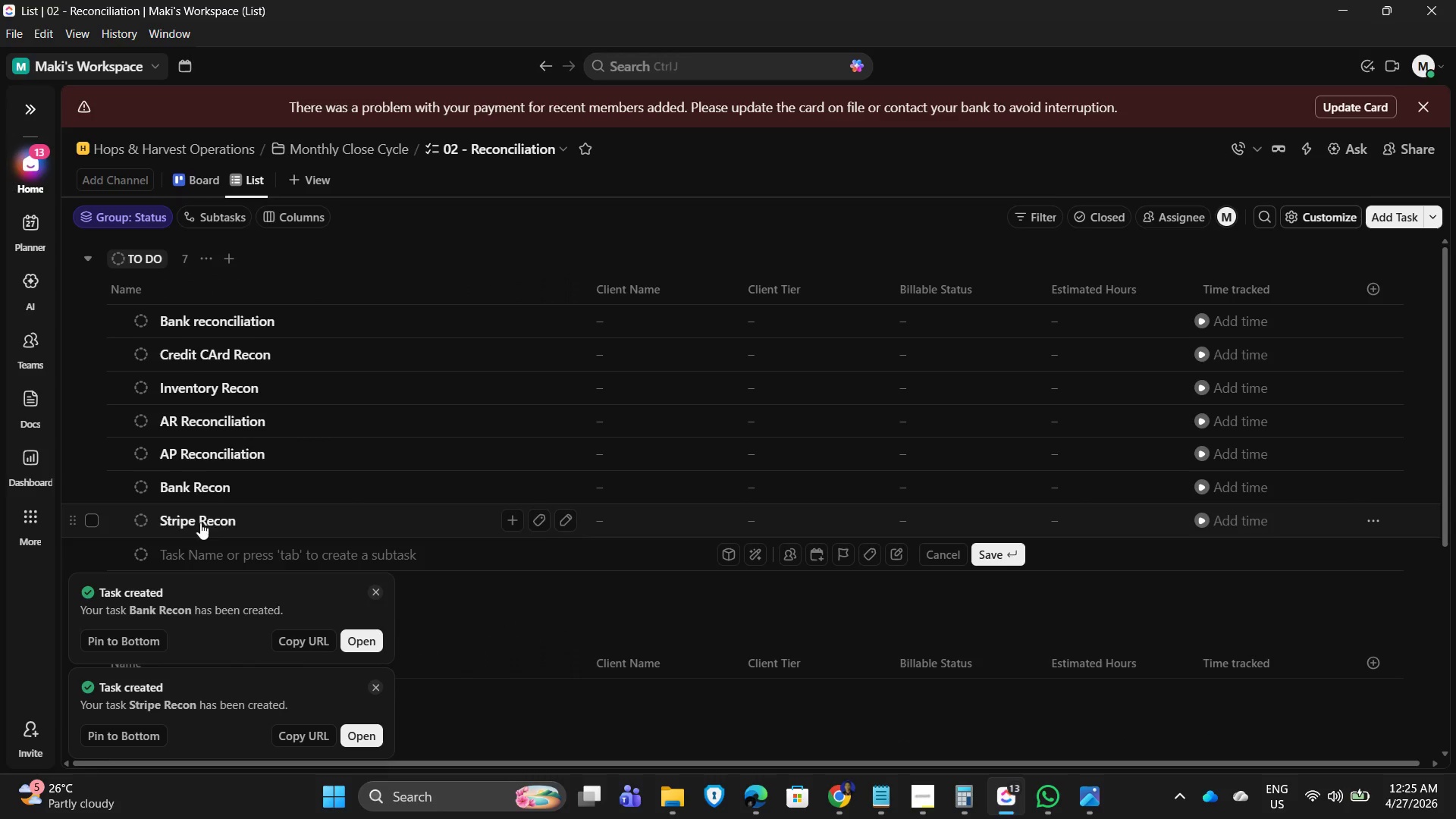 
scroll: coordinate [220, 453], scroll_direction: down, amount: 1.0
 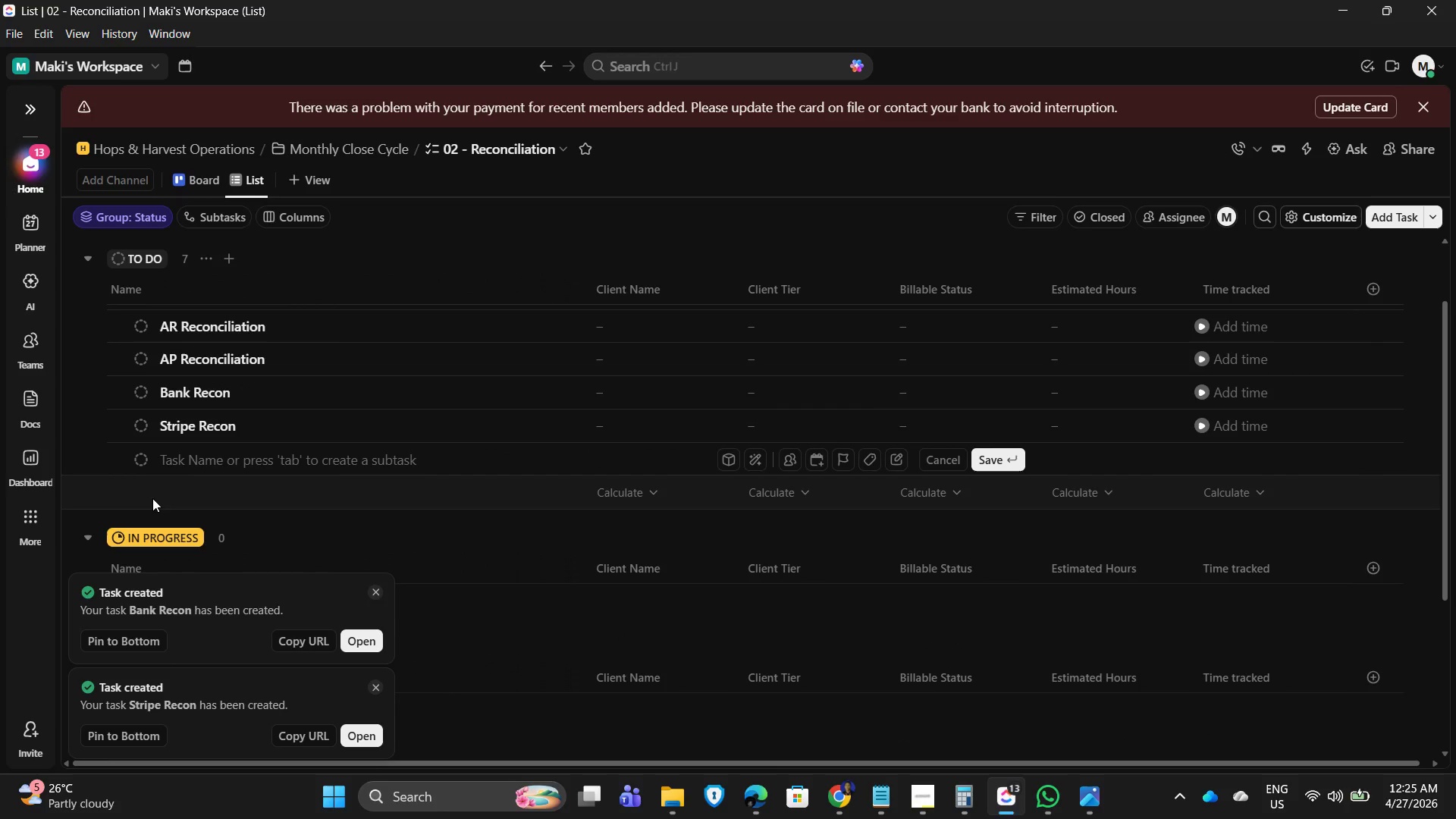 
left_click([177, 462])
 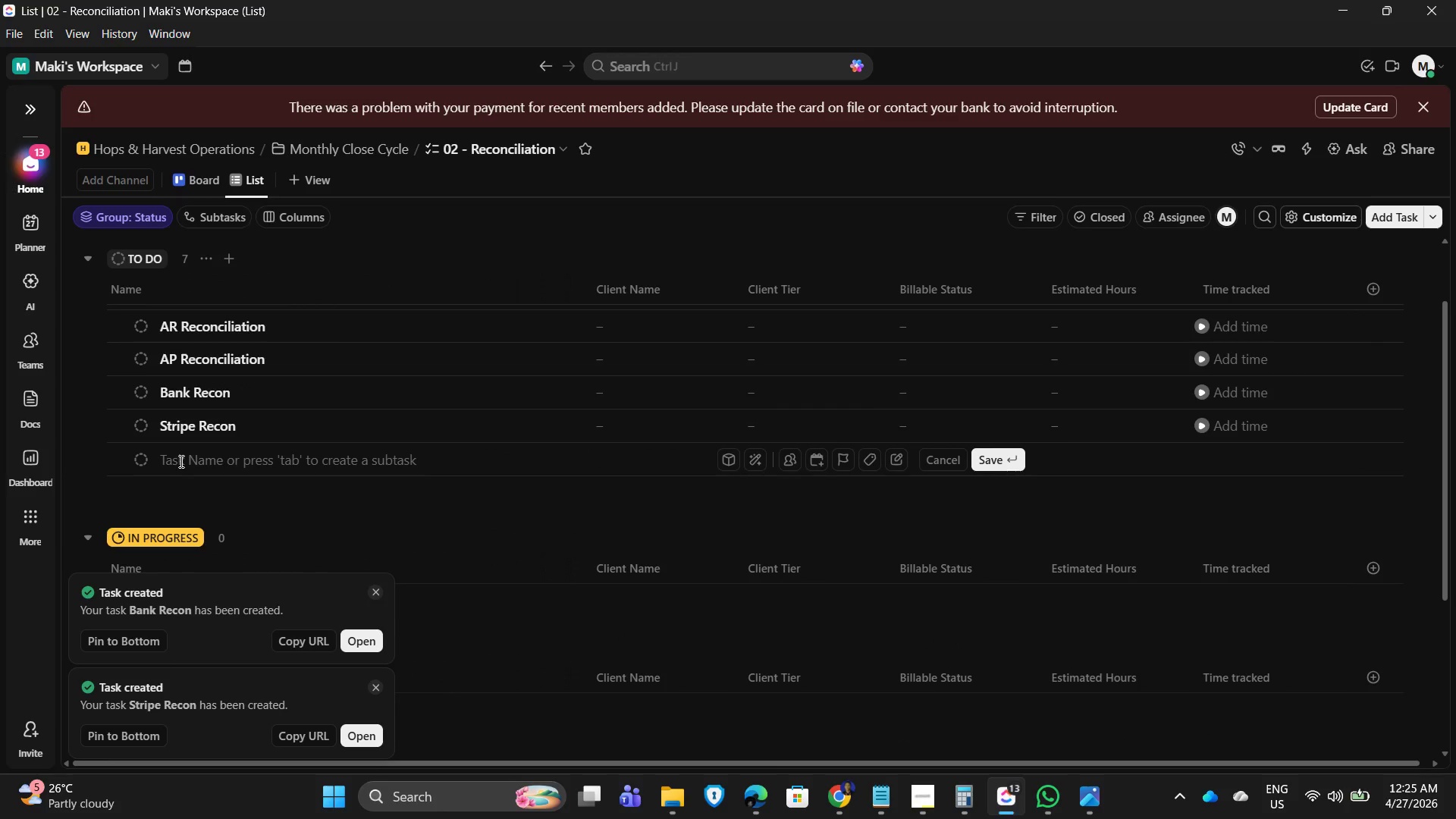 
type(Inventory Matching)
 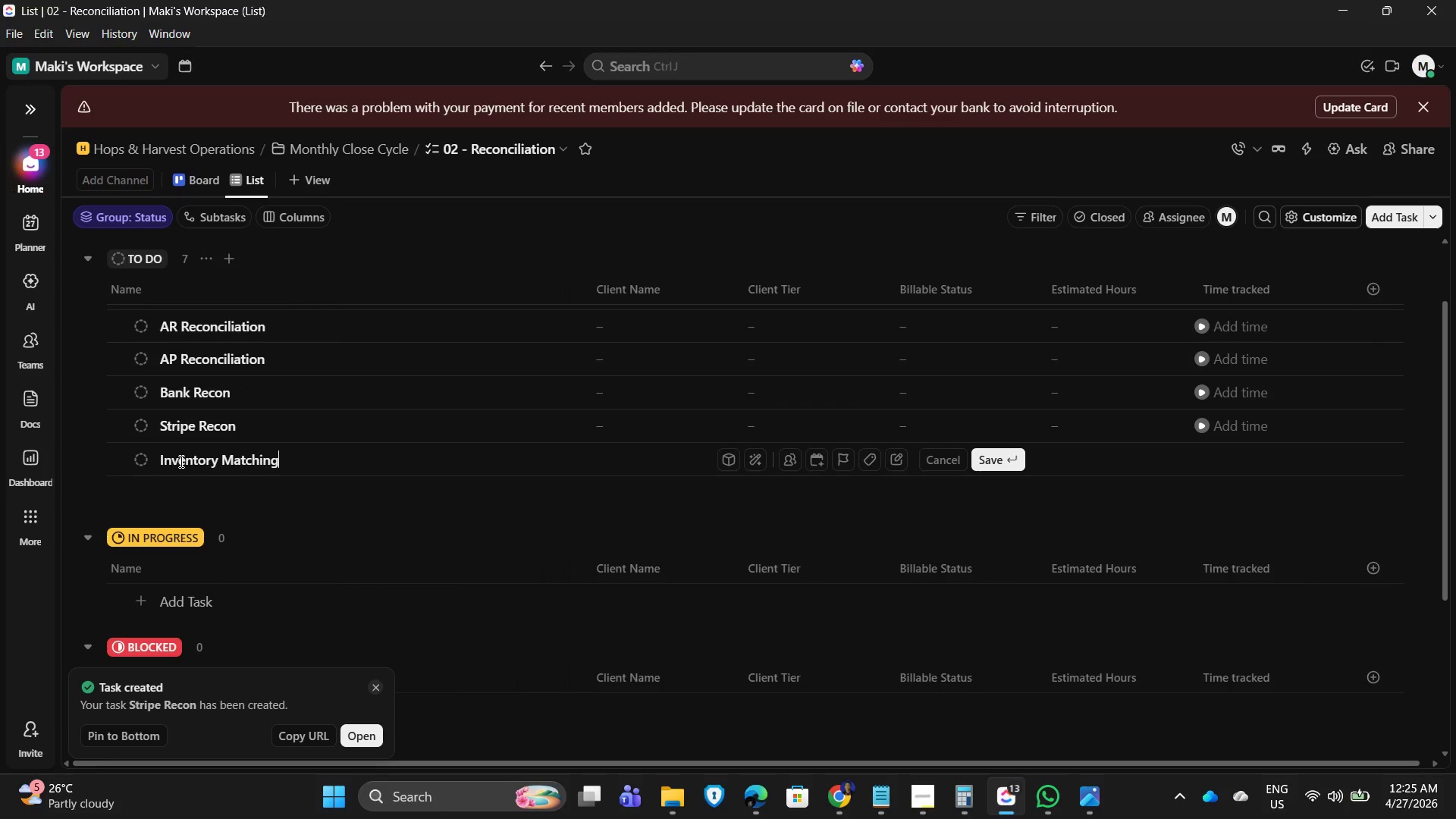 
key(Enter)
 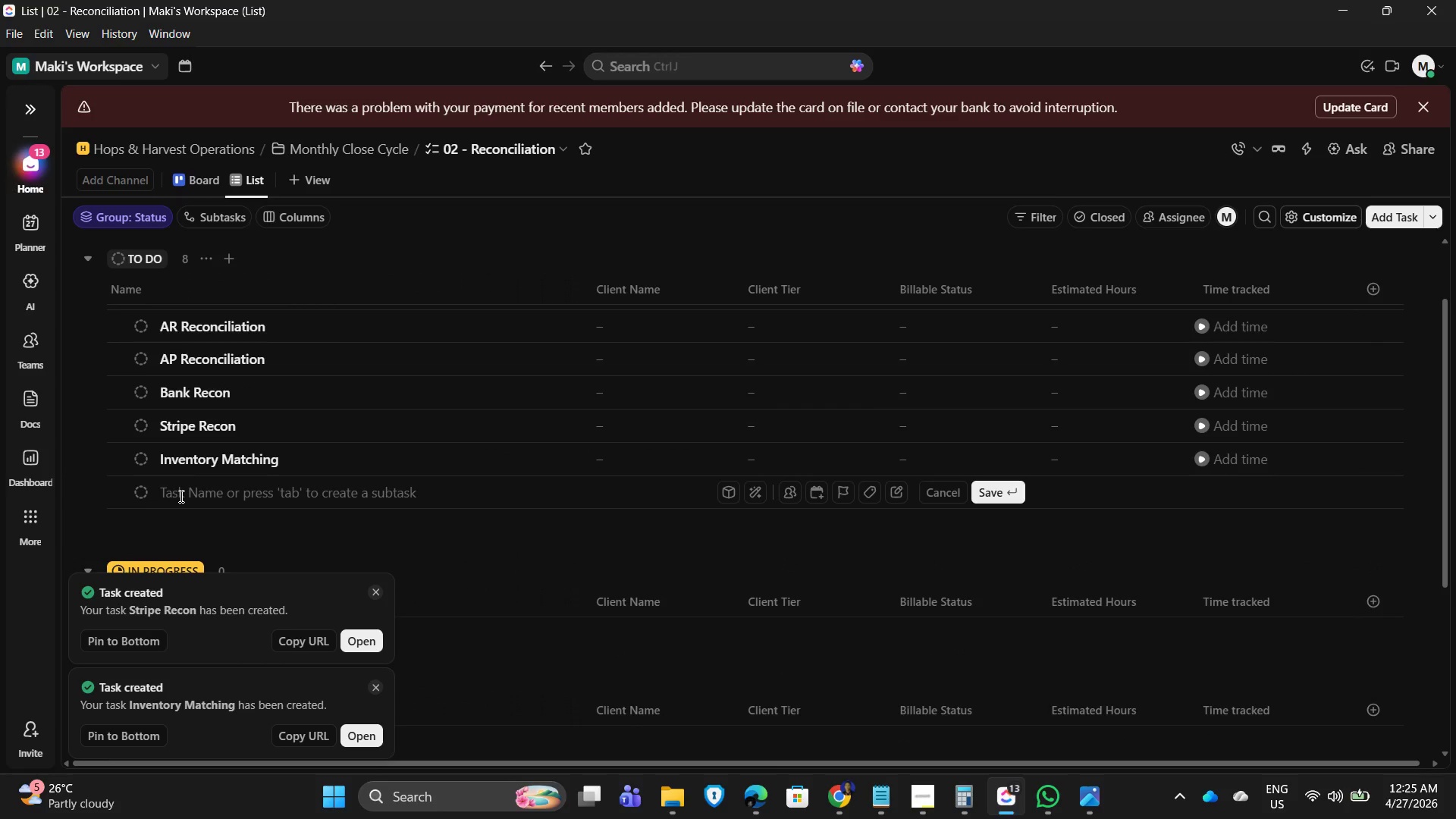 
type(AR Matching)
 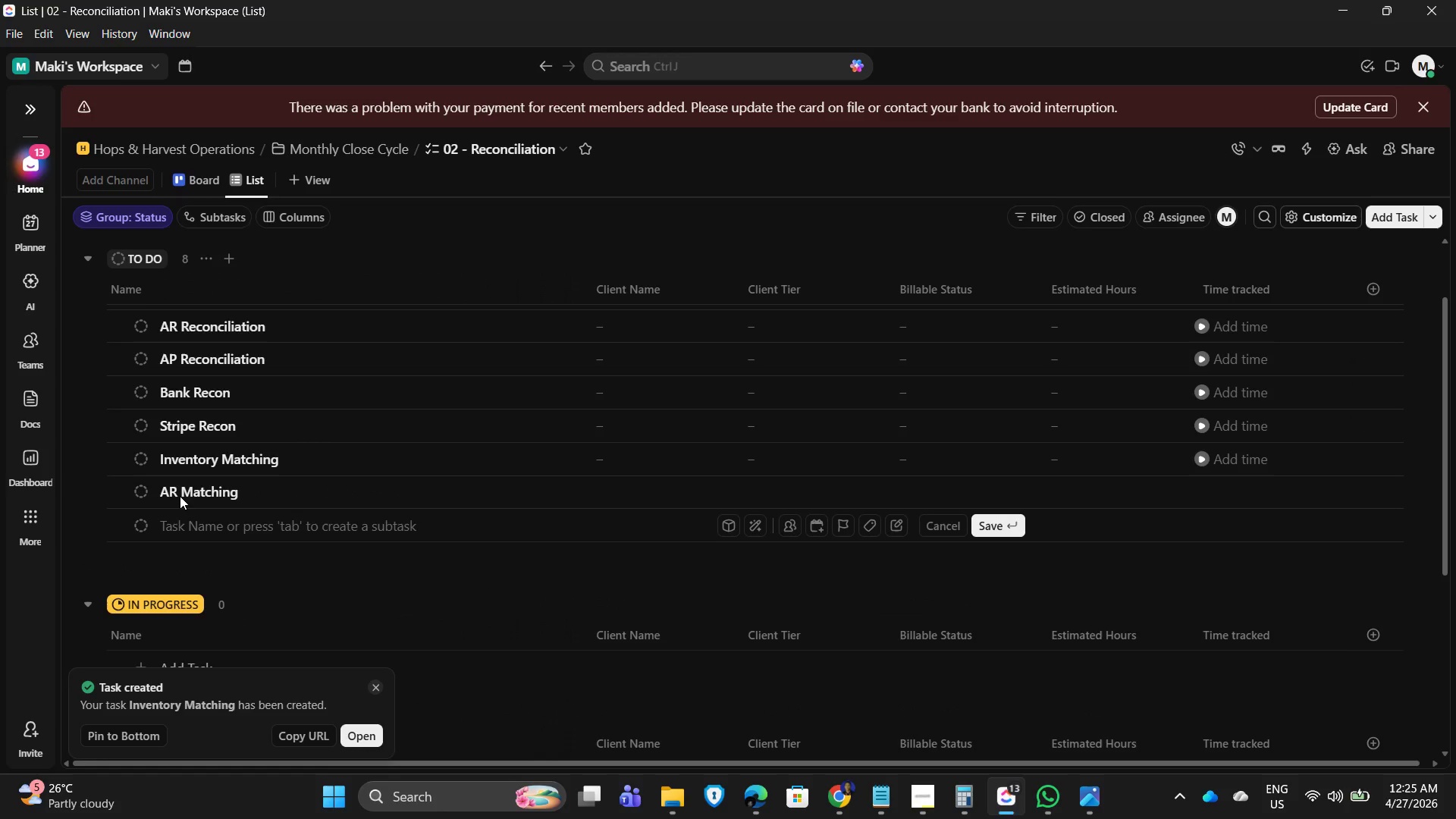 
 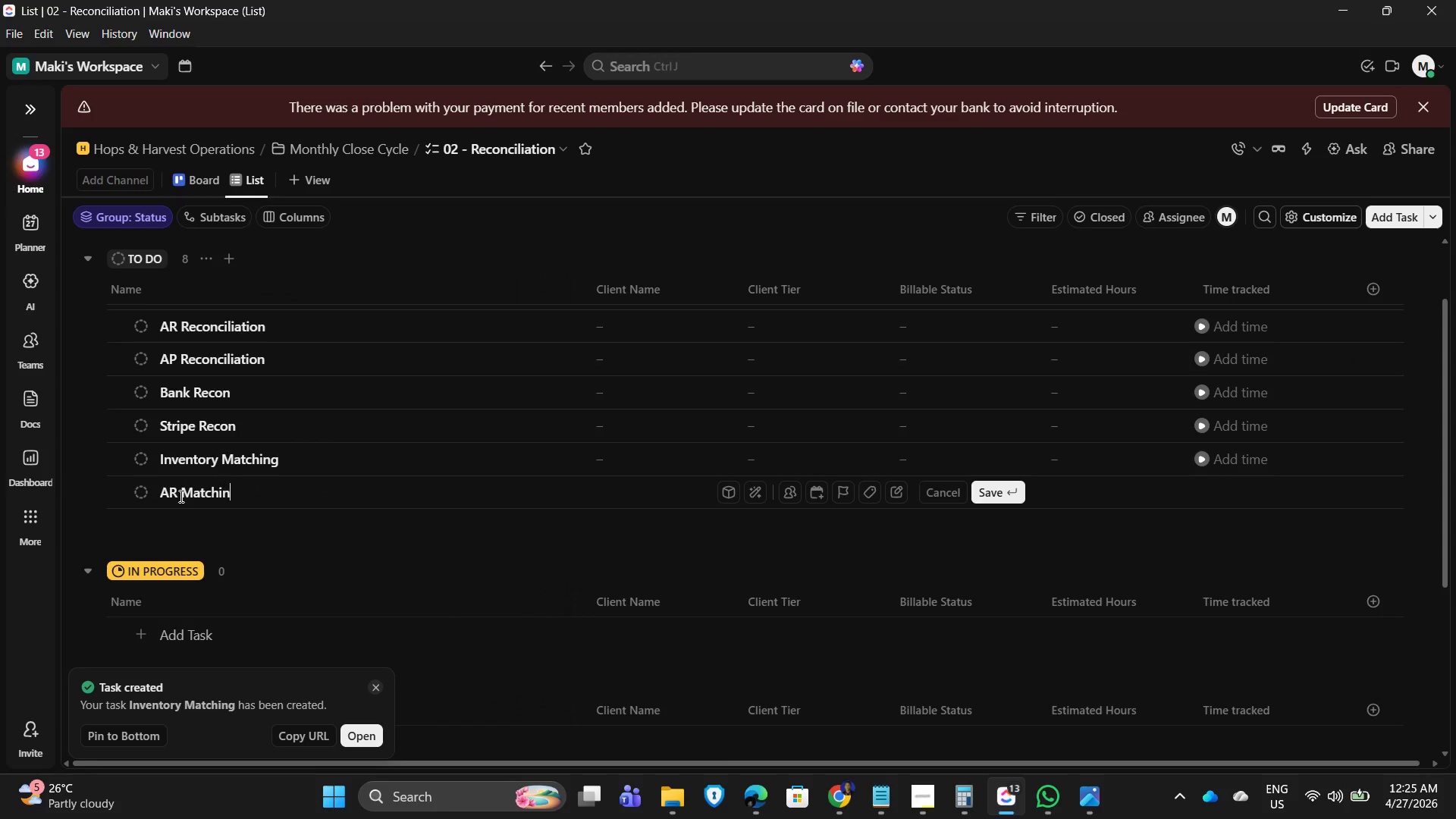 
key(Enter)
 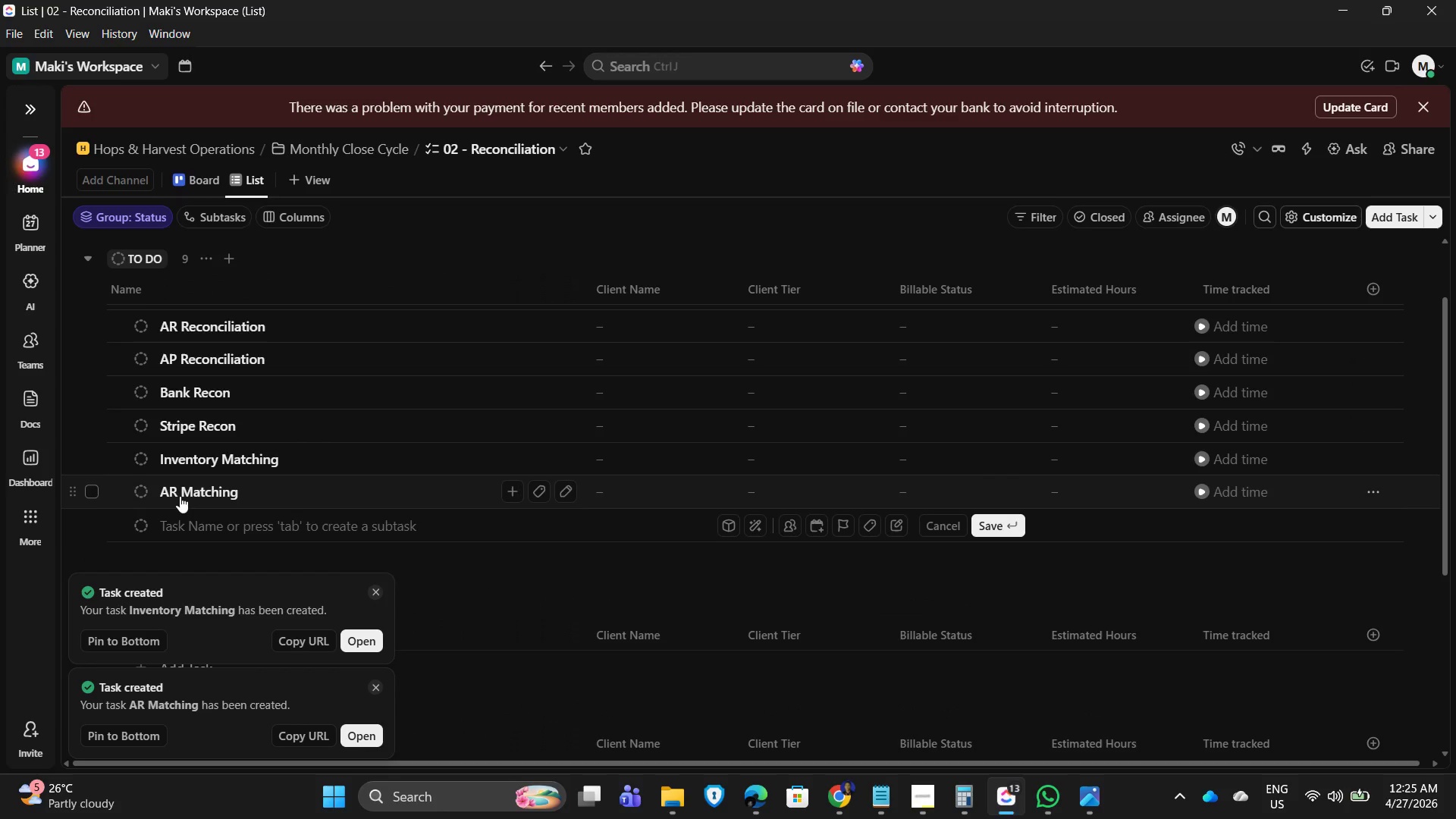 
wait(8.95)
 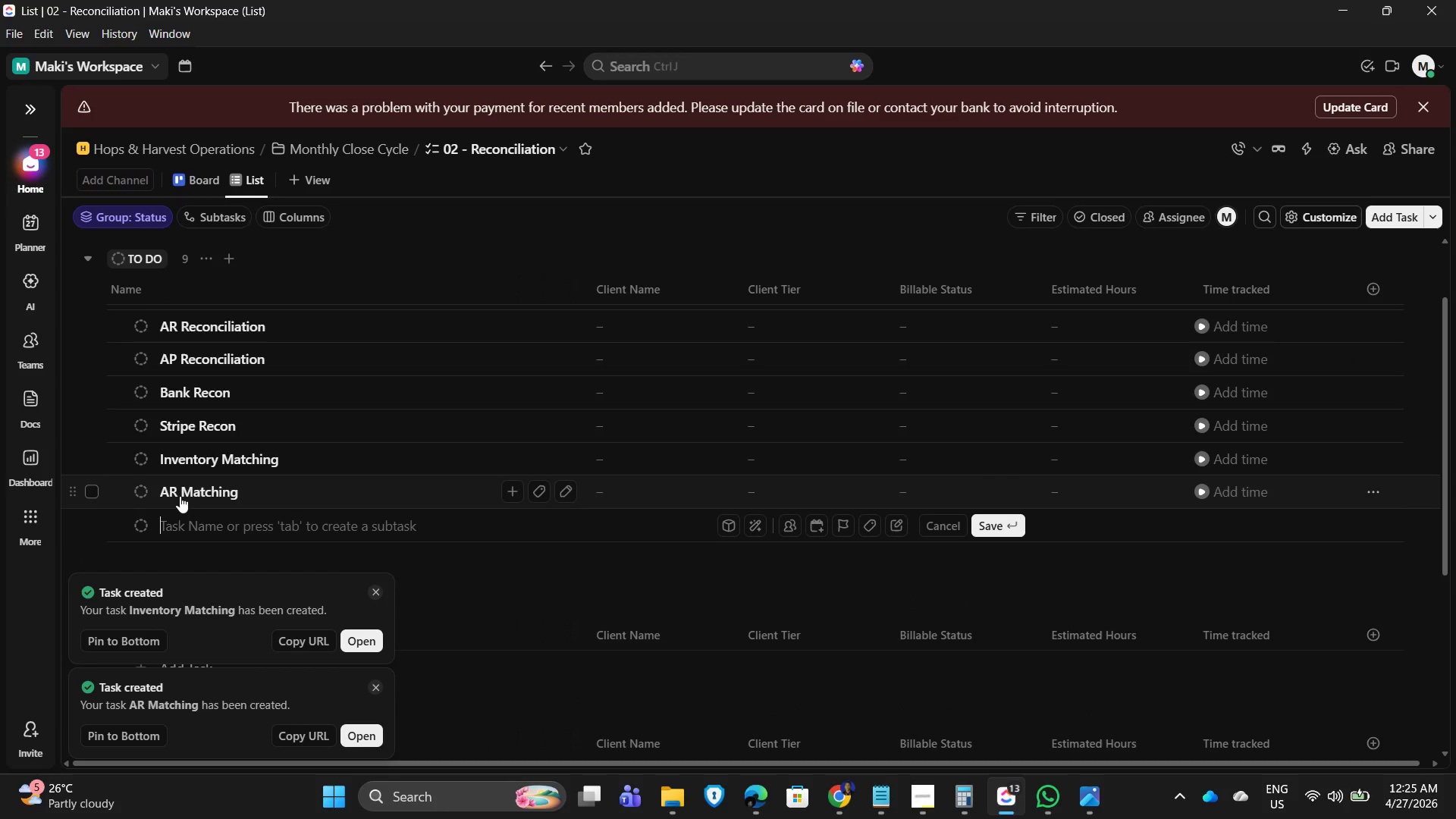 
type(AP)
 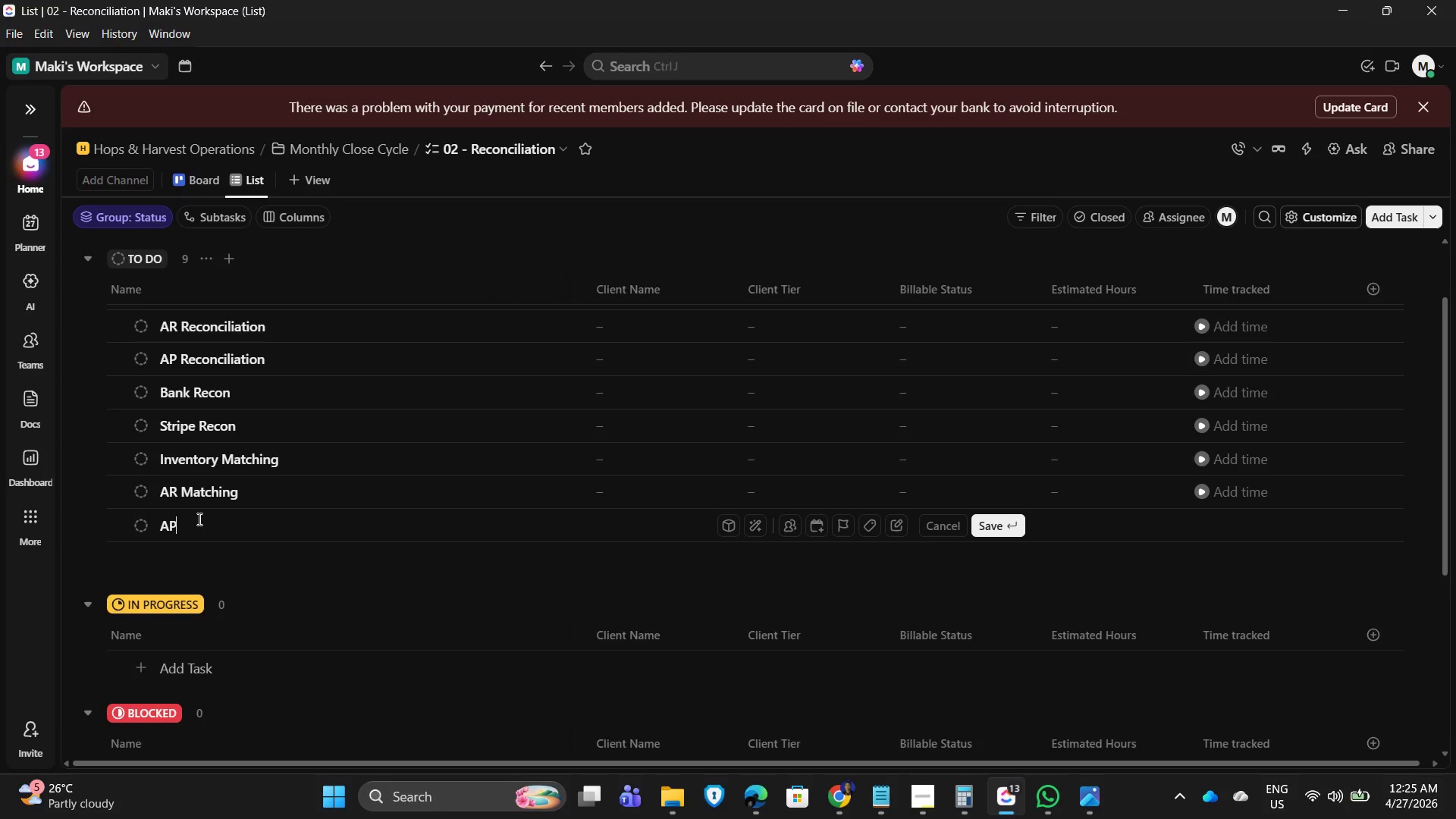 
wait(9.38)
 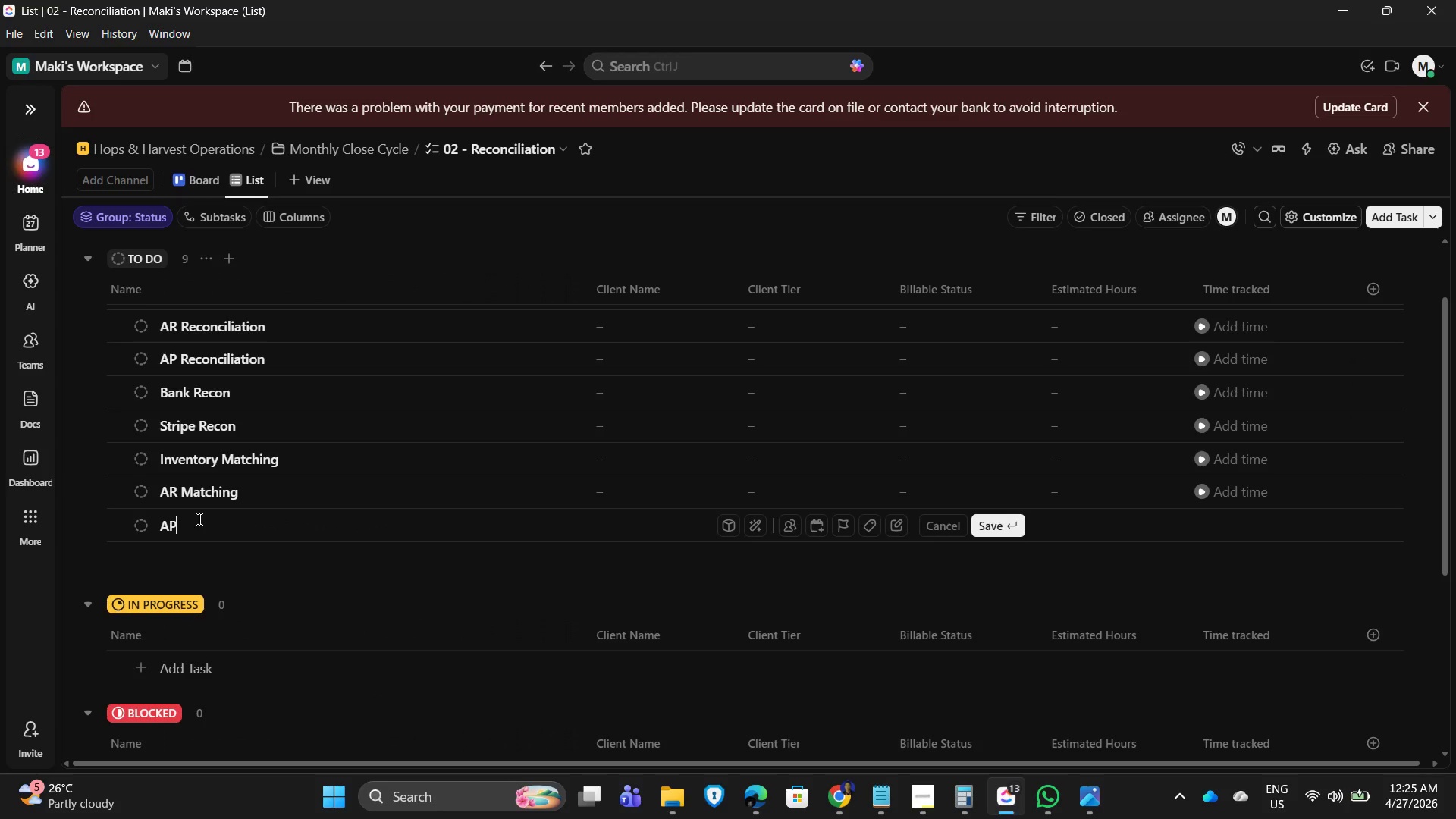 
key(Backspace)
key(Backspace)
type(Expence Recon)
 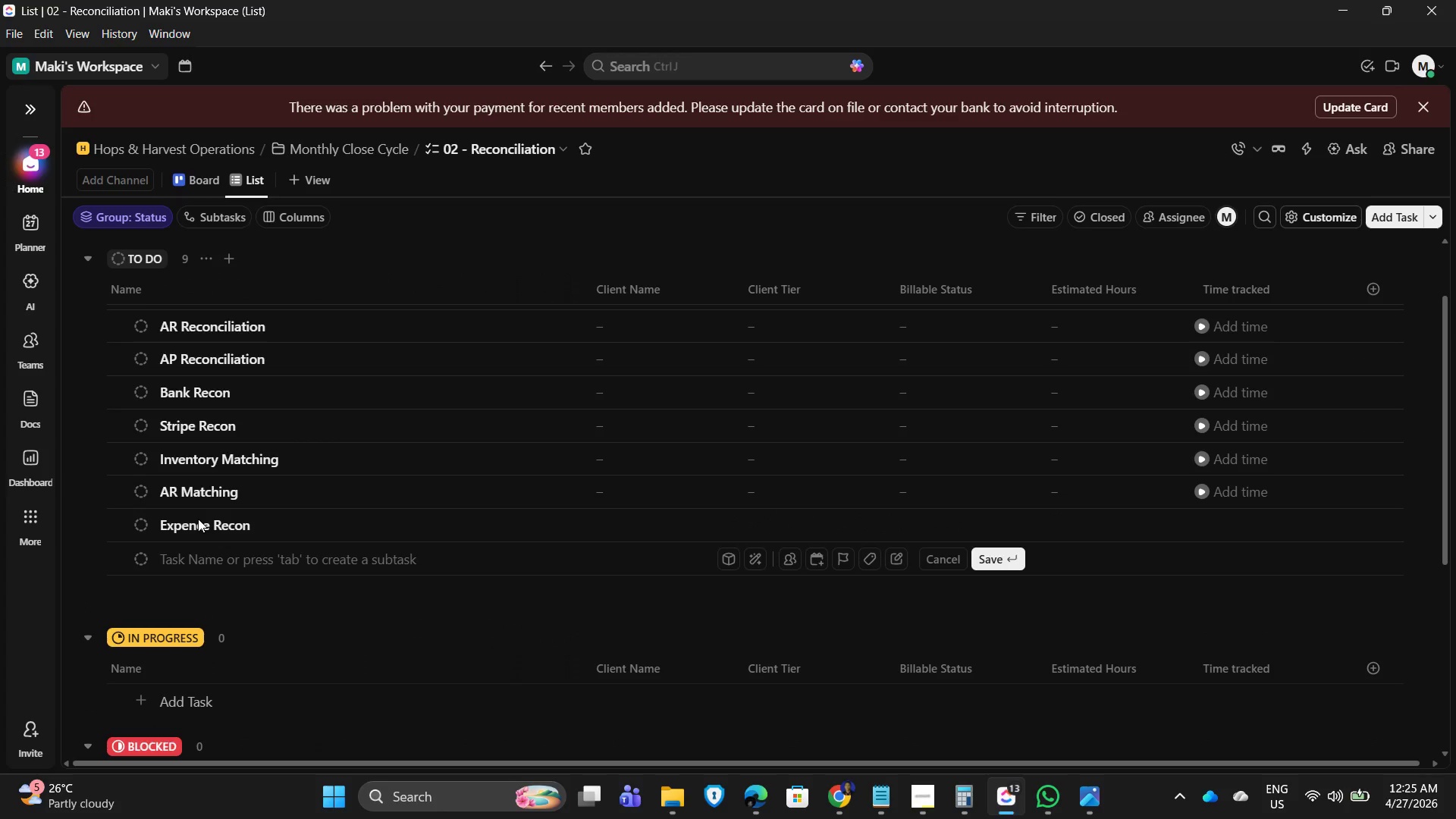 
 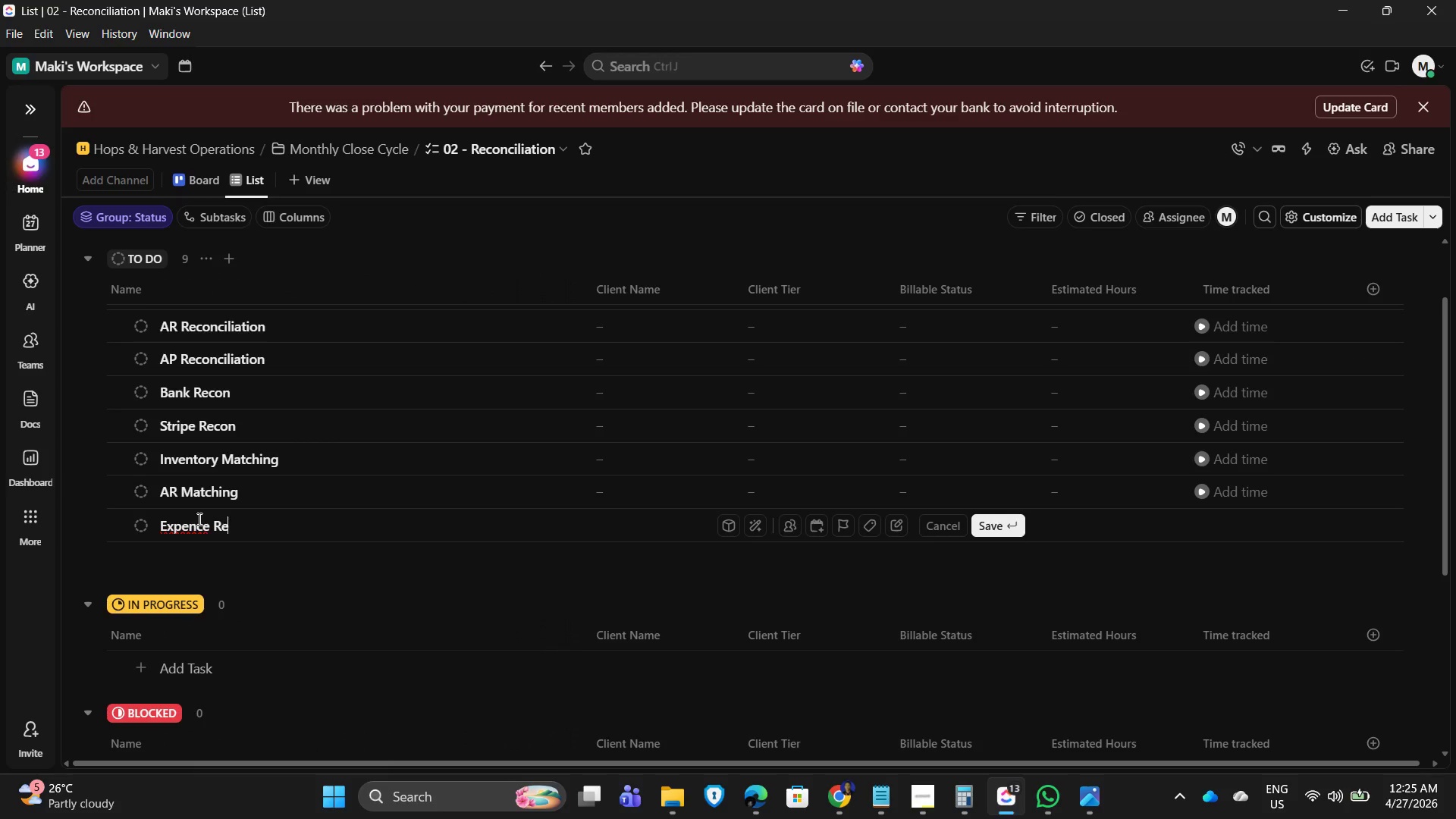 
key(Enter)
 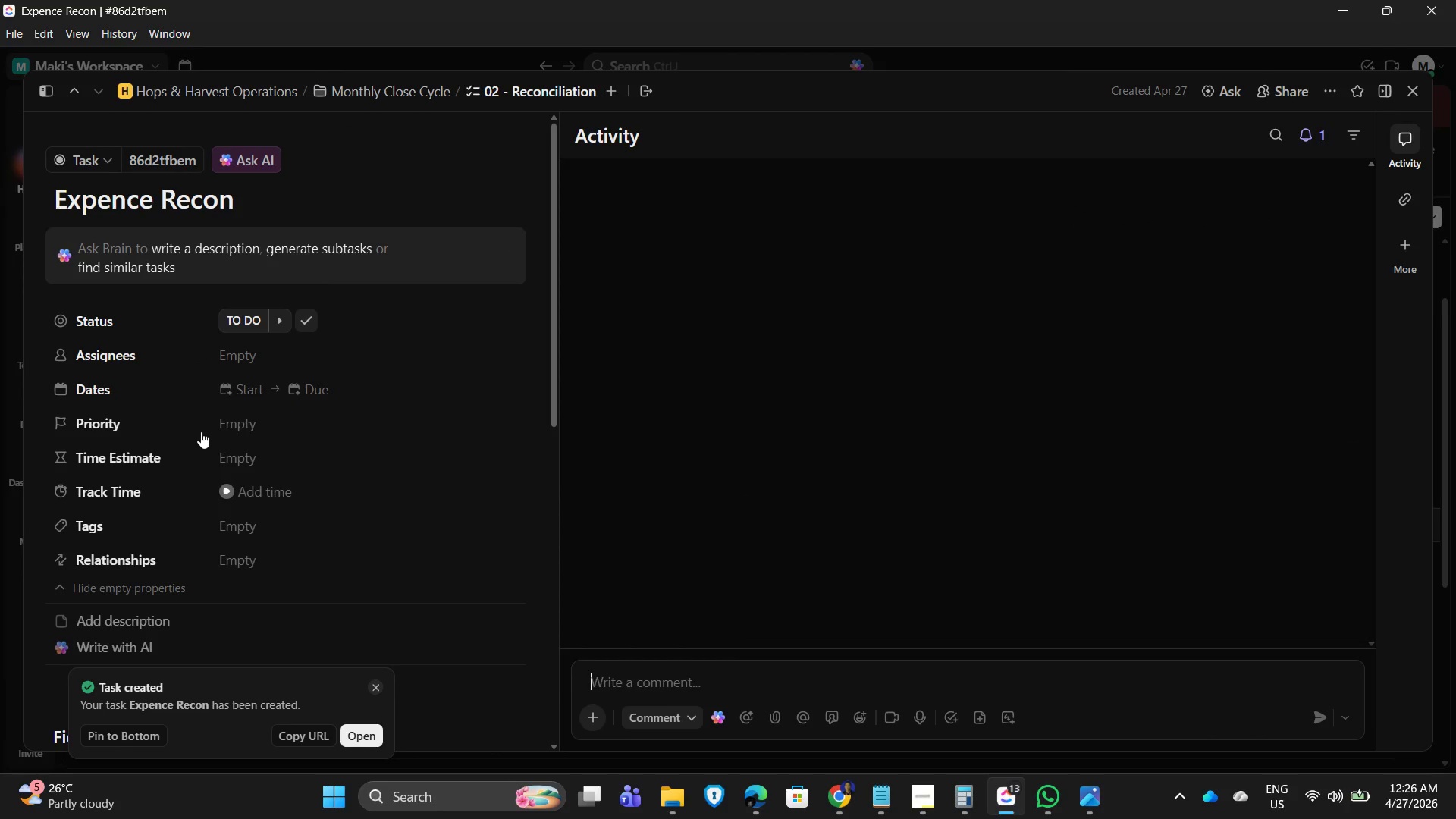 
wait(5.75)
 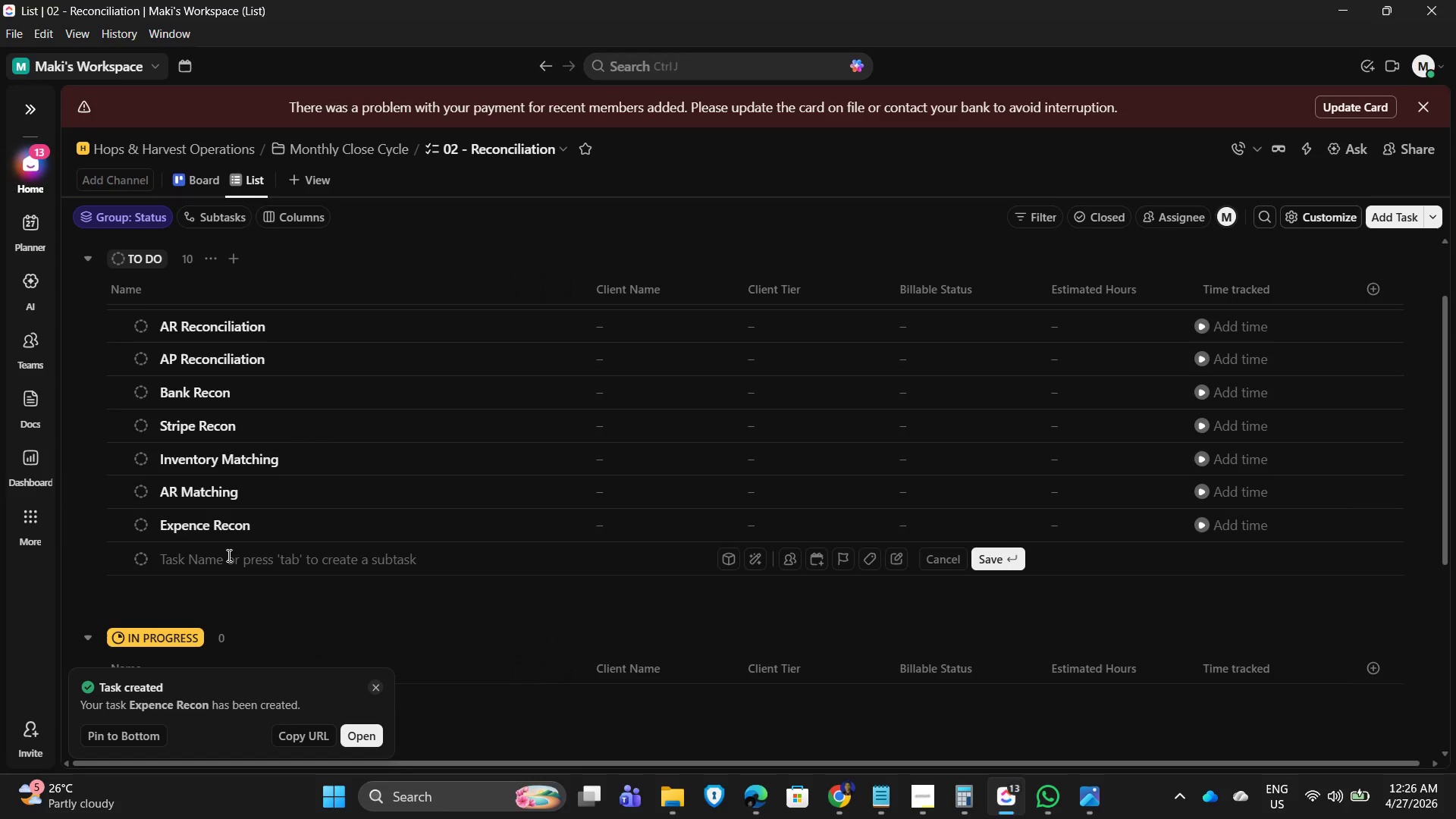 
left_click([137, 203])
 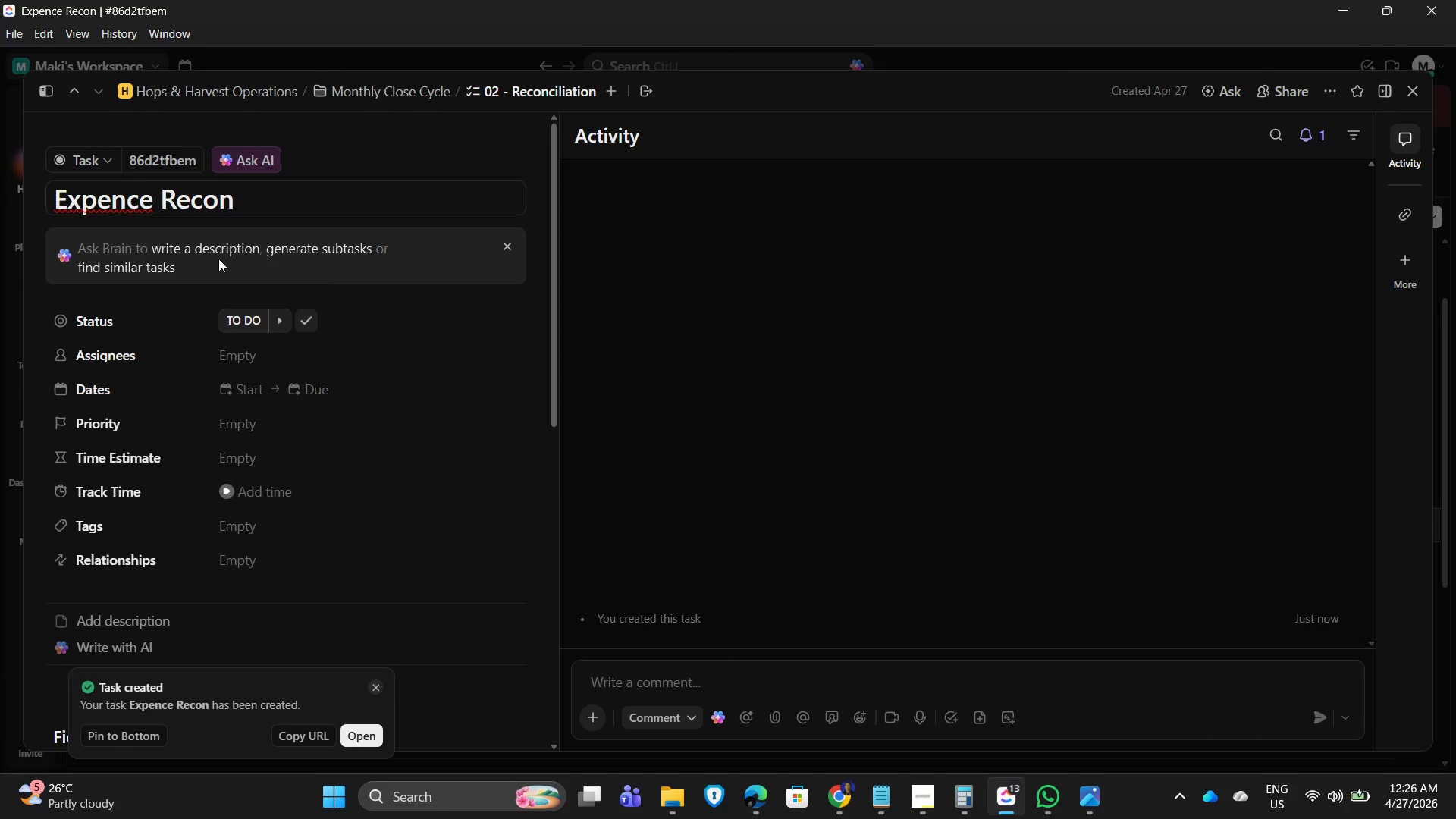 
key(Backspace)
 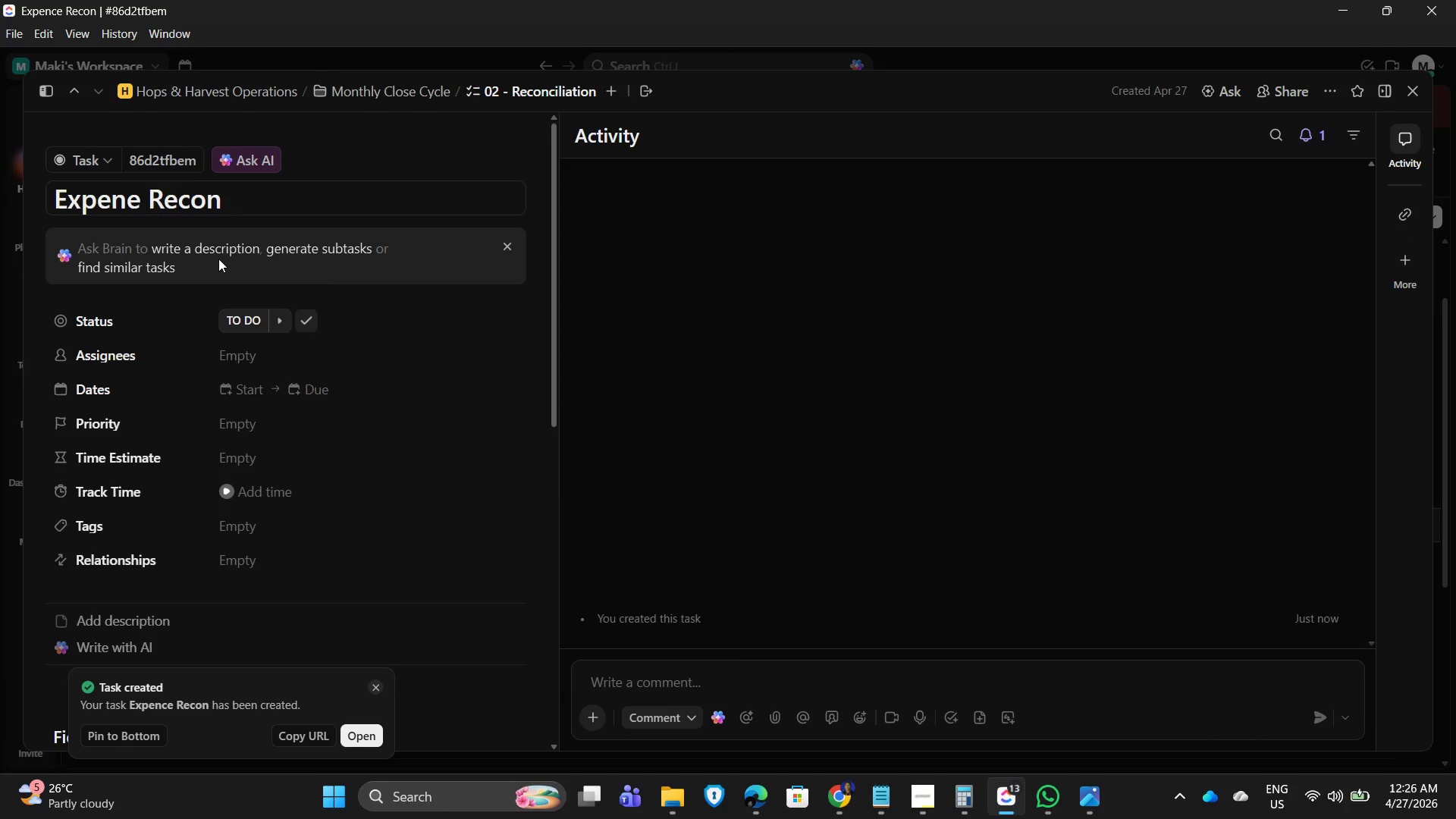 
key(S)
 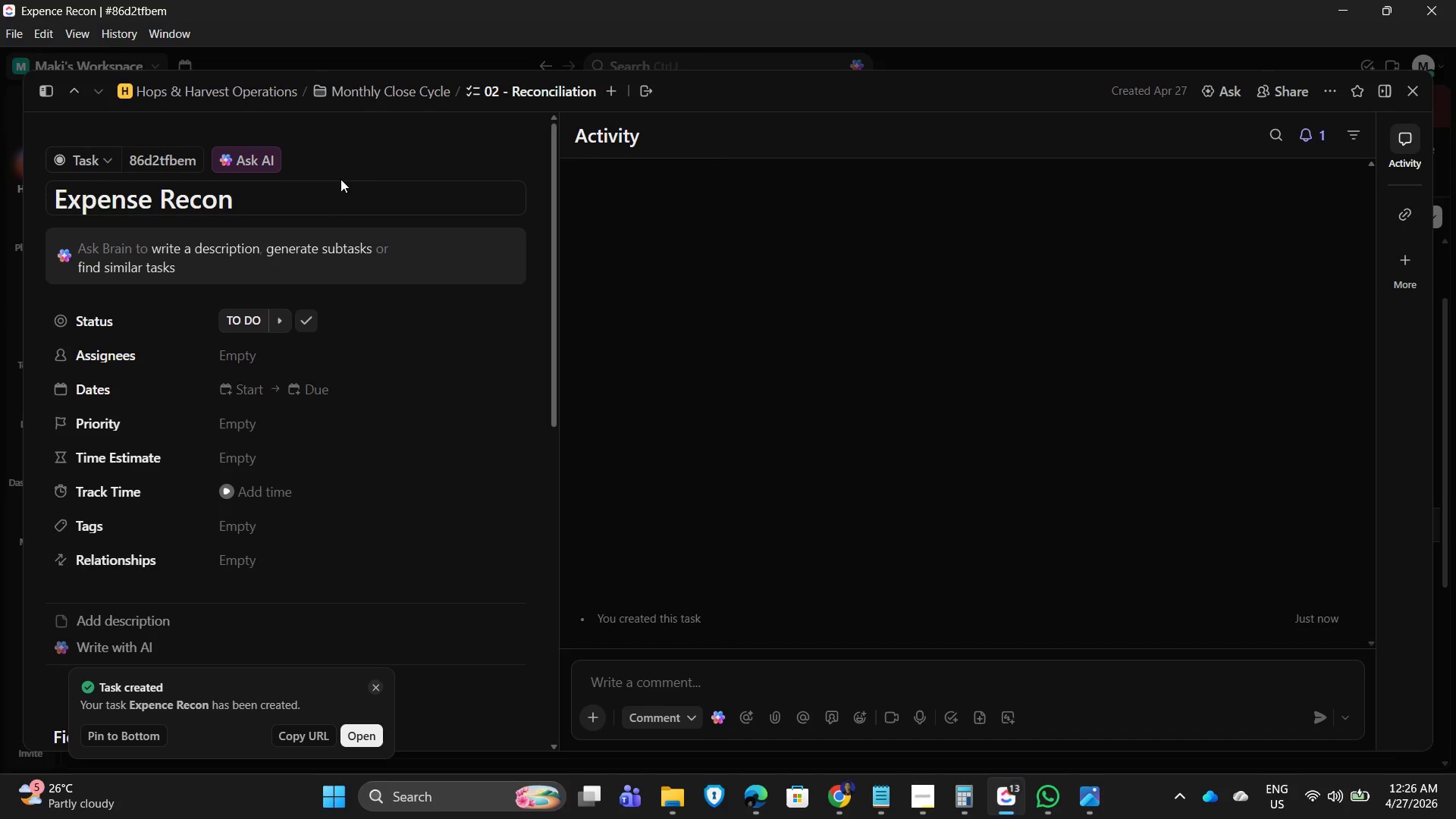 
left_click_drag(start_coordinate=[374, 165], to_coordinate=[380, 161])
 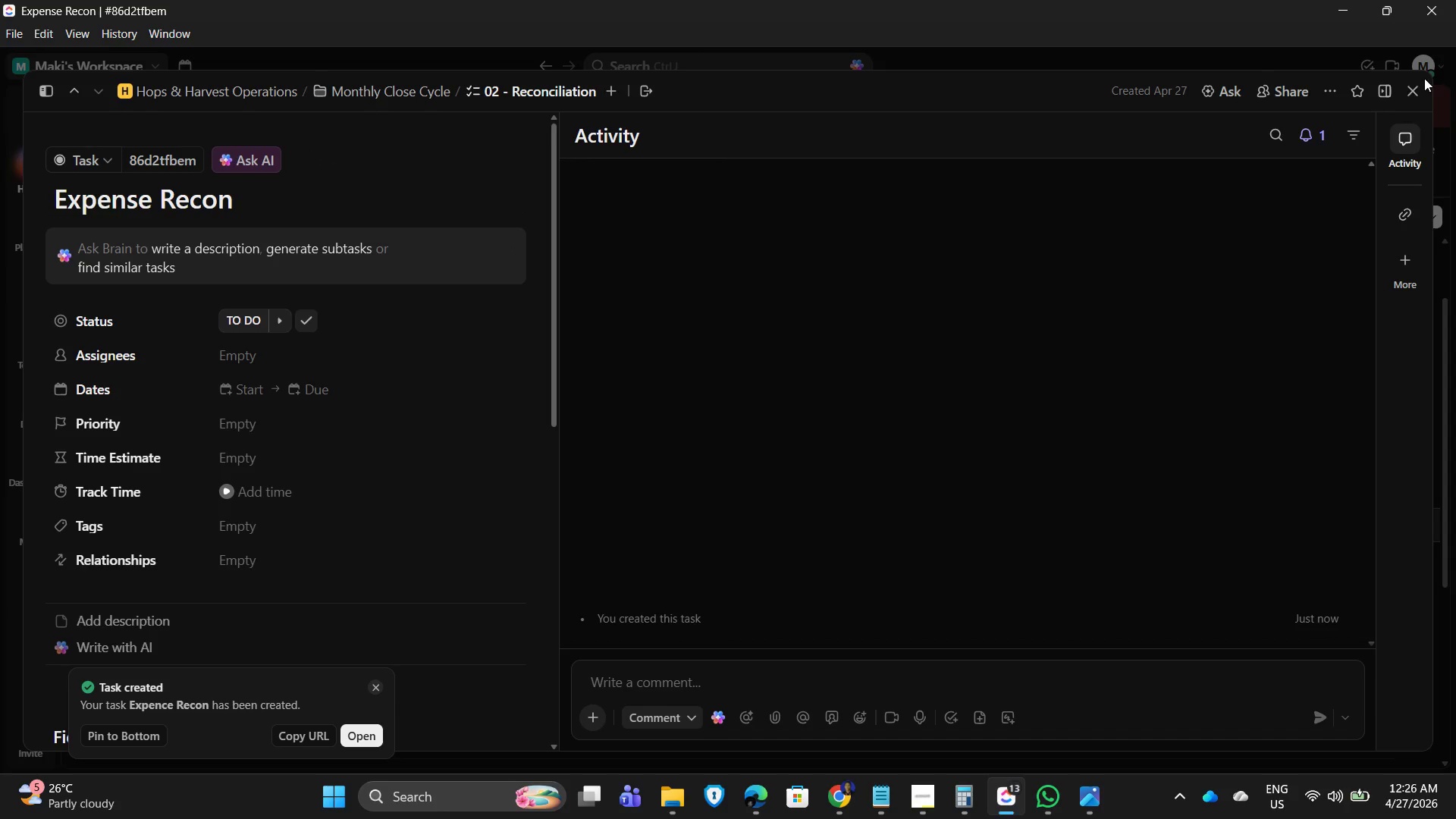 
left_click([1412, 92])
 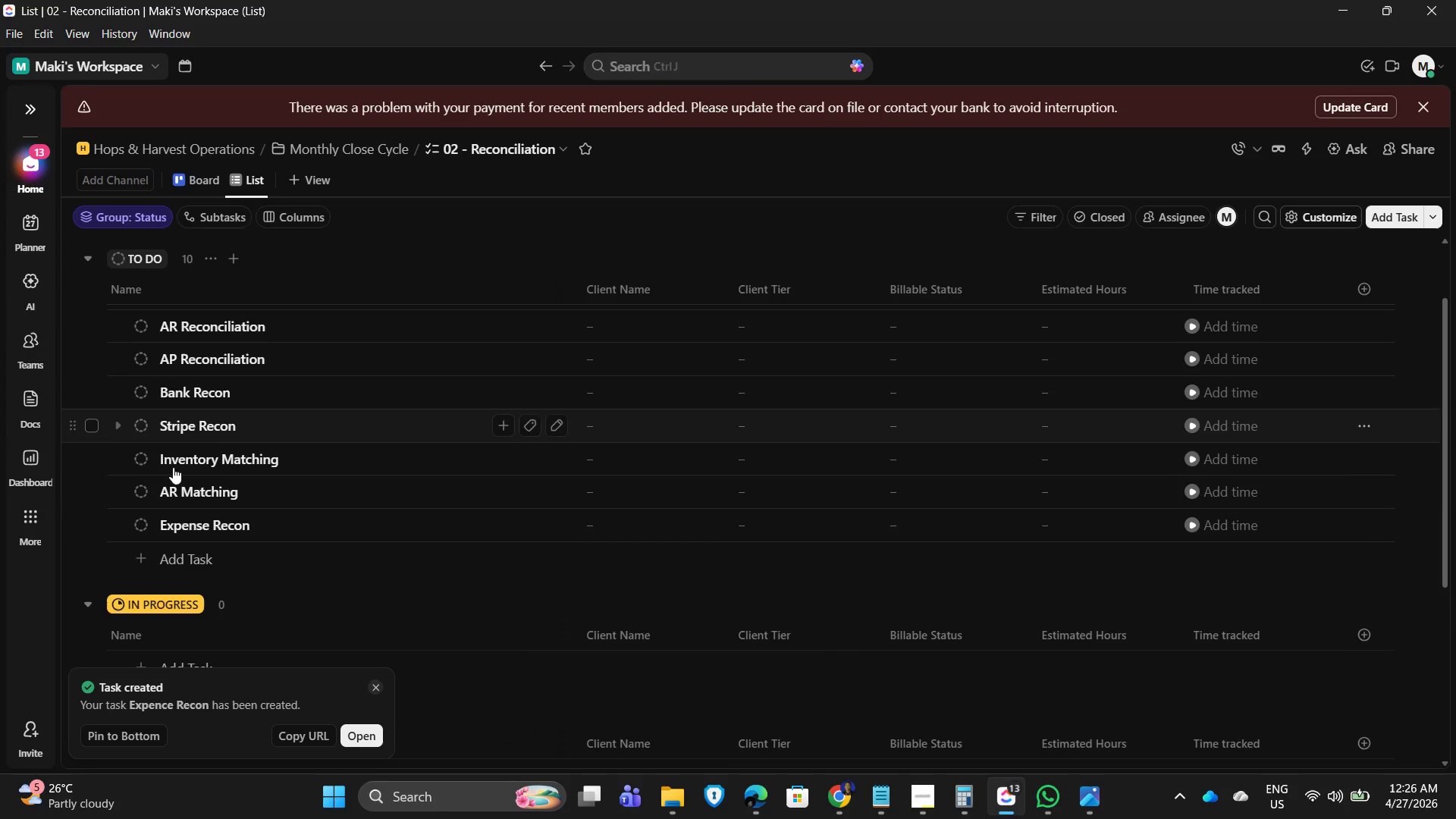 
mouse_move([177, 556])
 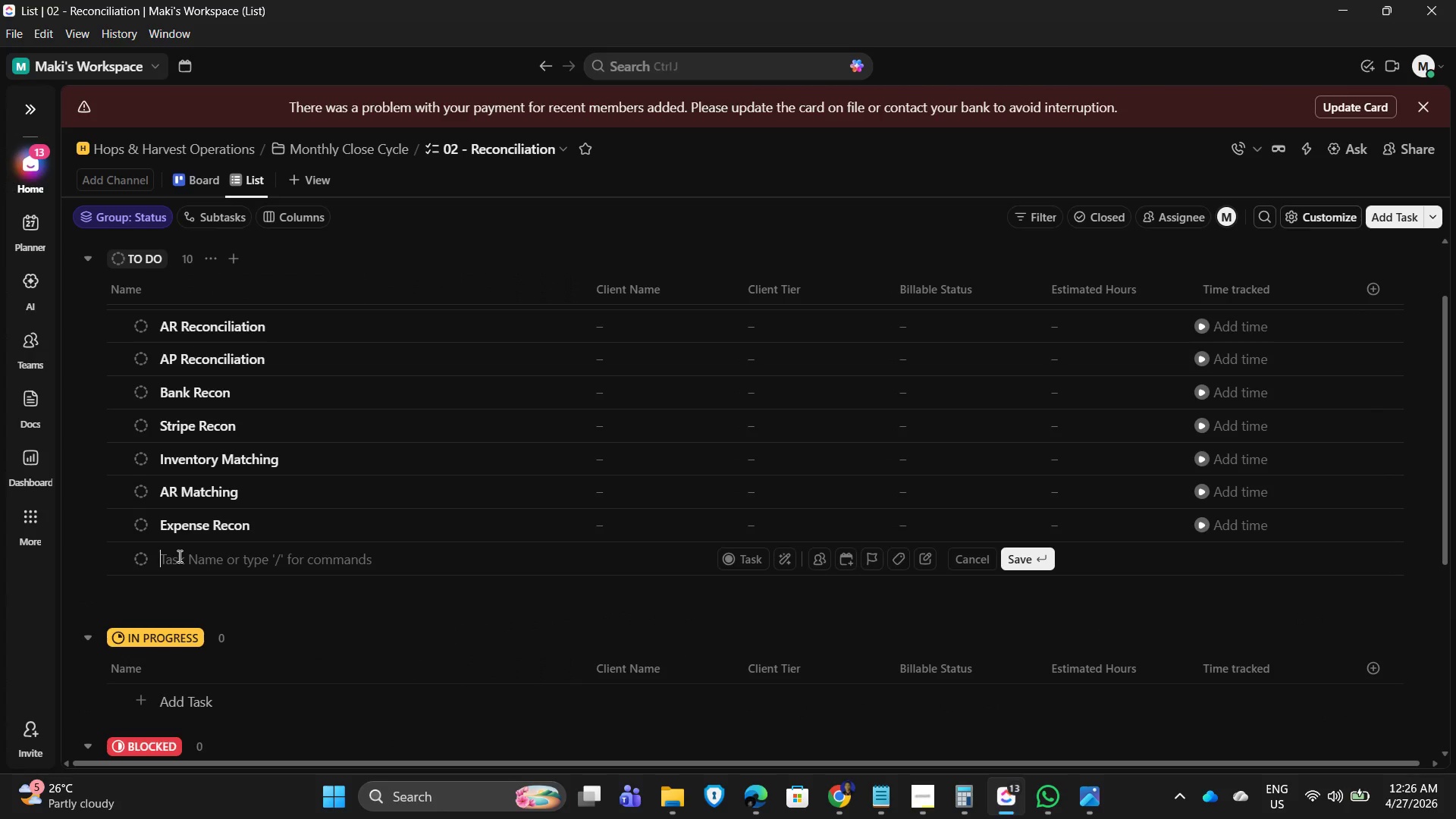 
wait(6.81)
 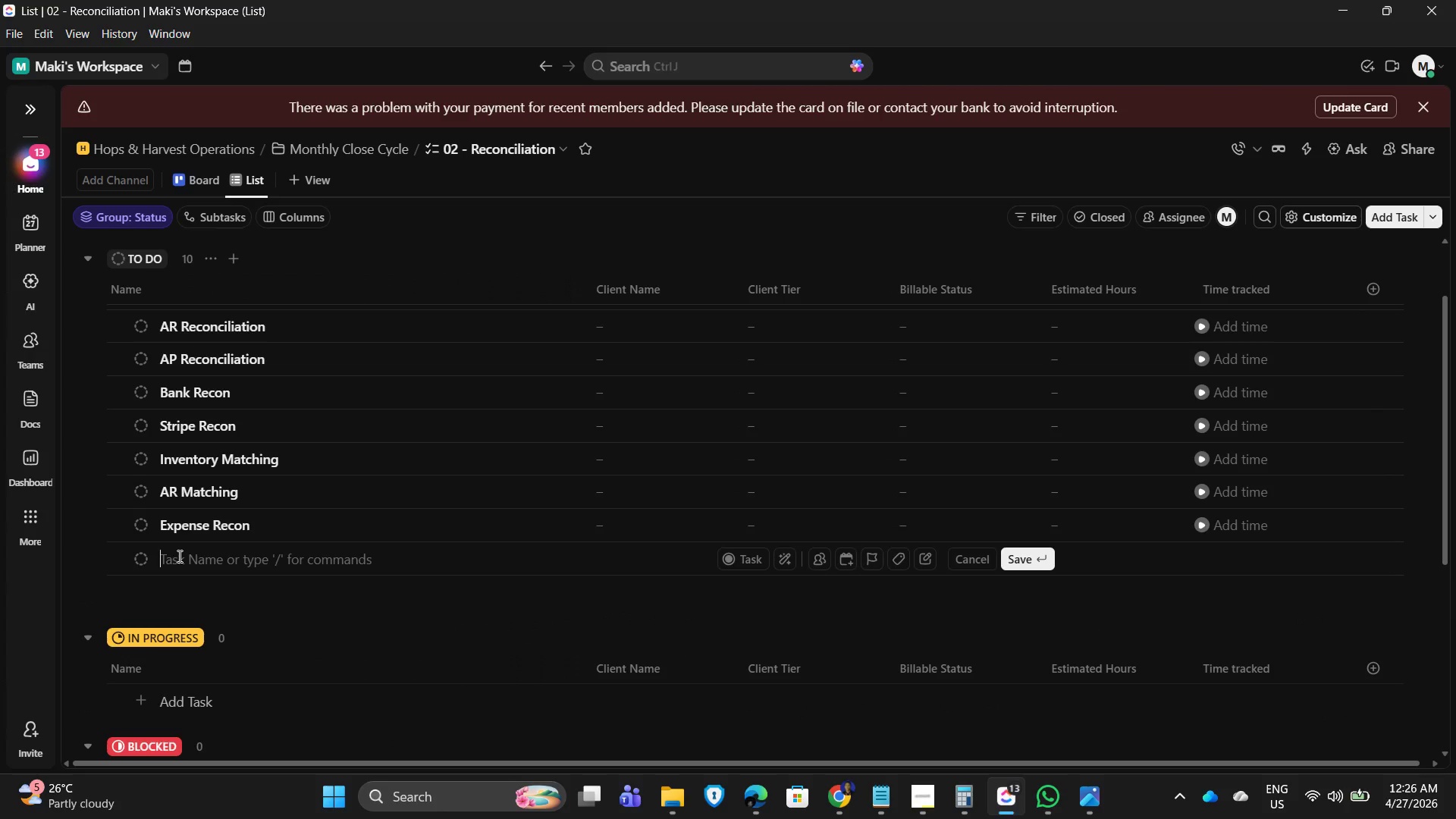 
type(Bank Recon)
 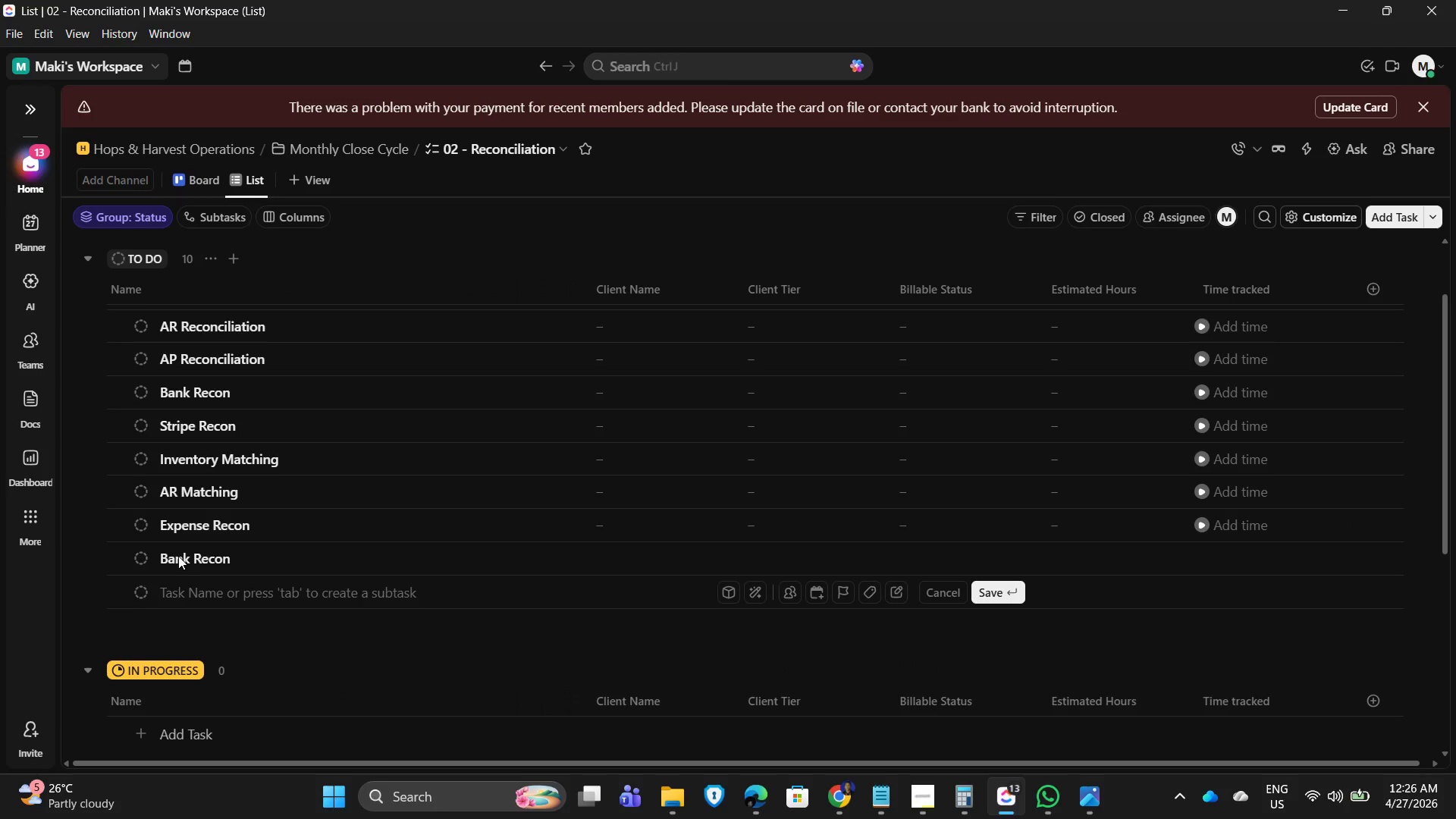 
 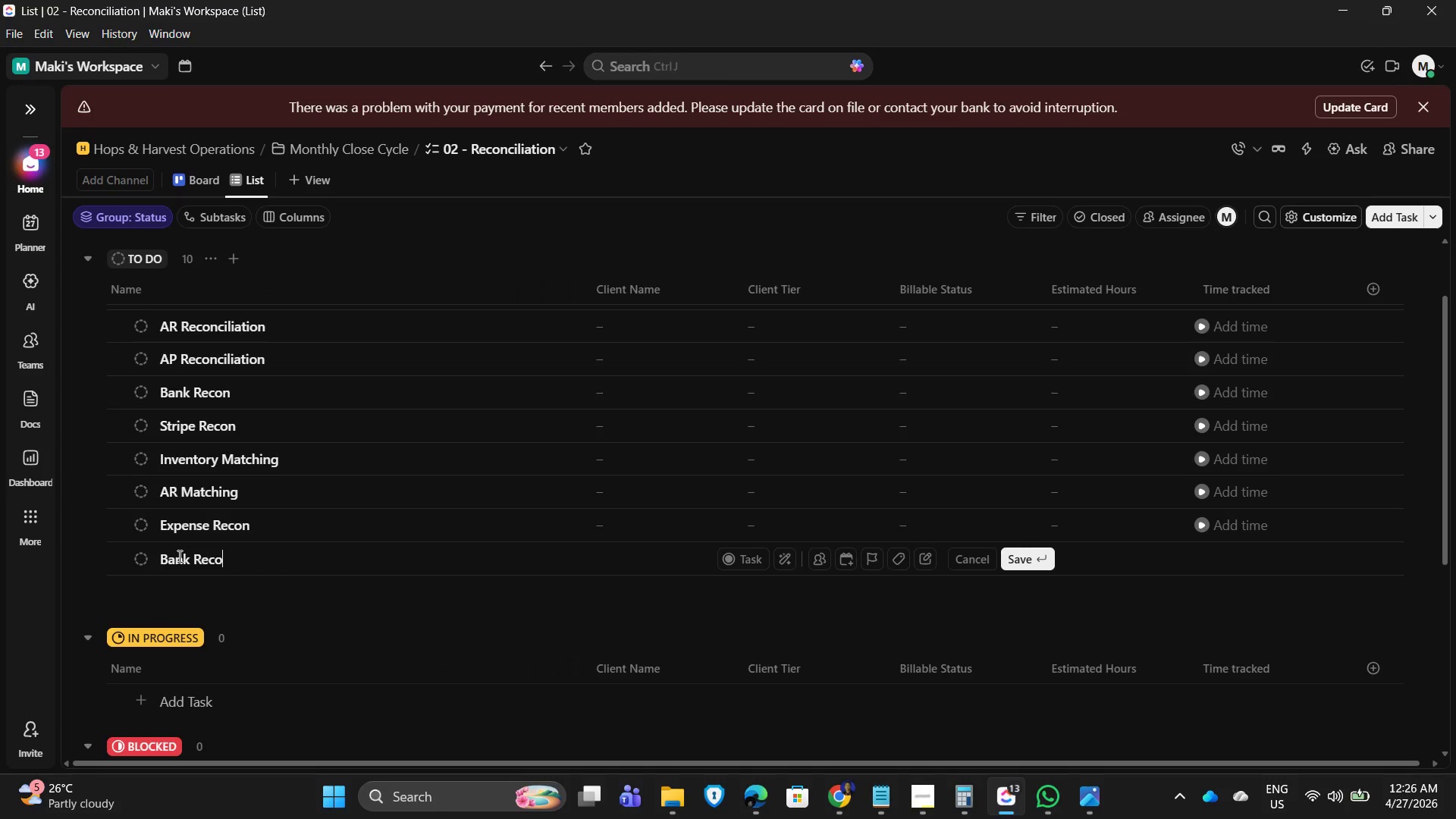 
key(Enter)
 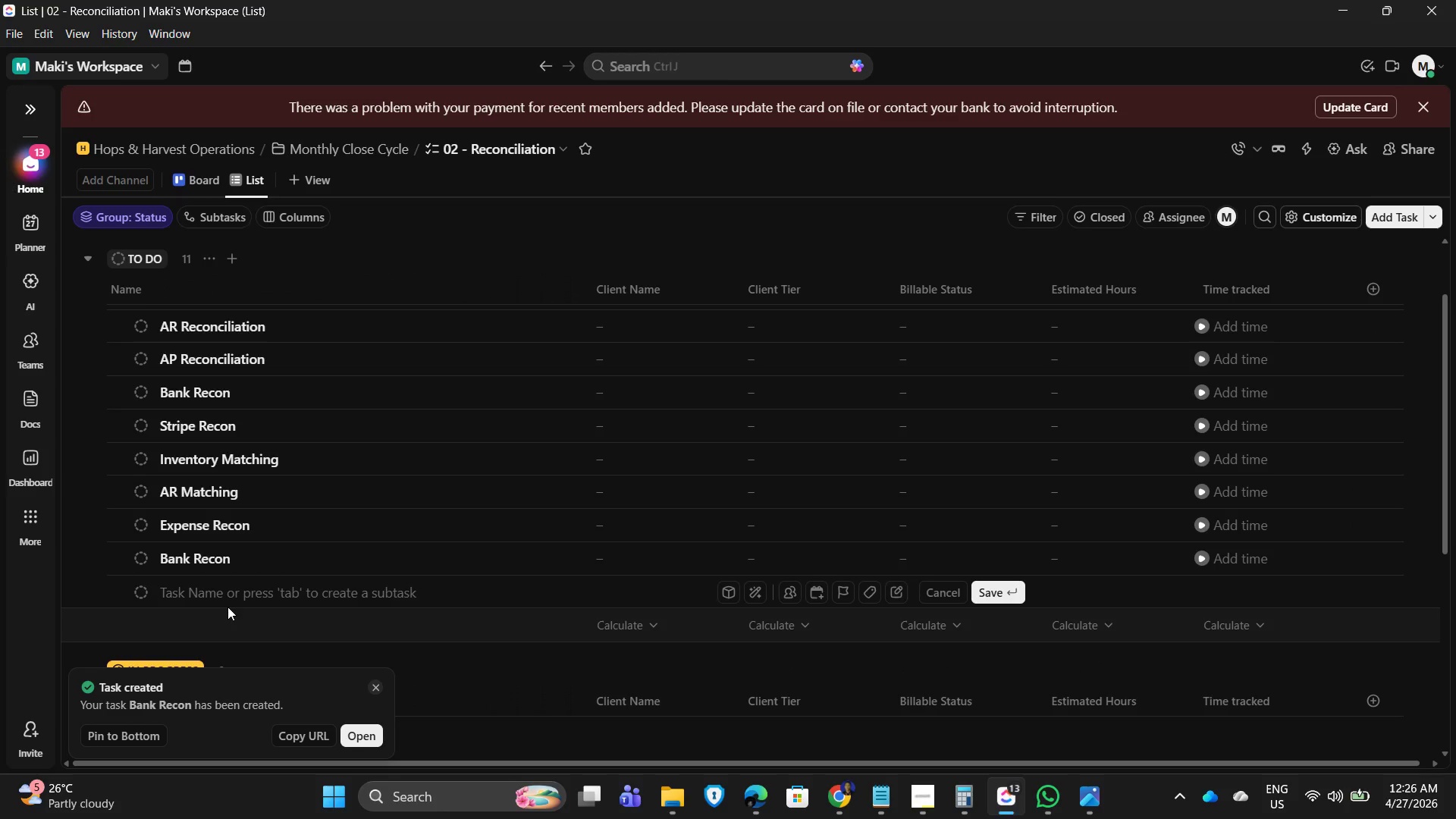 
wait(5.88)
 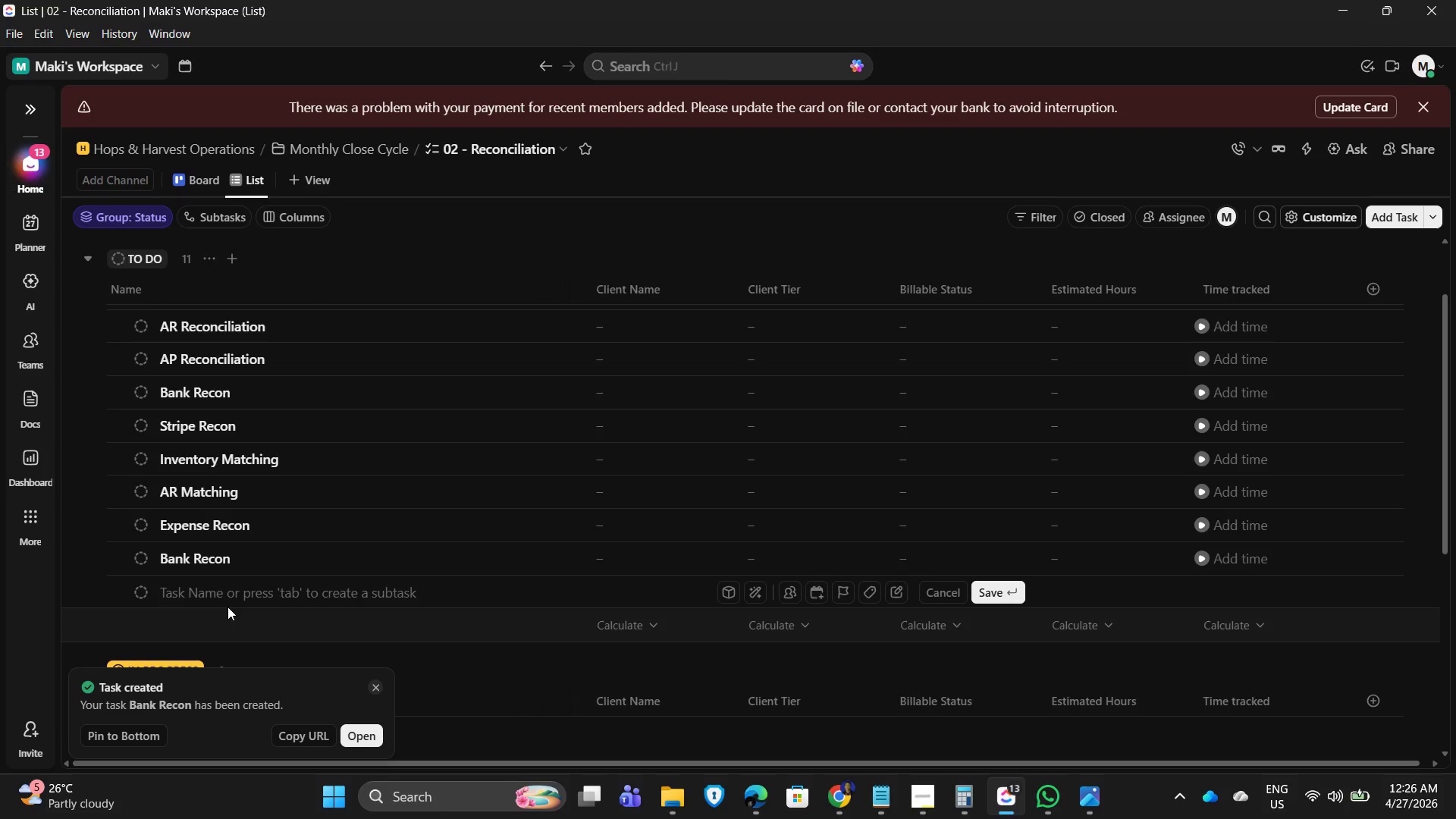 
type(Credit Card Match)
 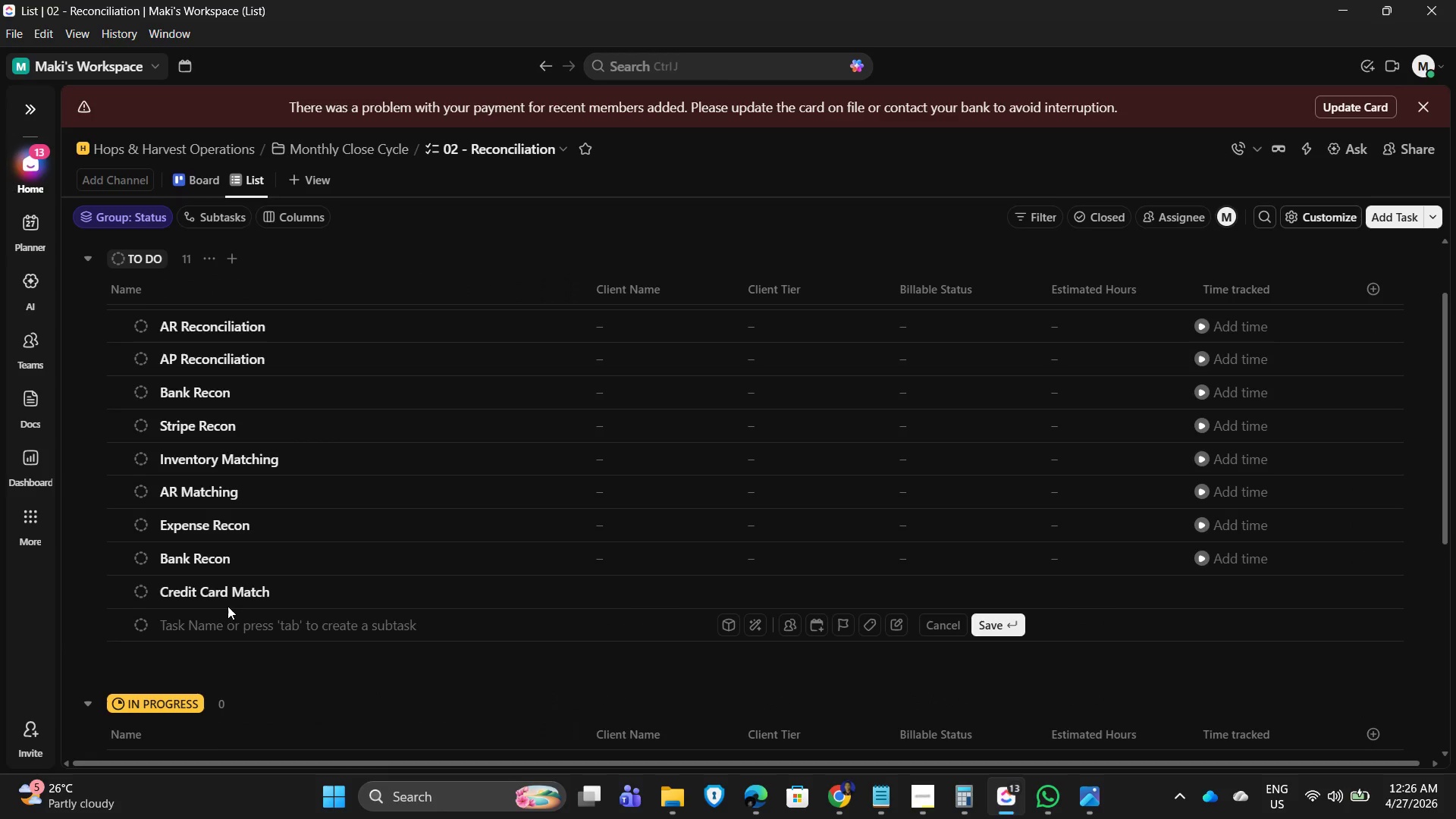 
 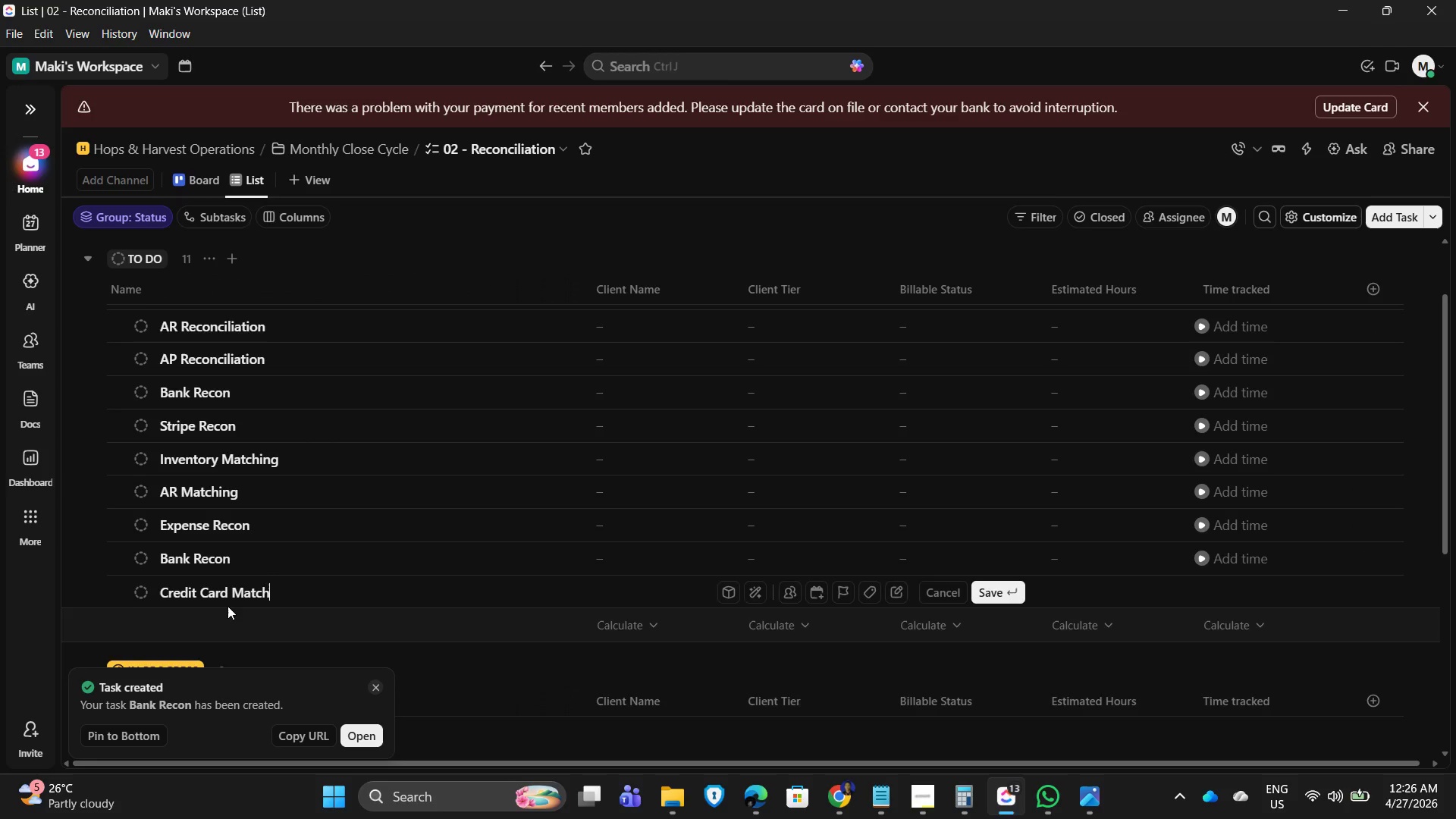 
key(Enter)
 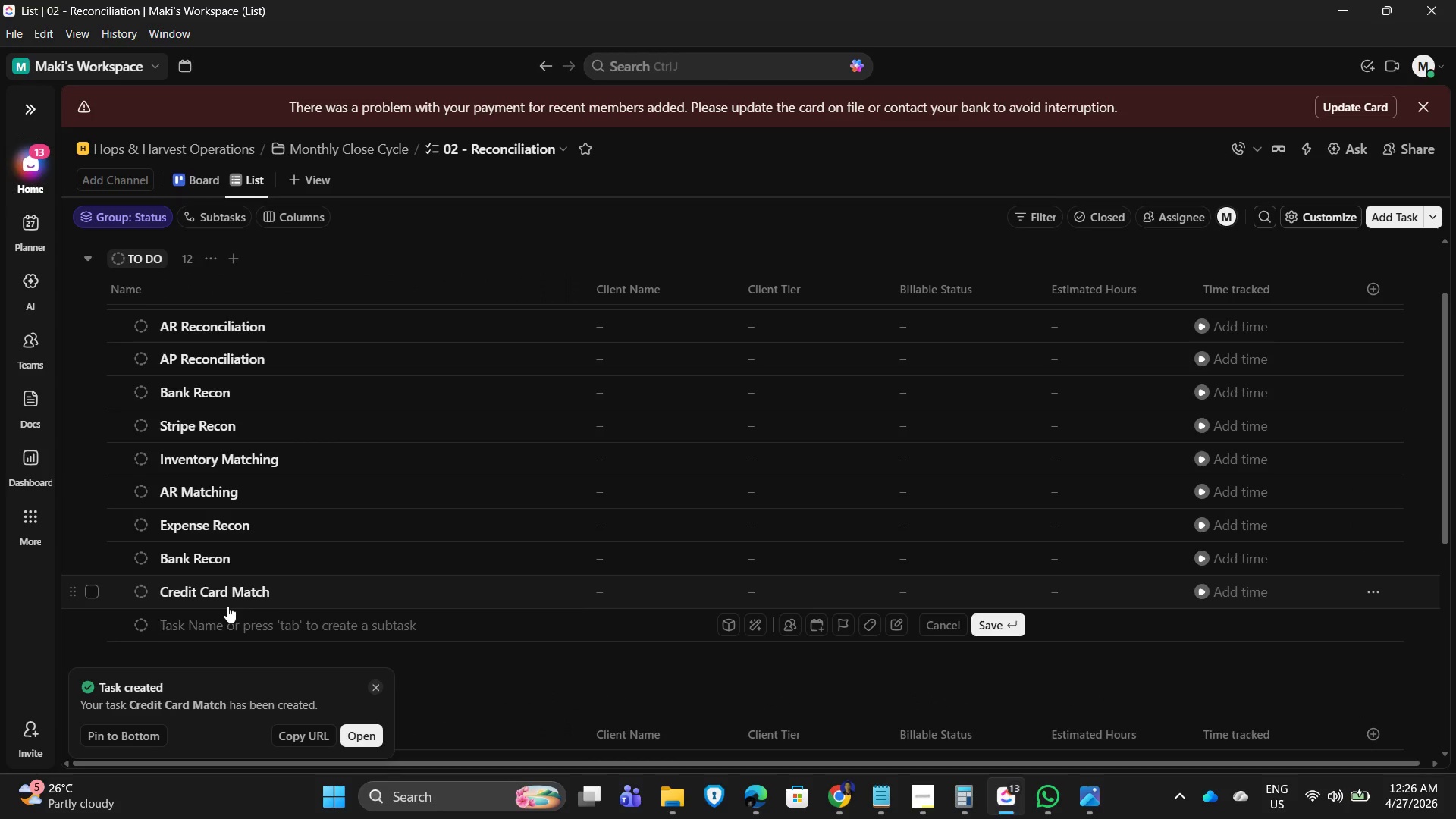 
type(Inventory Check)
 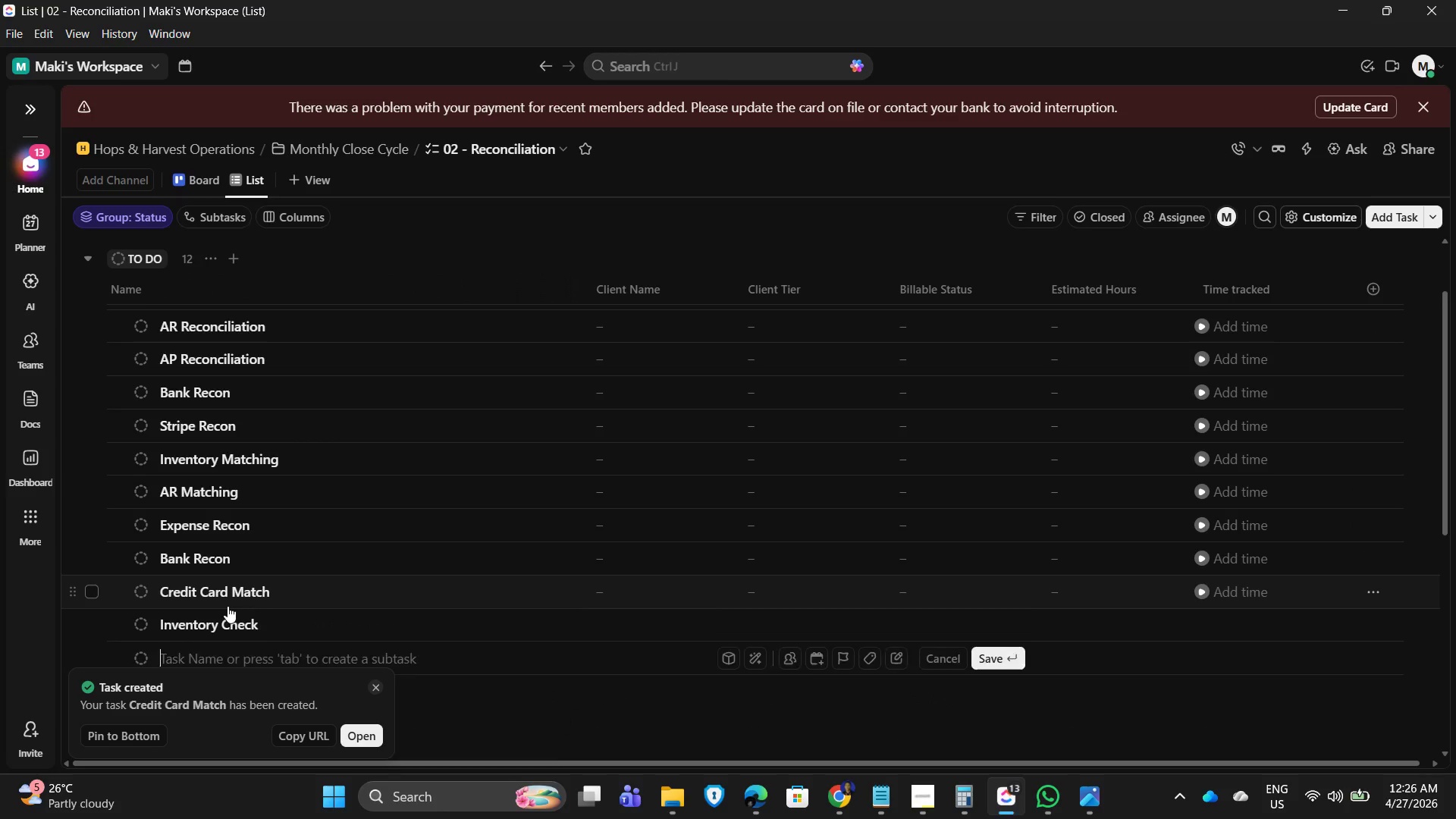 
key(Enter)
 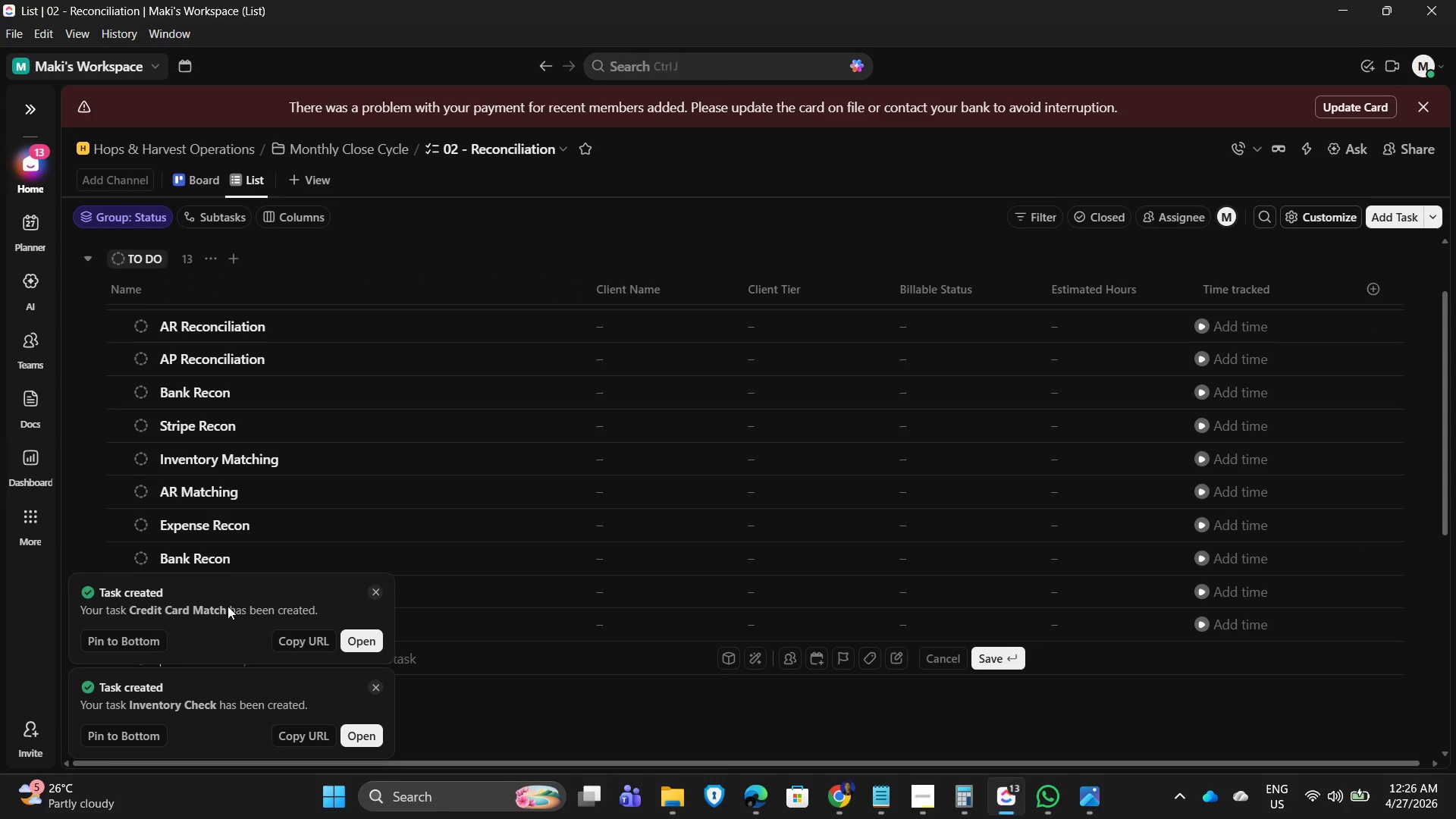 
scroll: coordinate [203, 526], scroll_direction: down, amount: 4.0
 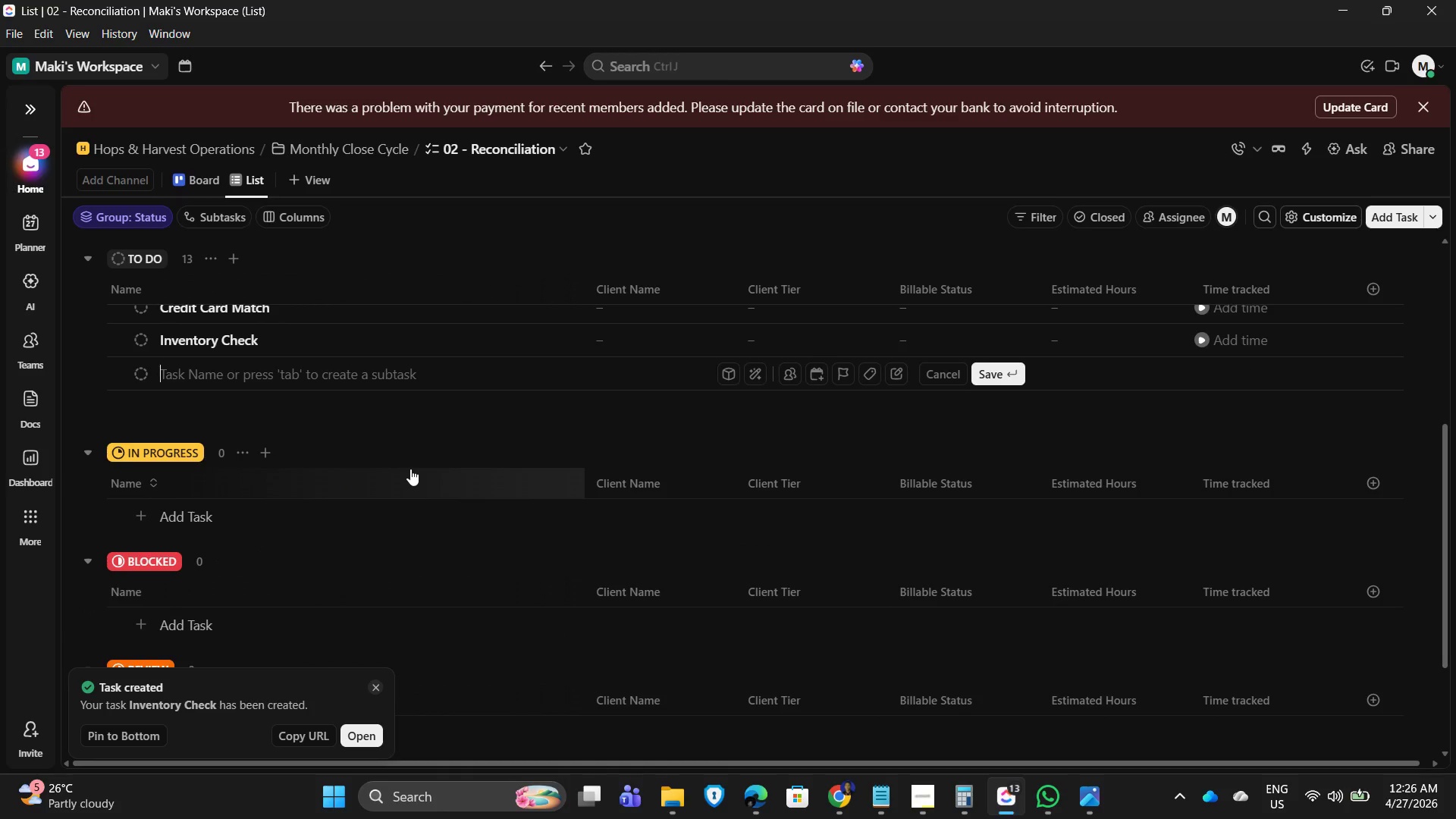 
type(AR Review)
 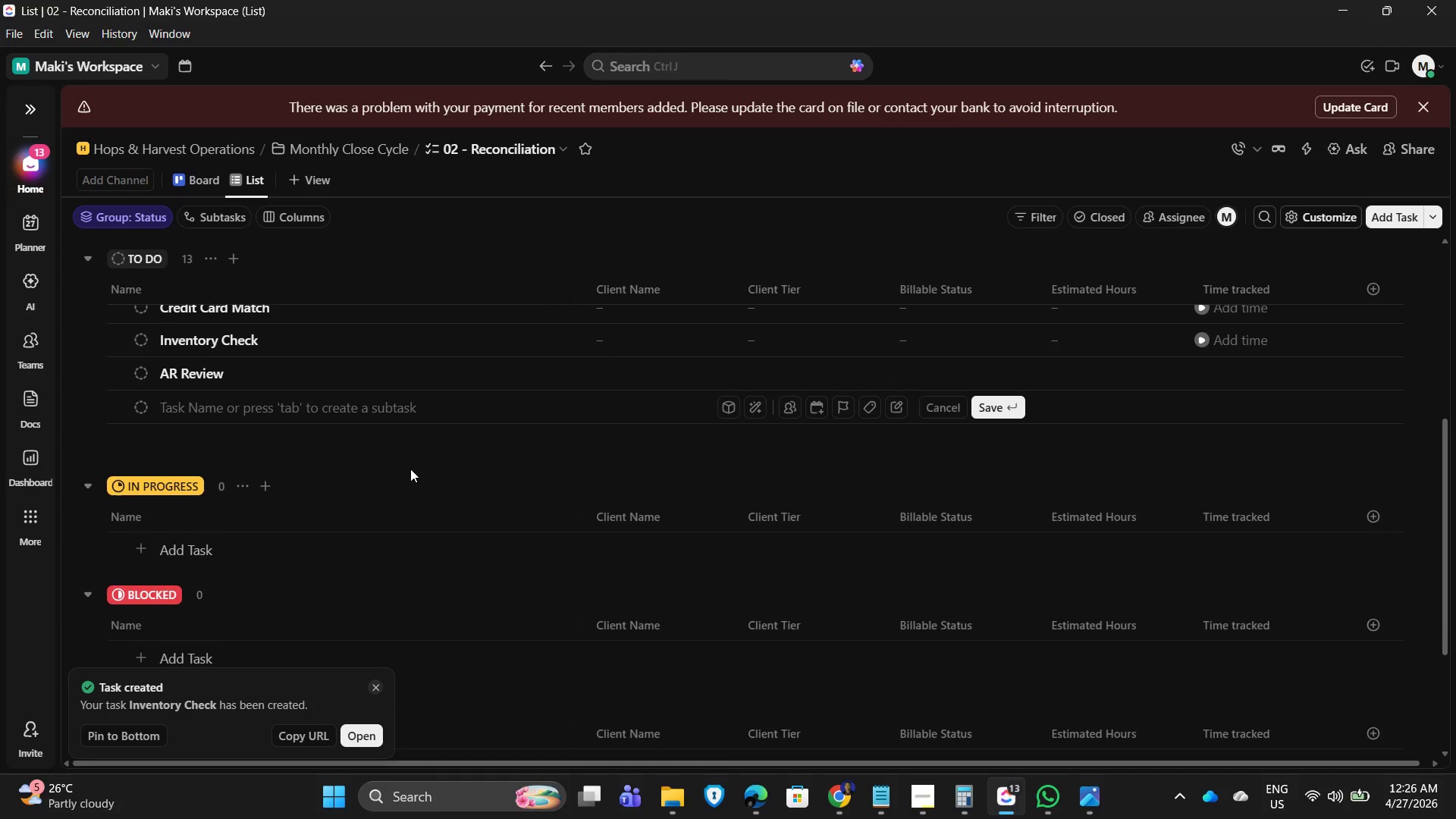 
 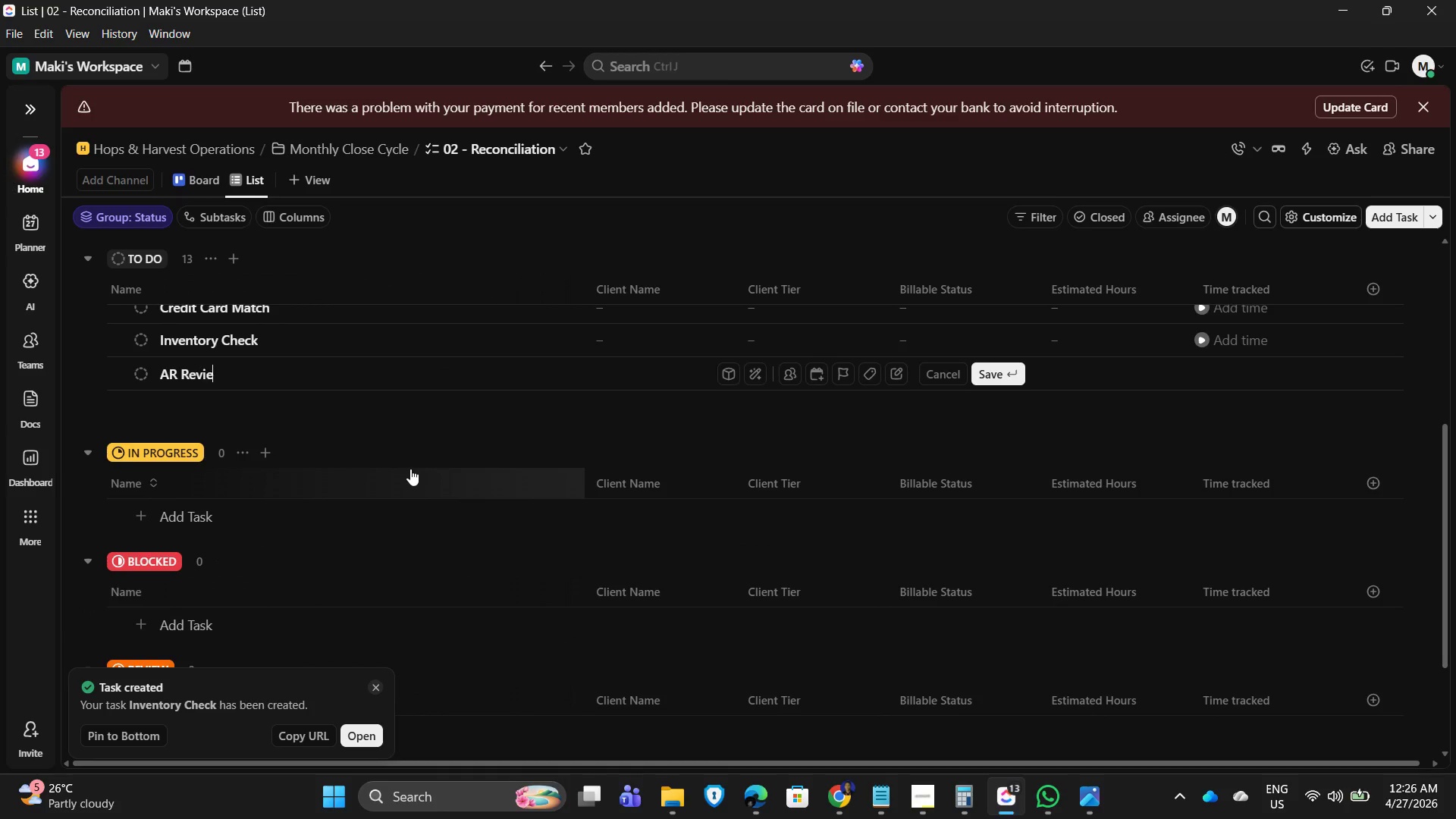 
key(Enter)
 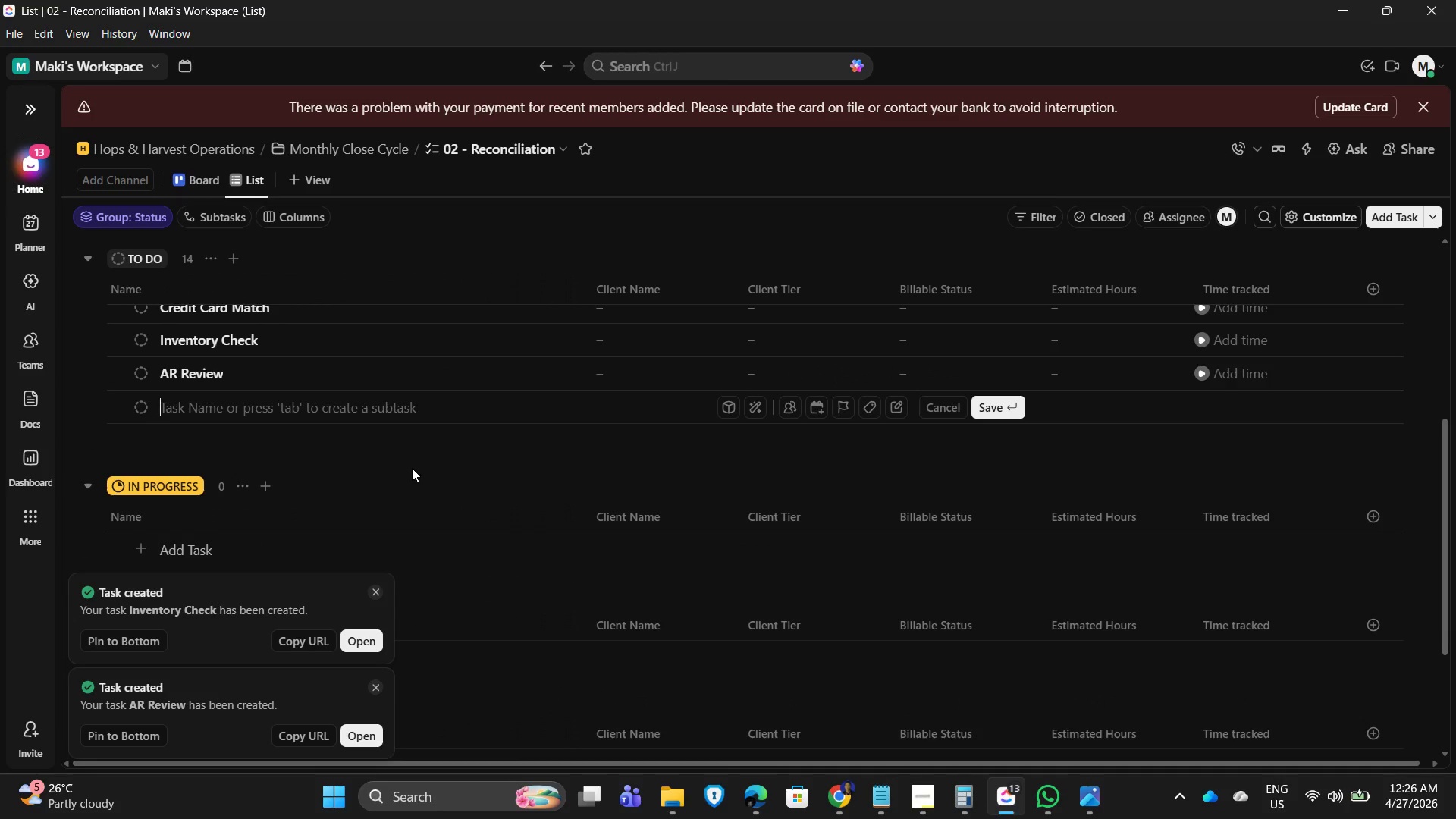 
type(Expense Match)
 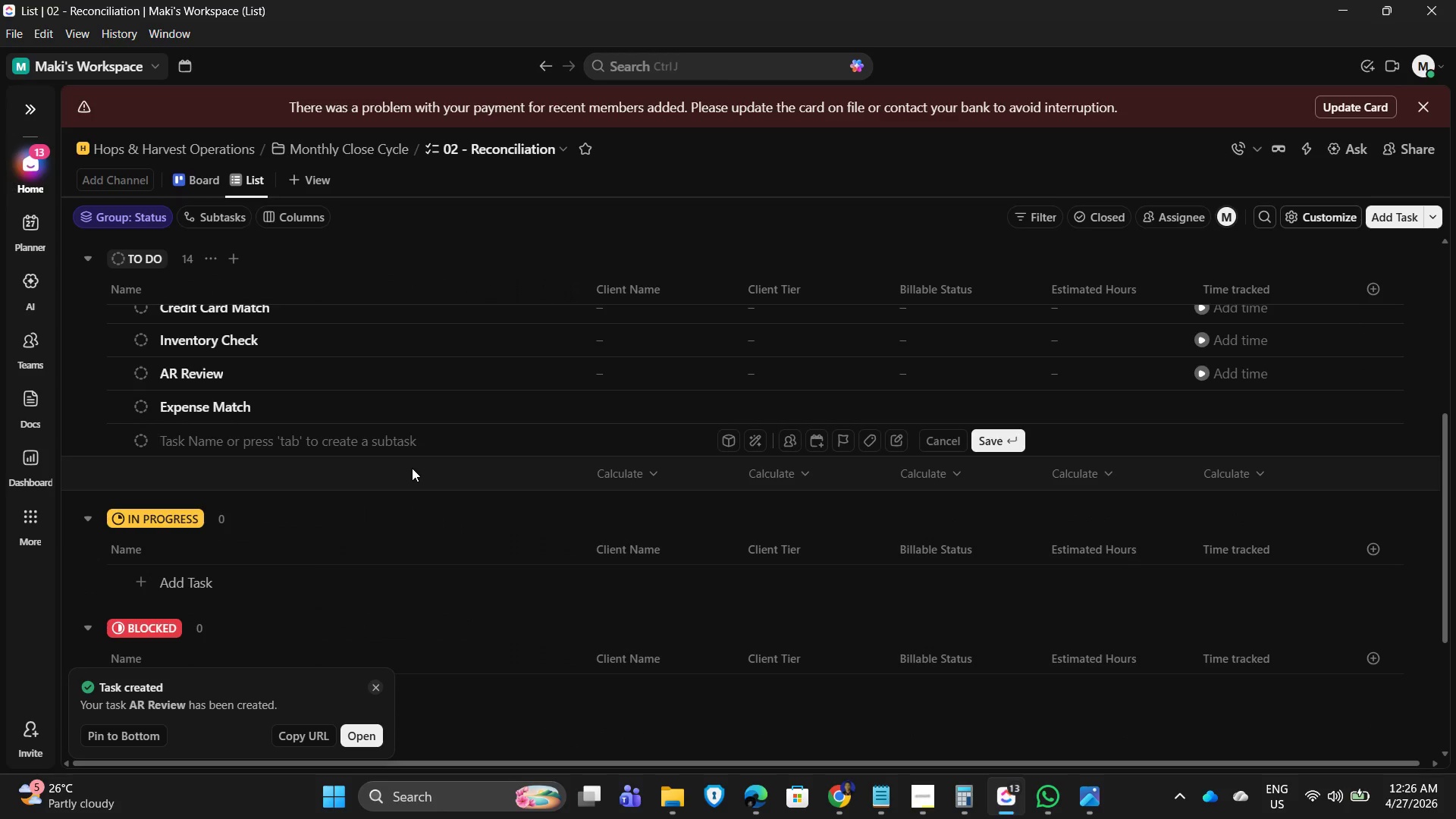 
 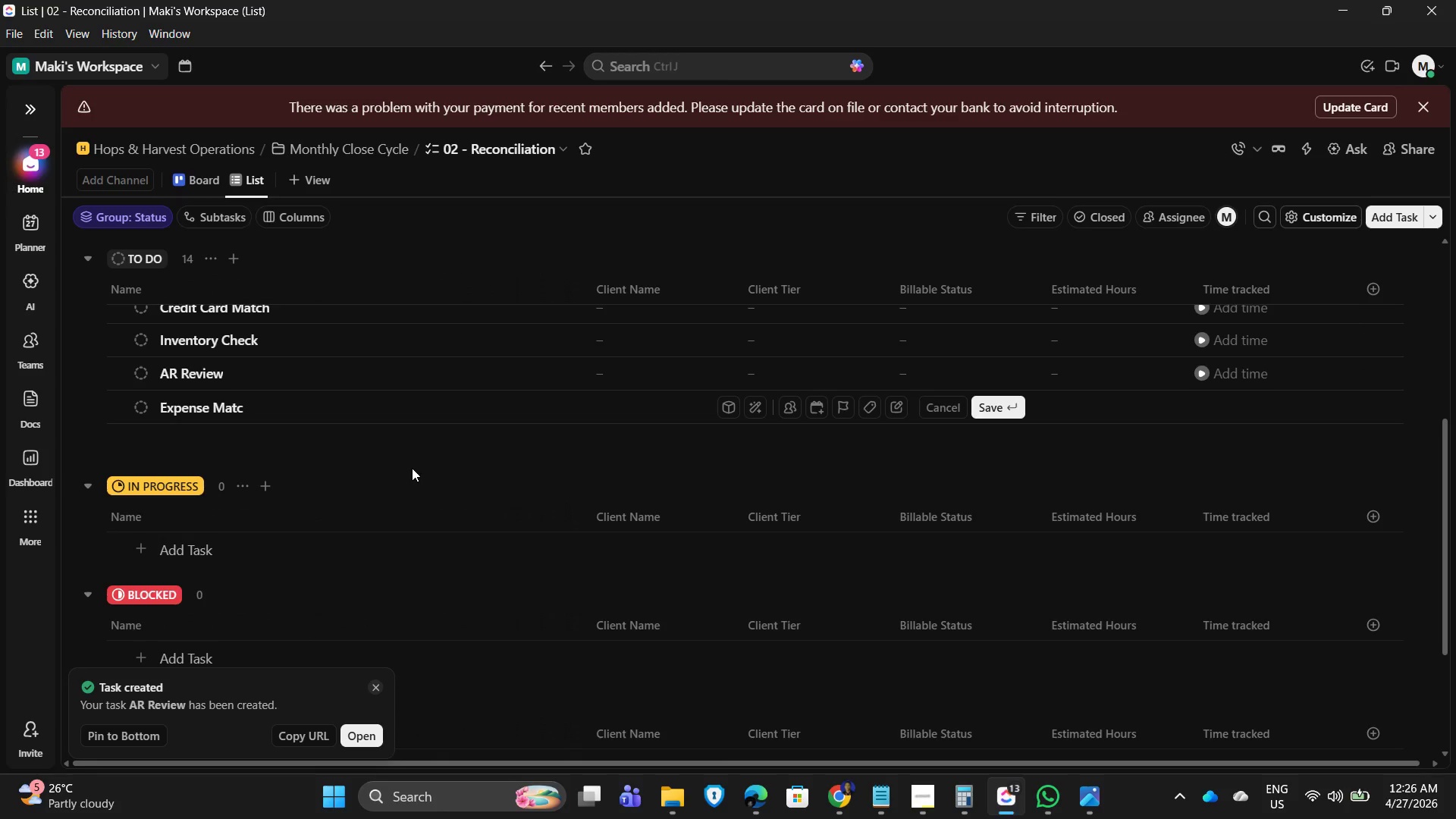 
key(Enter)
 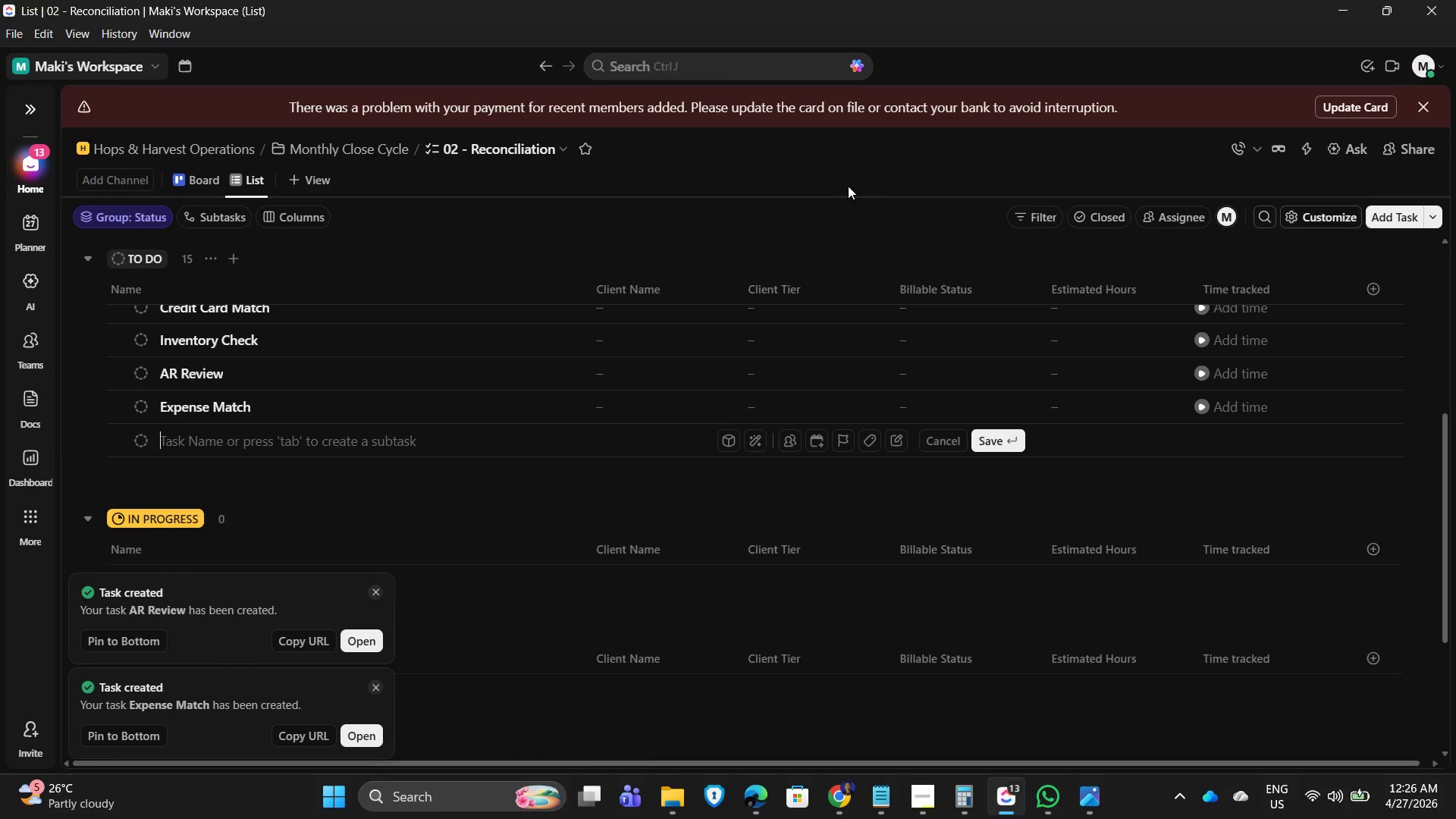 
scroll: coordinate [394, 398], scroll_direction: up, amount: 13.0
 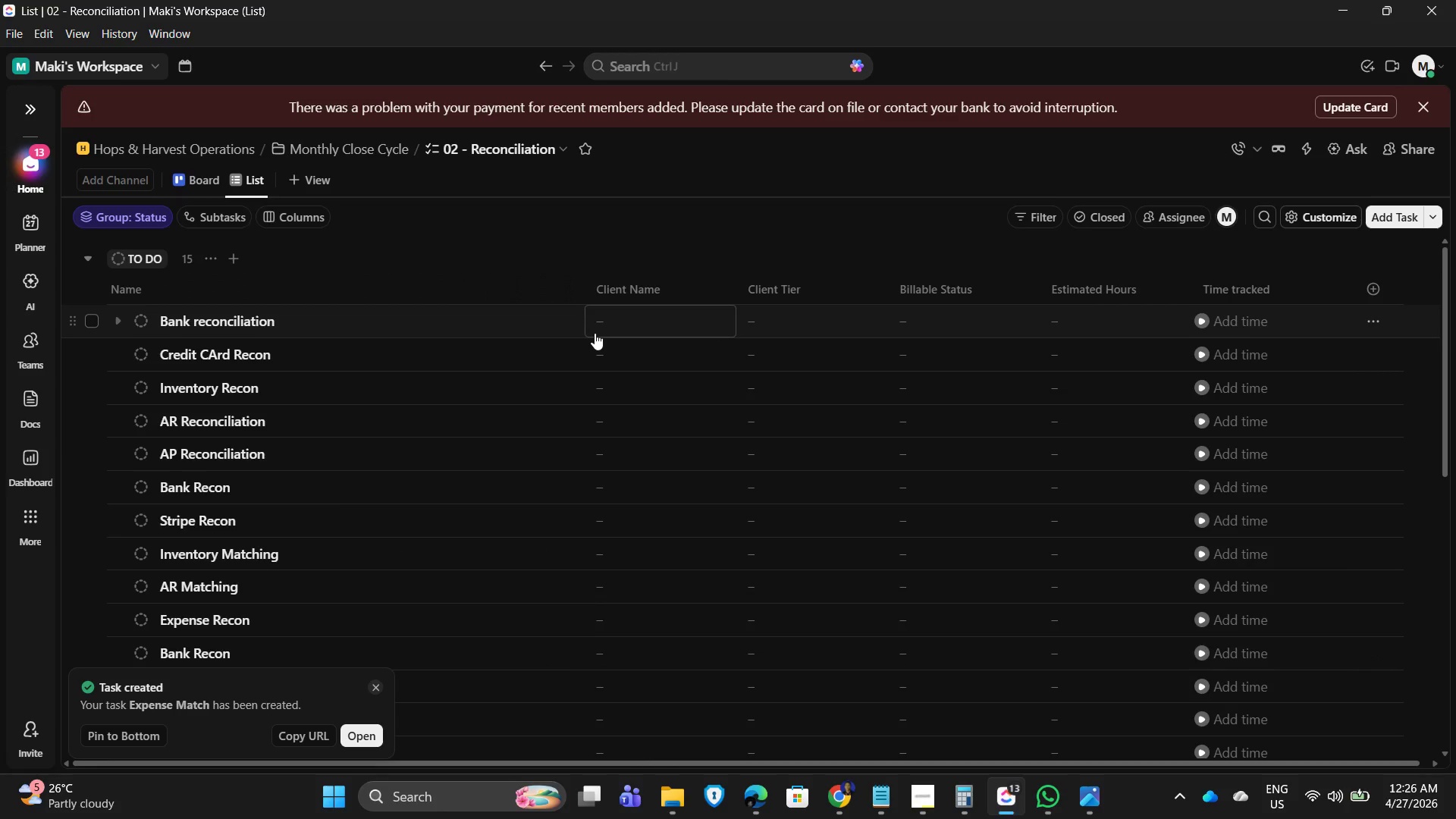 
mouse_move([621, 339])
 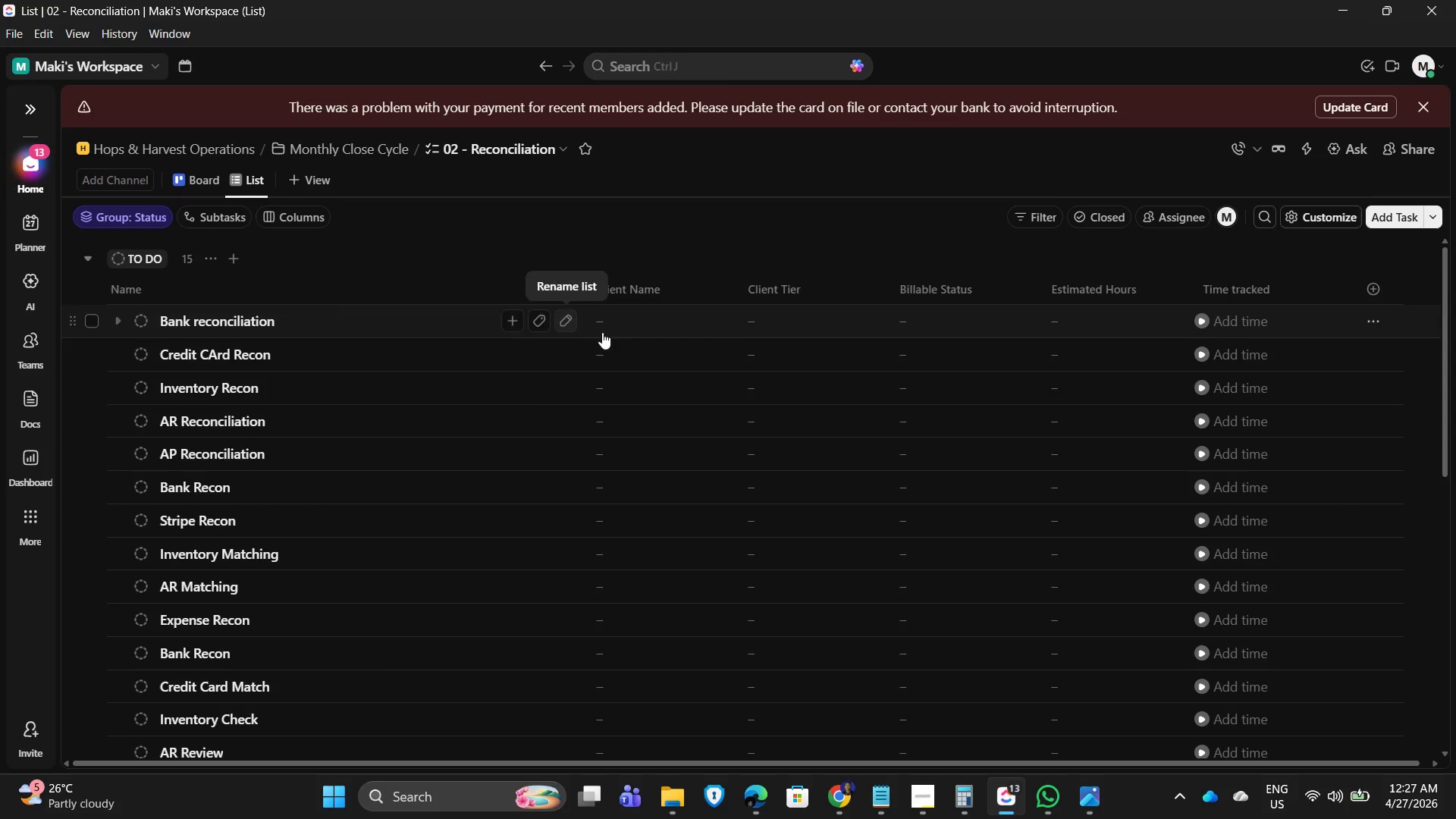 
left_click([650, 321])
 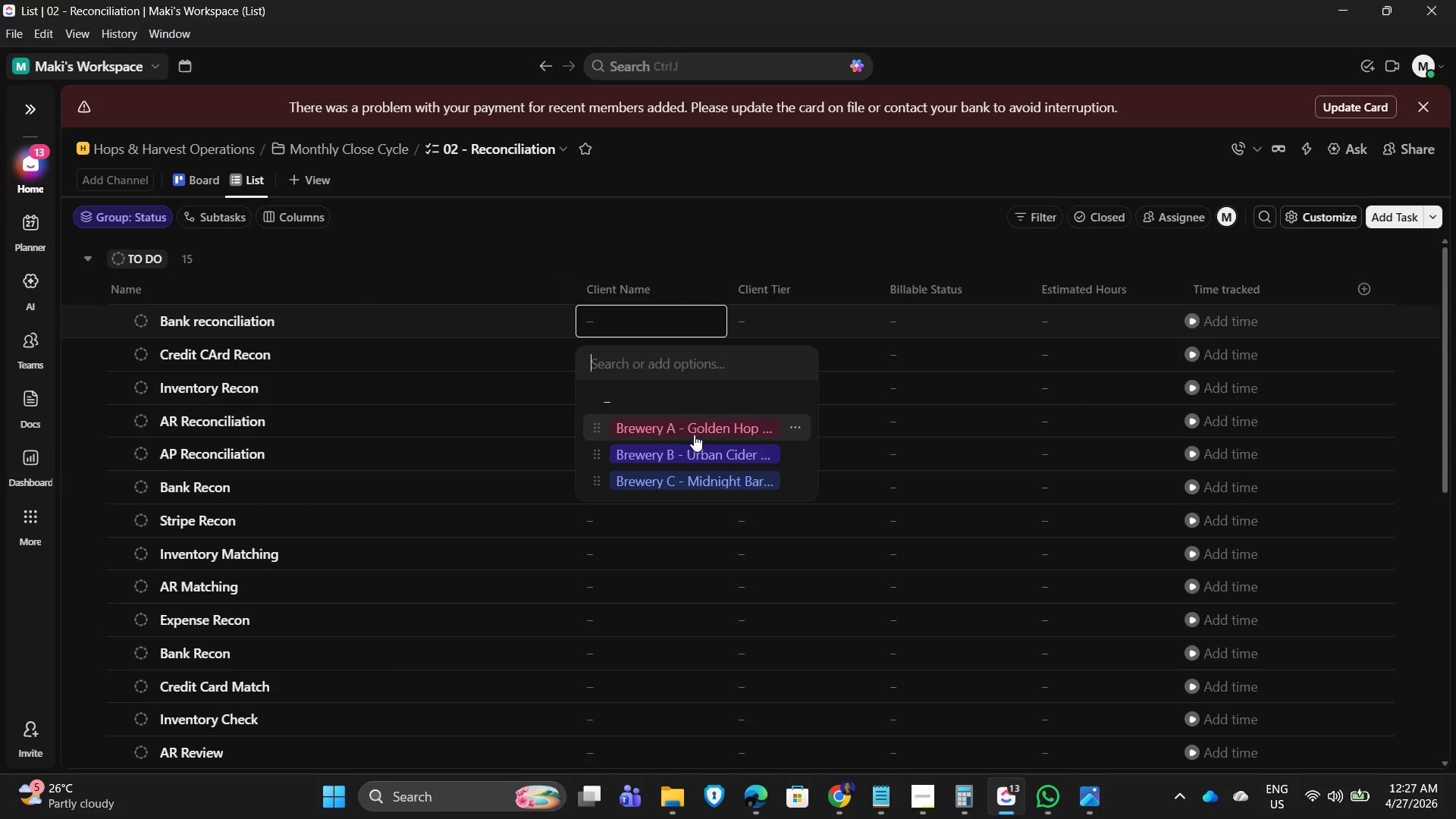 
left_click([695, 435])
 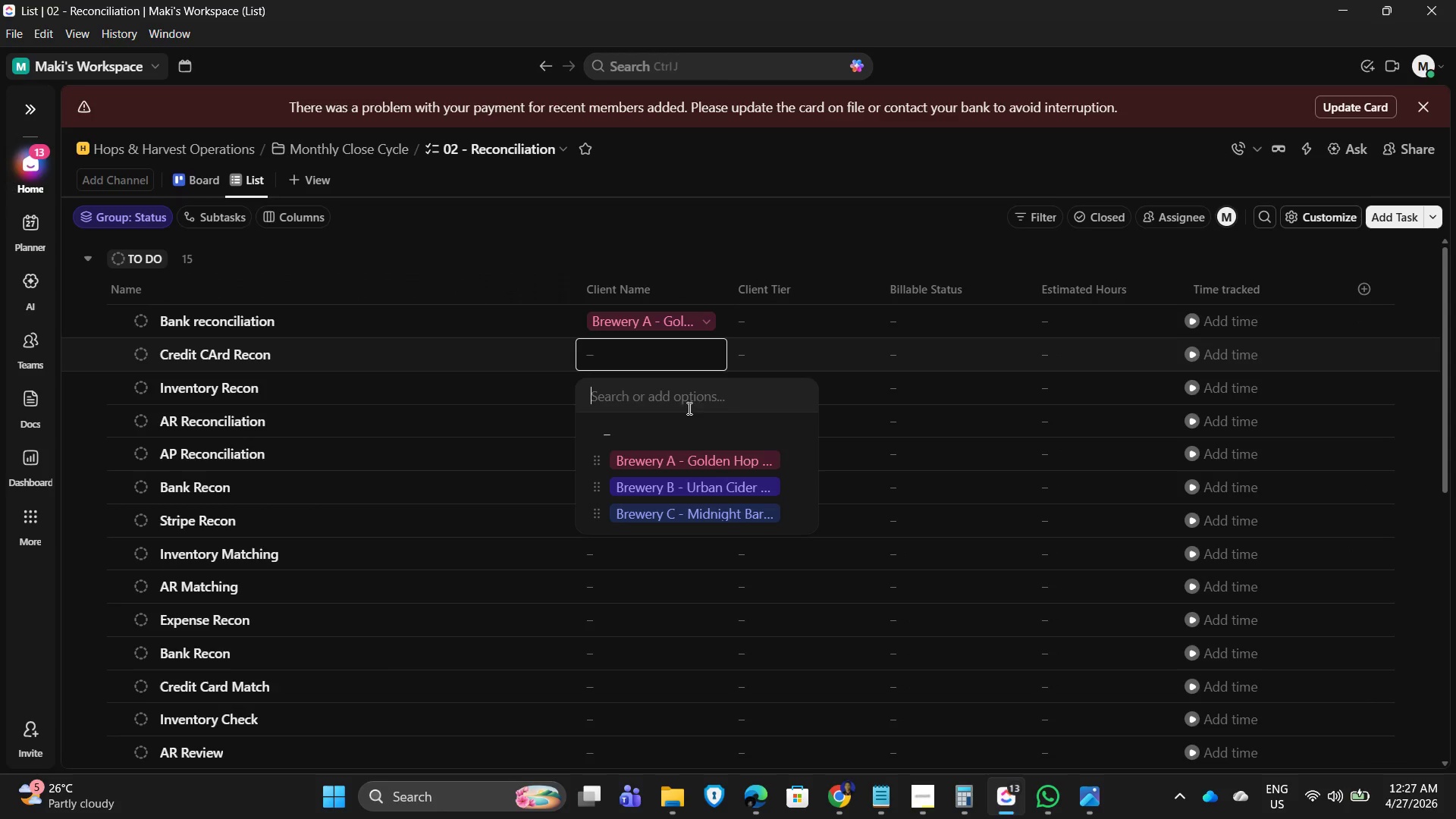 
left_click([696, 457])
 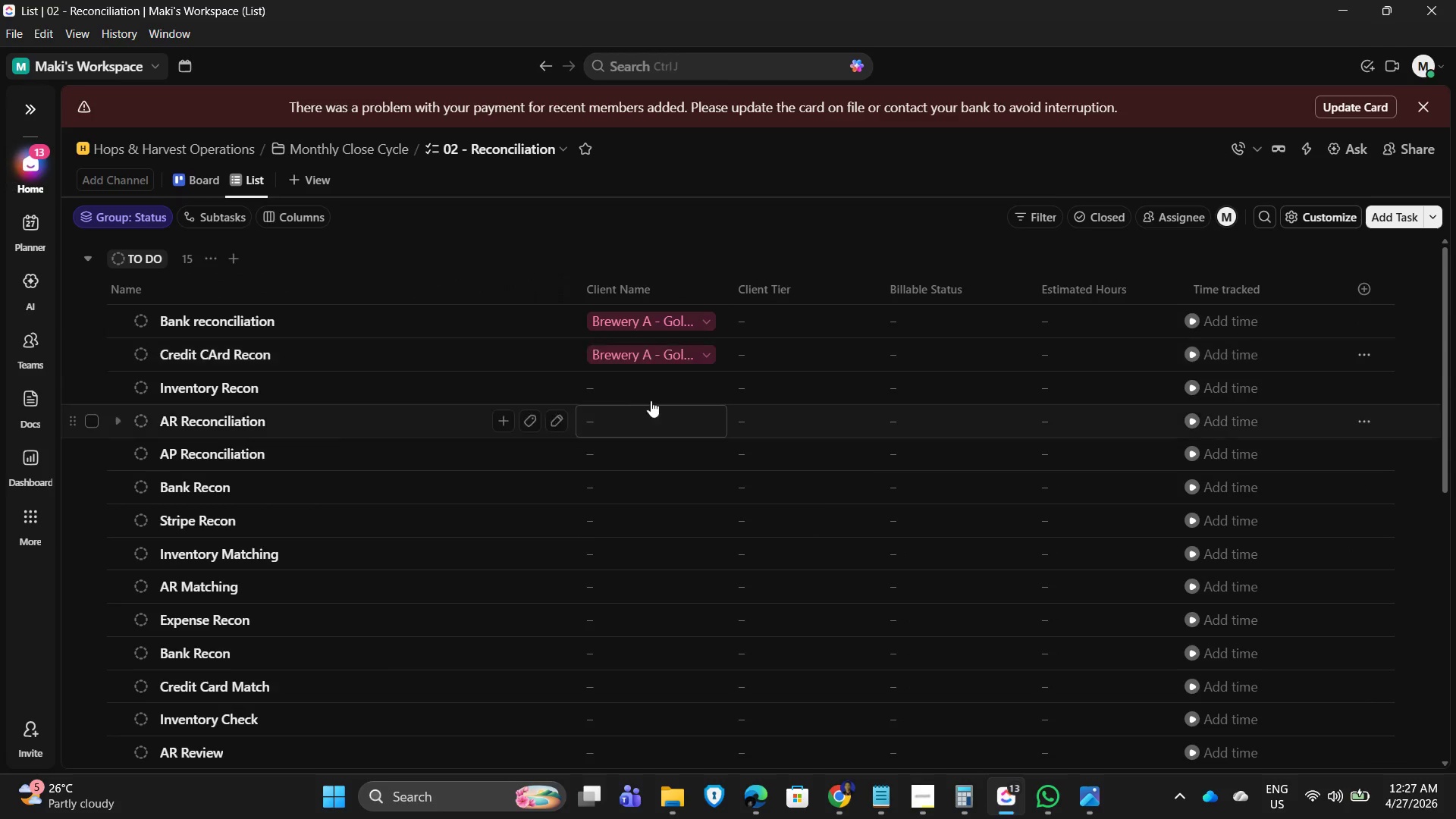 
left_click([639, 394])
 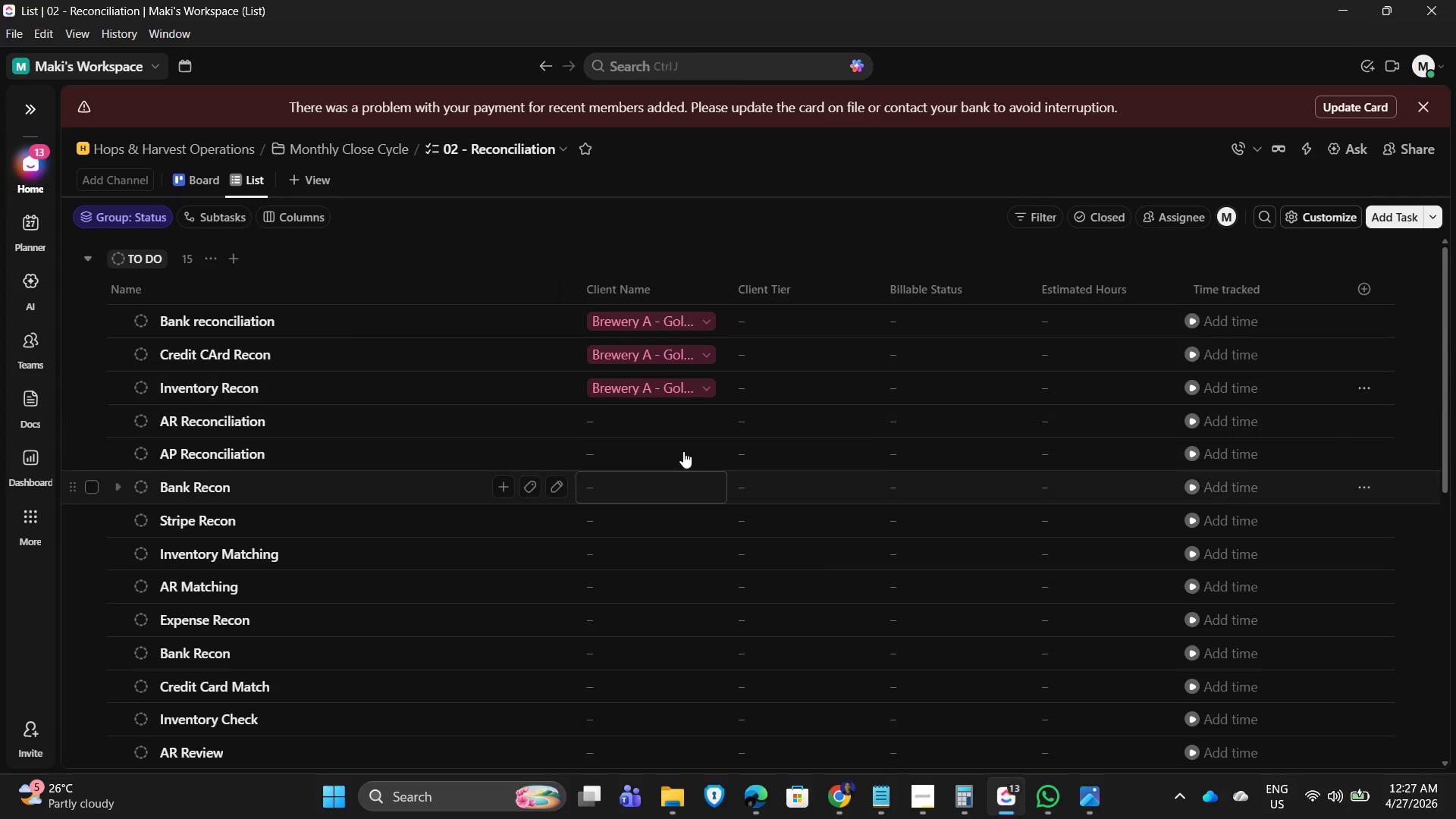 
left_click([636, 413])
 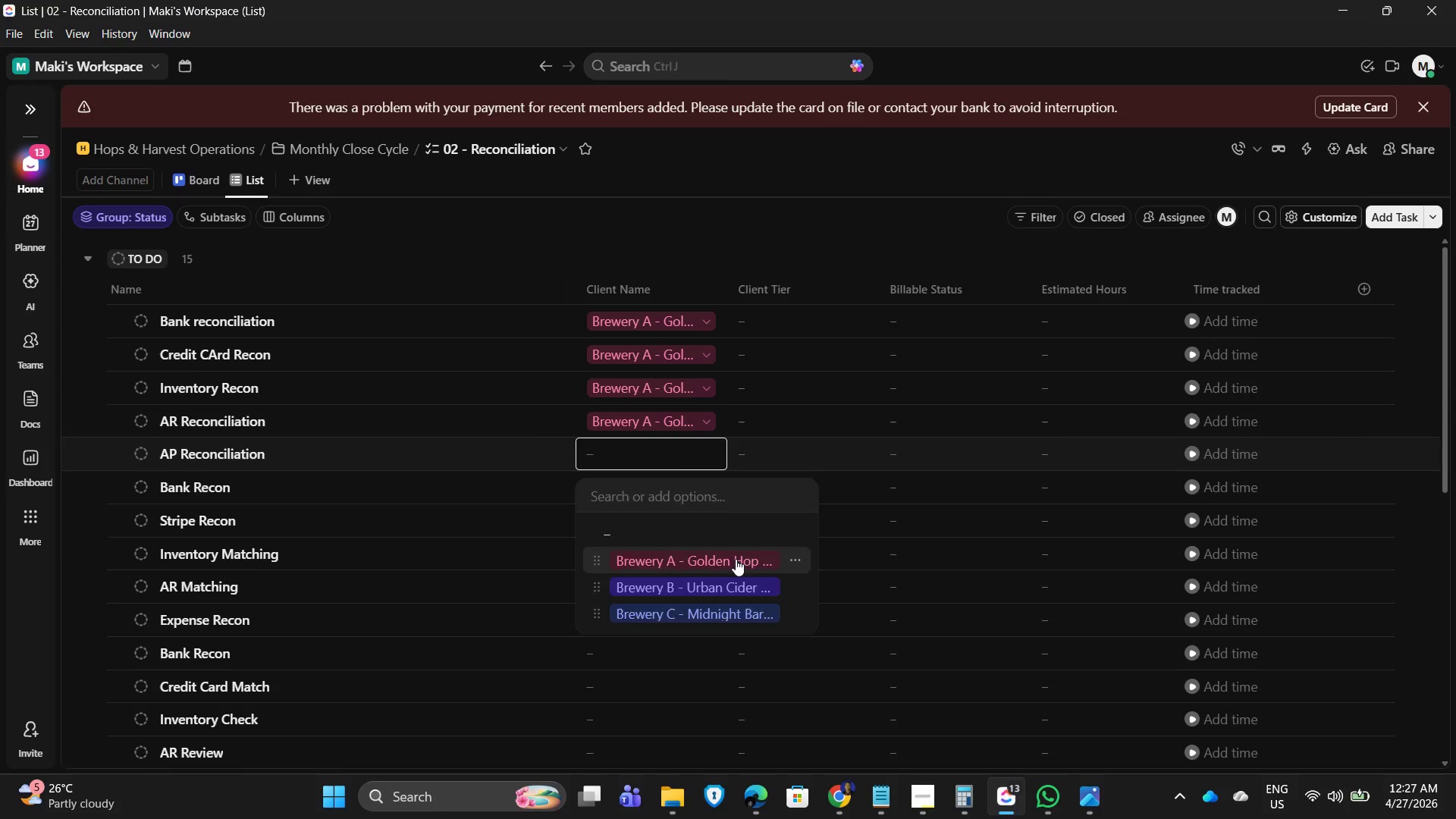 
left_click([635, 496])
 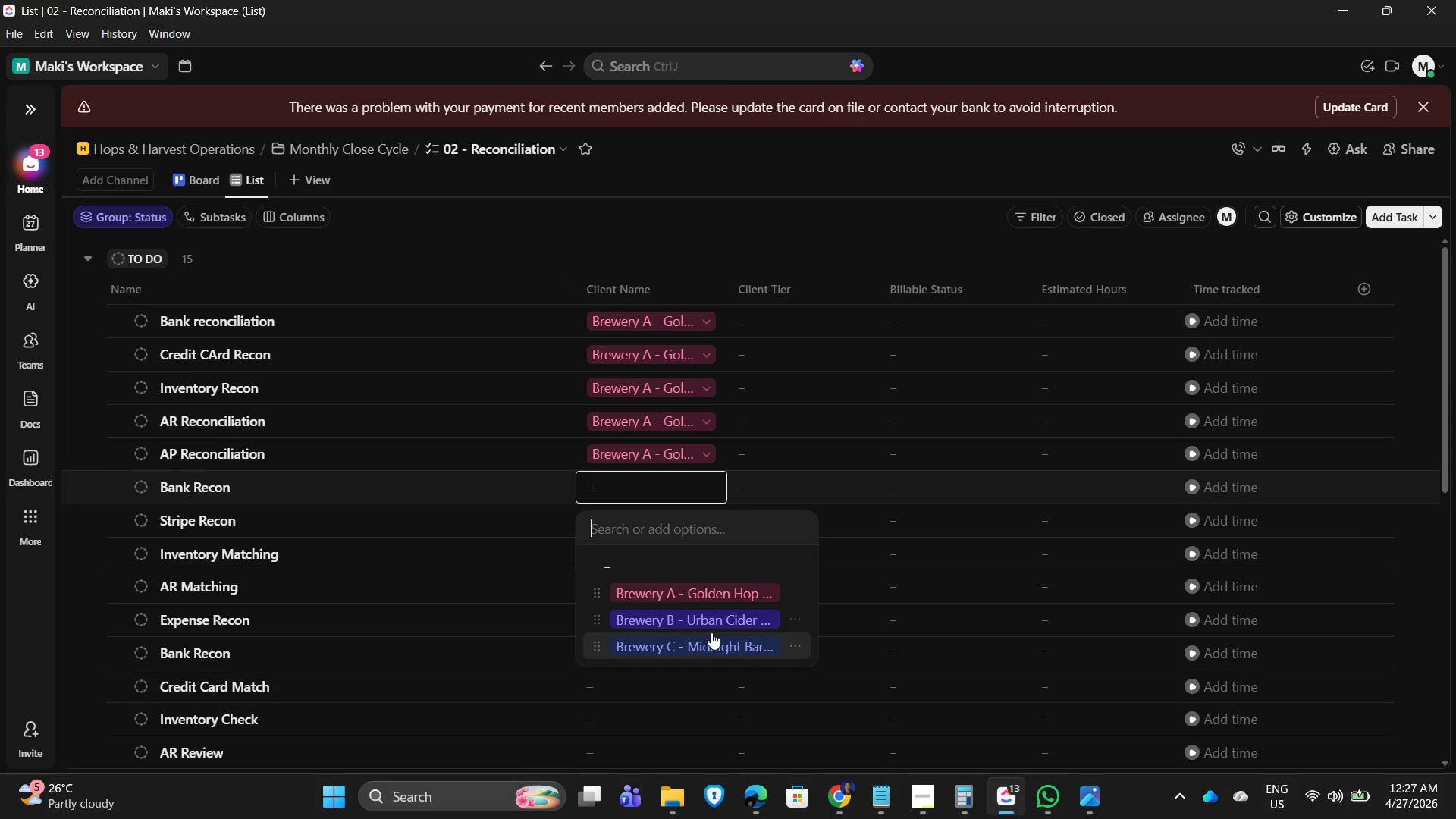 
left_click([711, 632])
 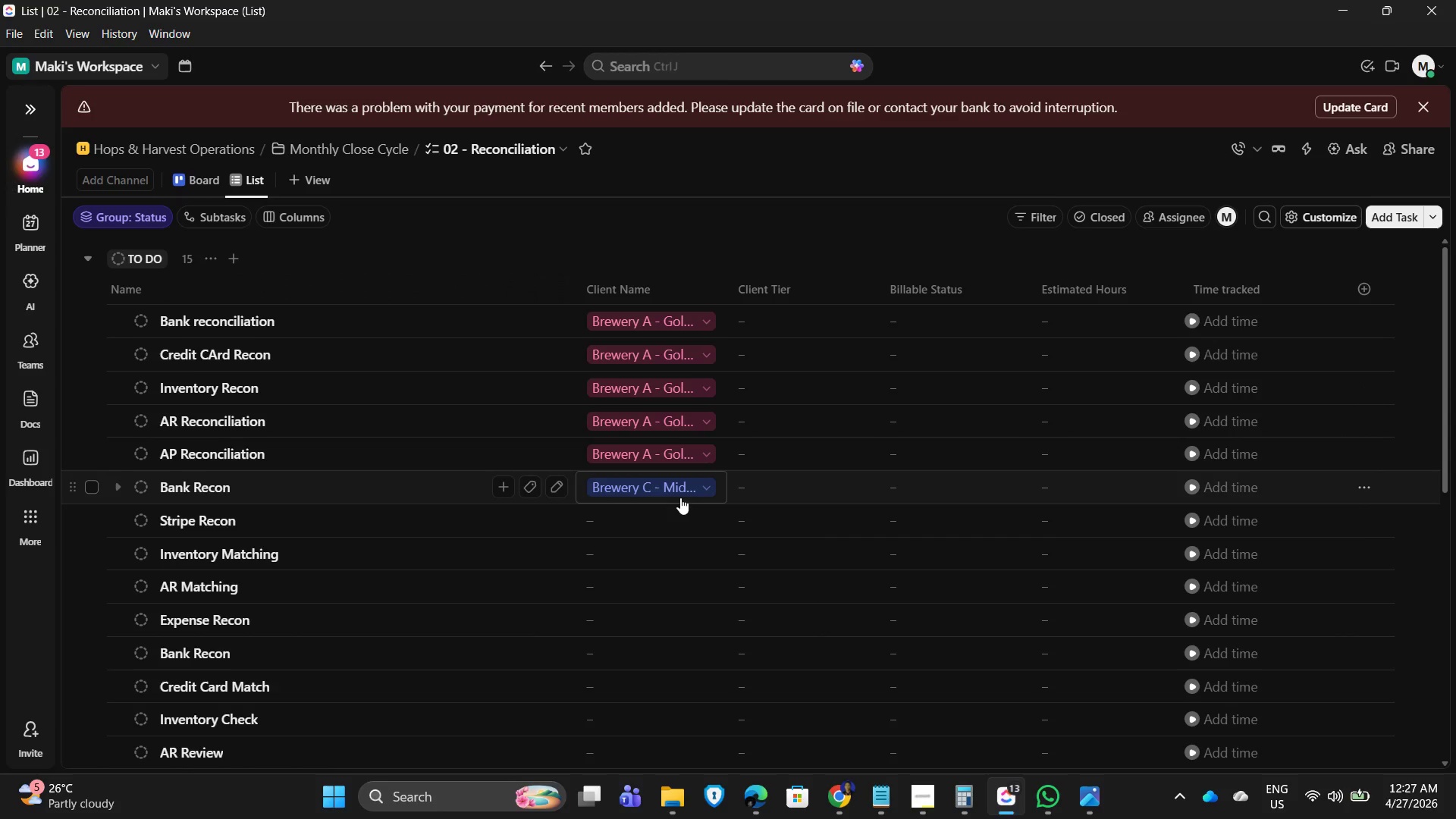 
left_click([657, 483])
 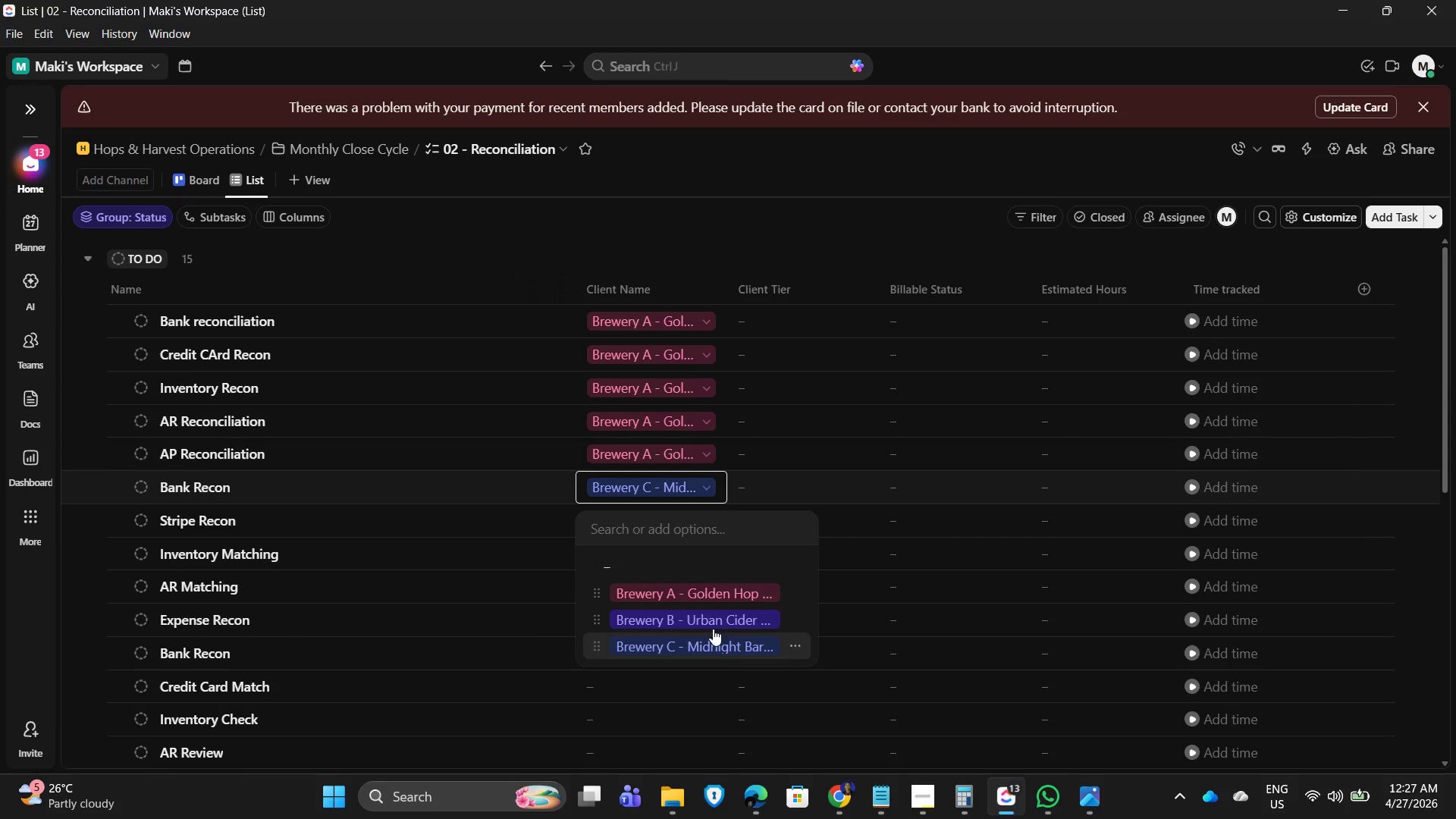 
left_click([714, 617])
 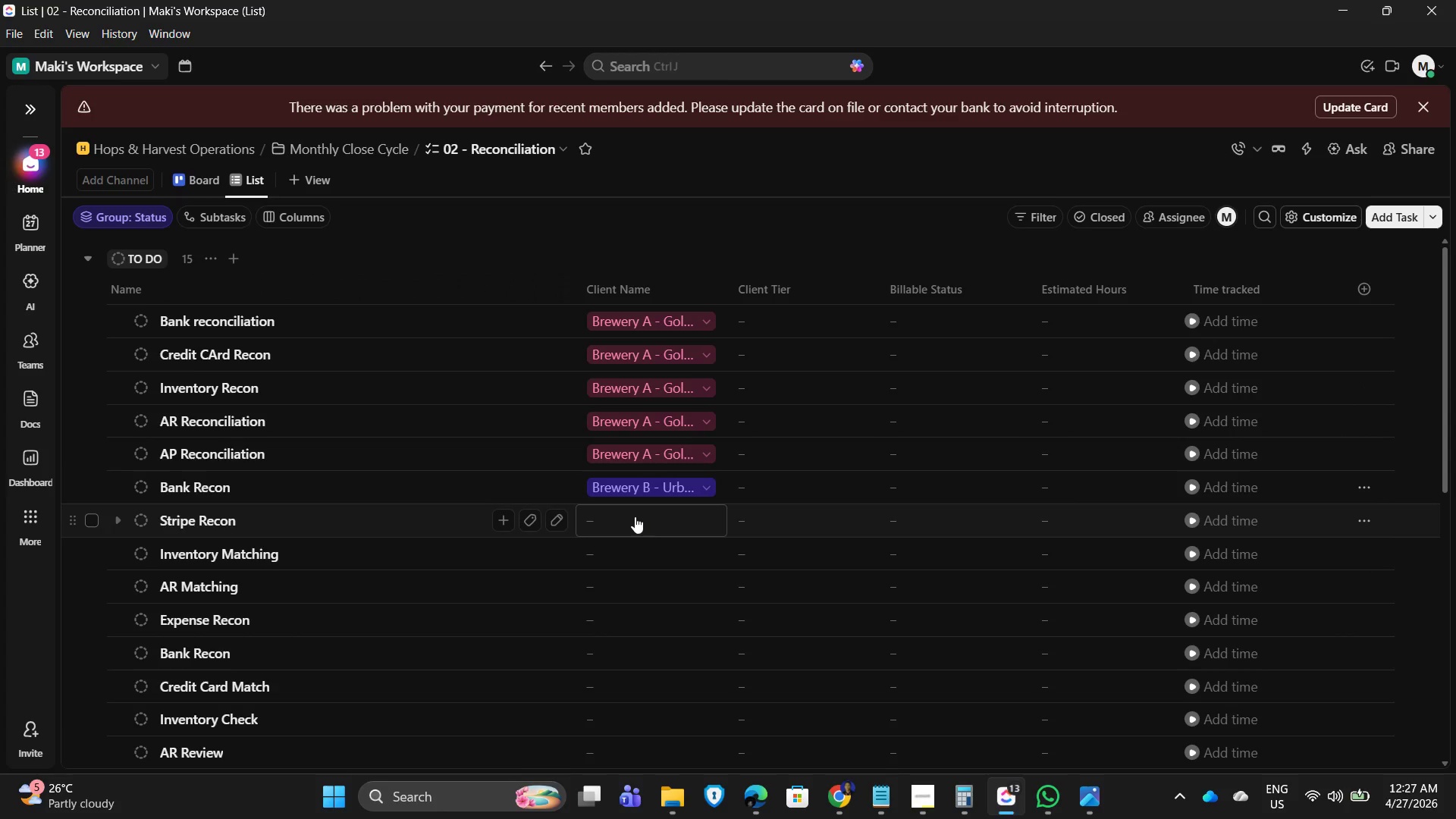 
left_click([629, 516])
 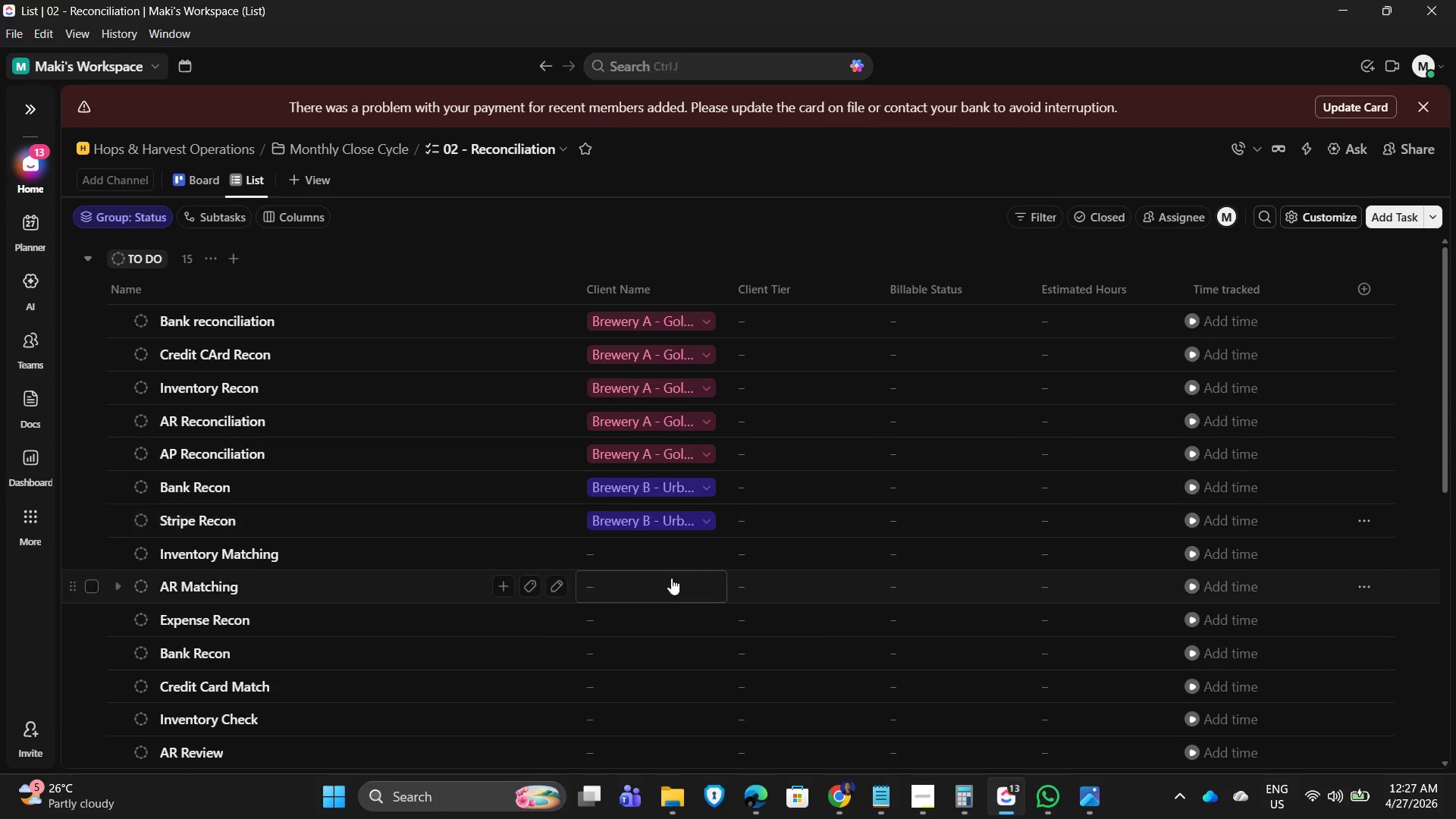 
left_click([632, 542])
 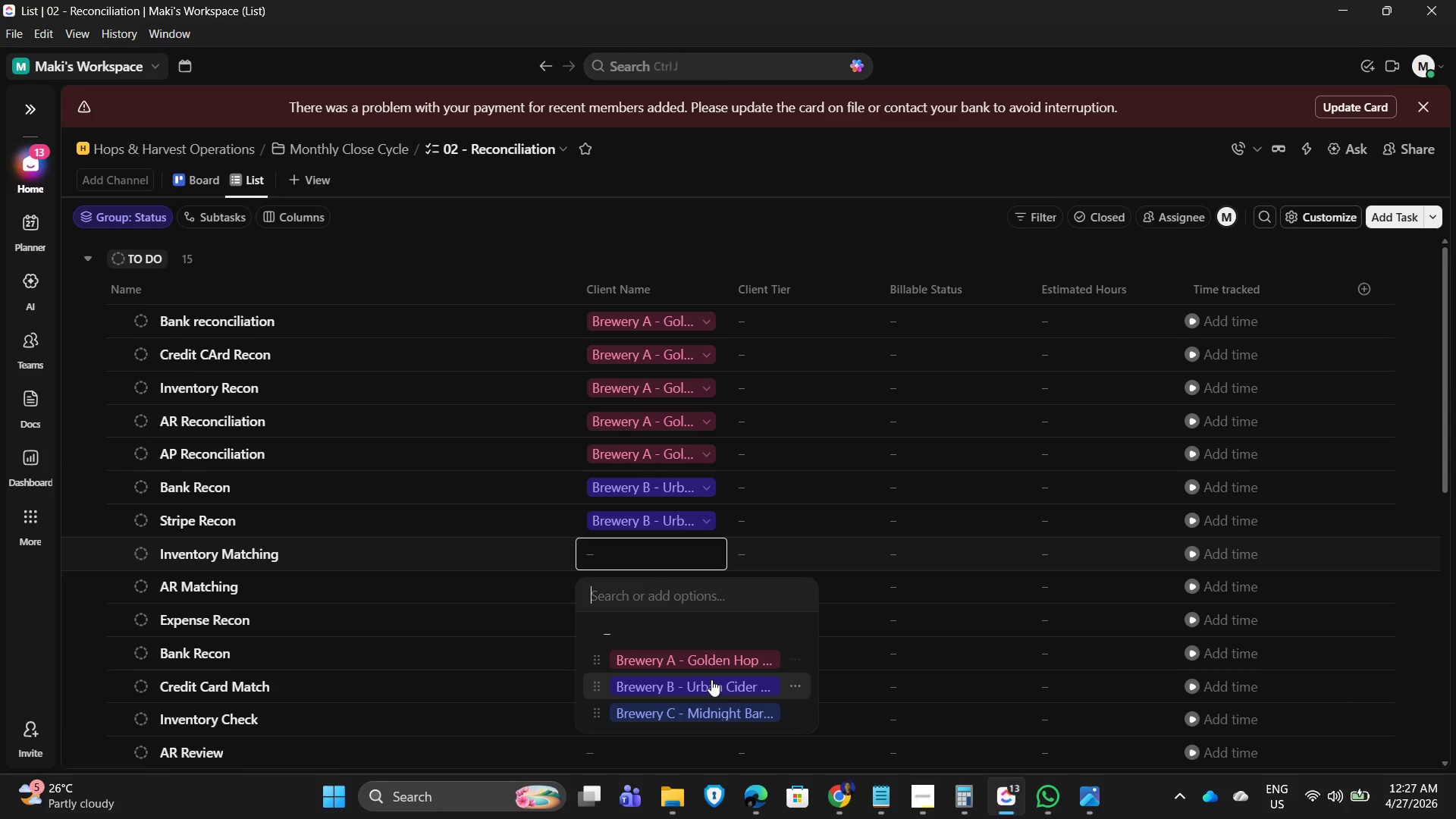 
left_click([713, 681])
 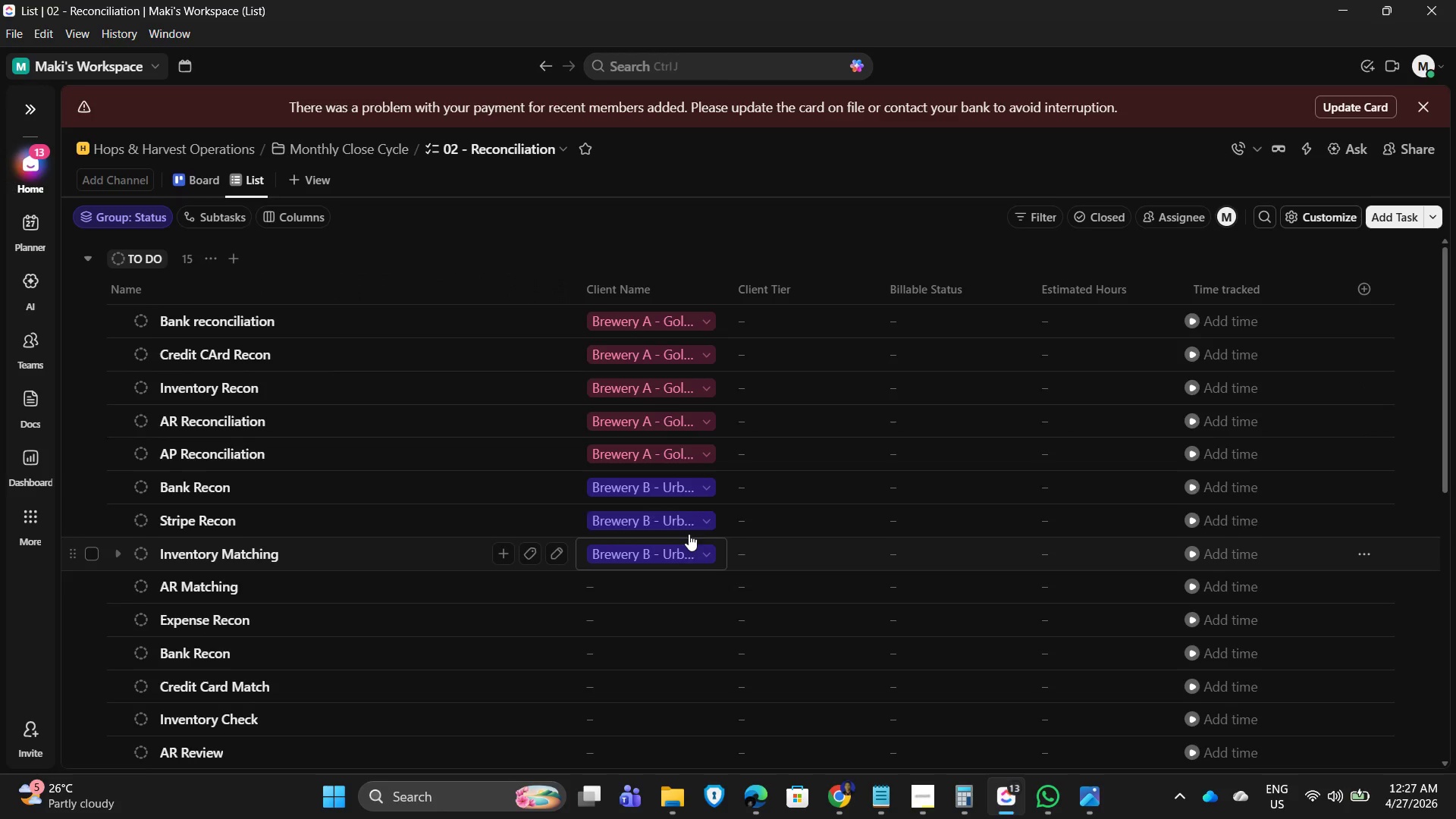 
scroll: coordinate [689, 528], scroll_direction: down, amount: 1.0
 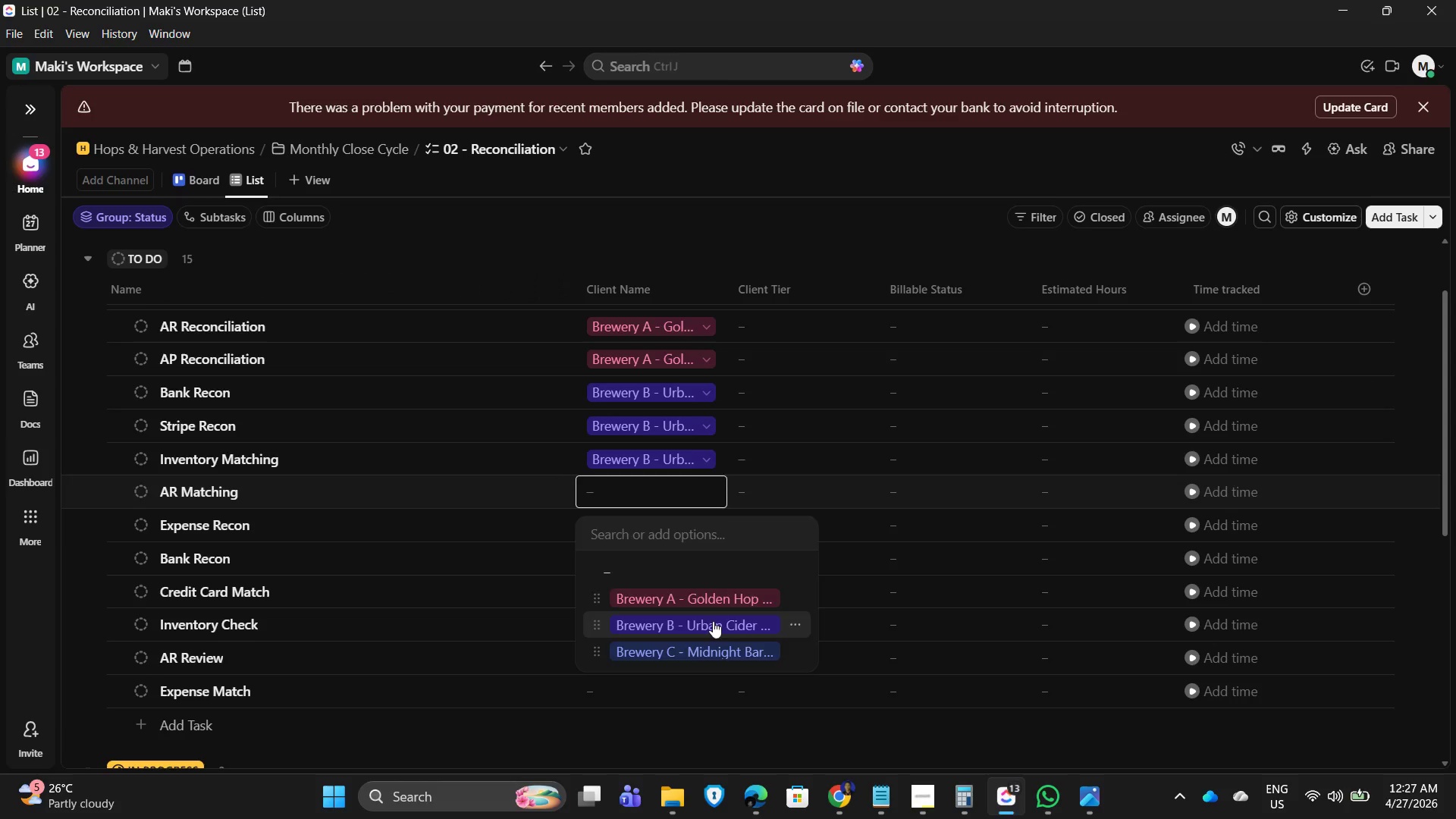 
left_click([632, 519])
 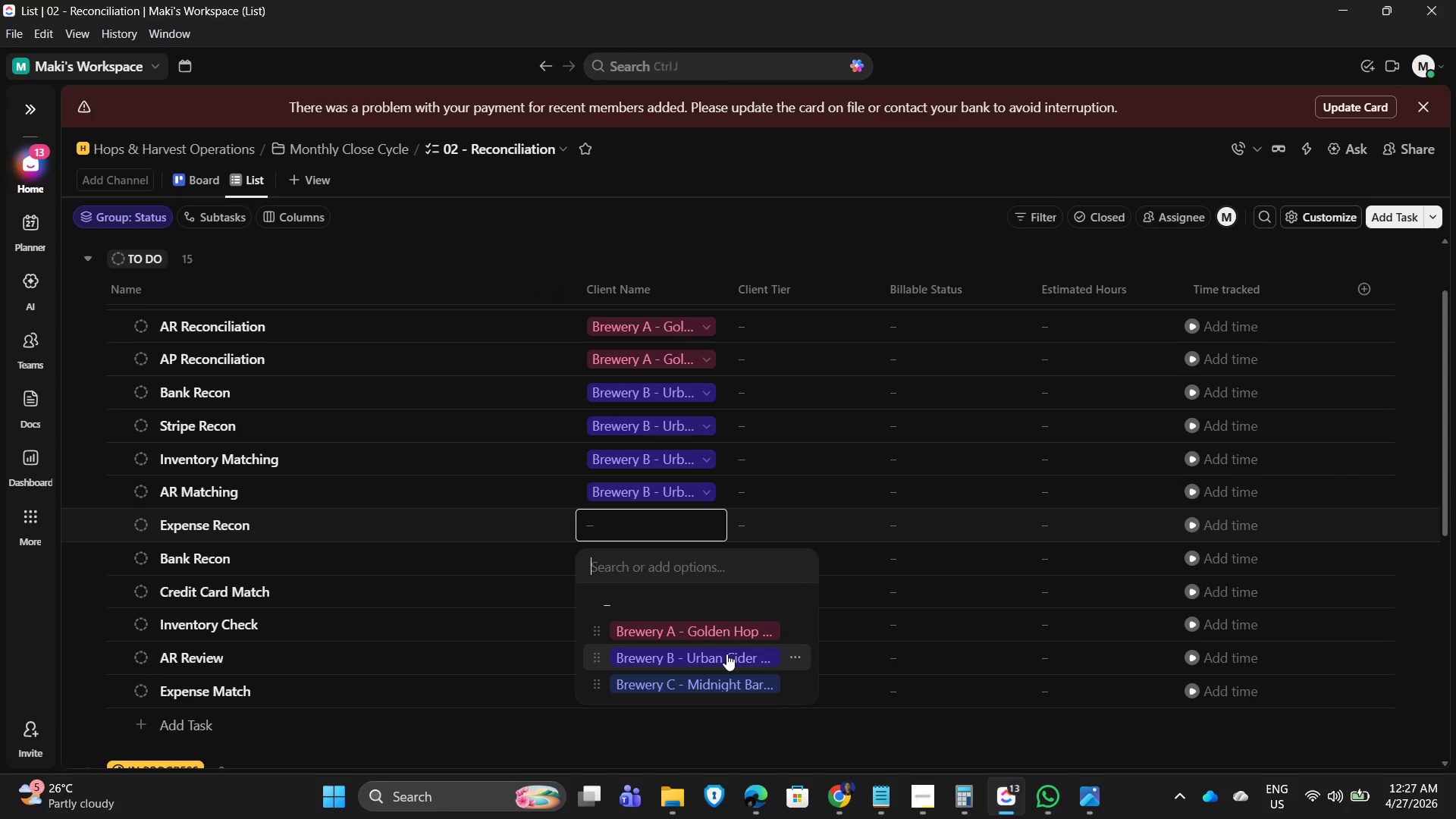 
left_click([727, 656])
 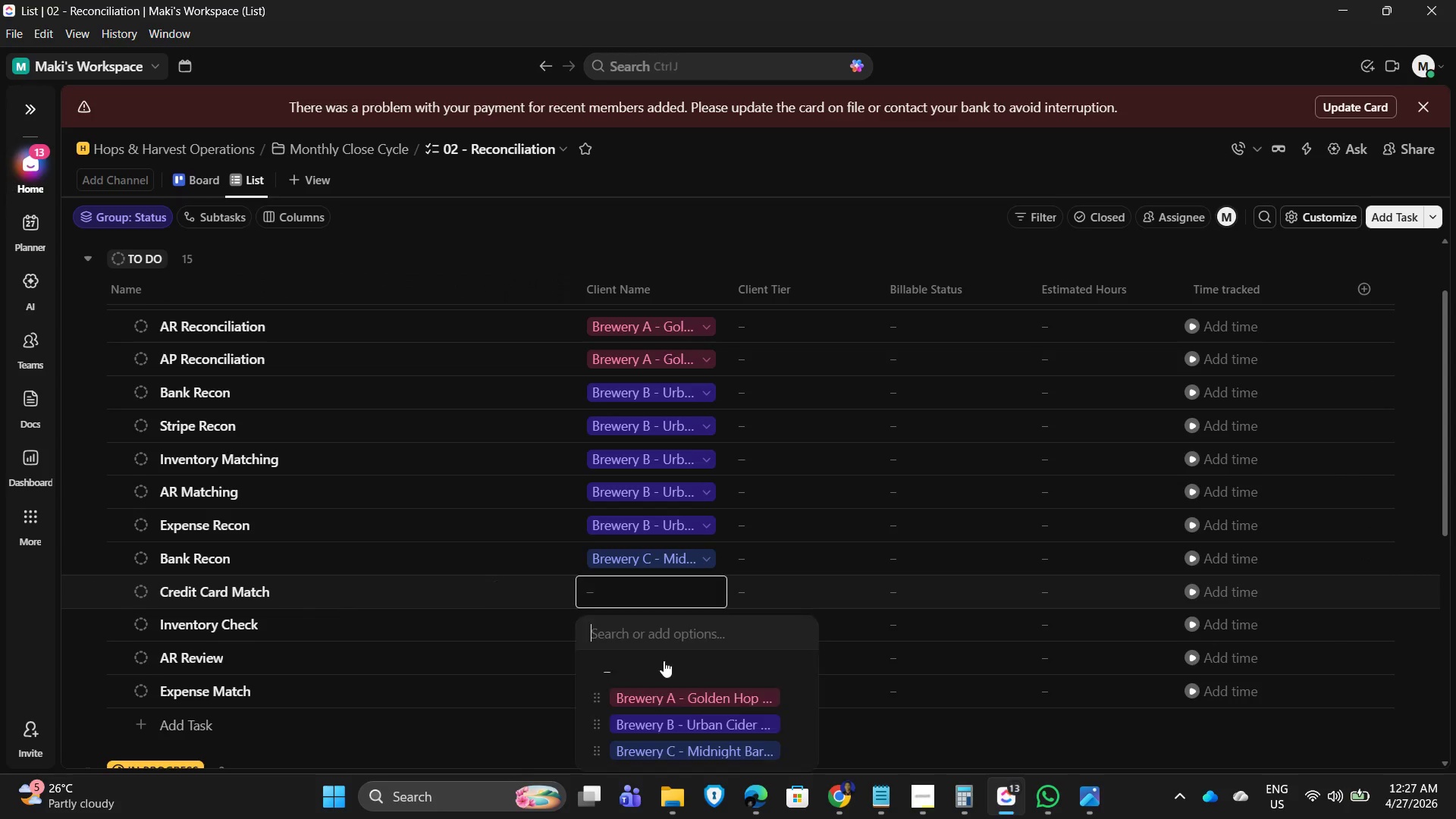 
left_click([699, 752])
 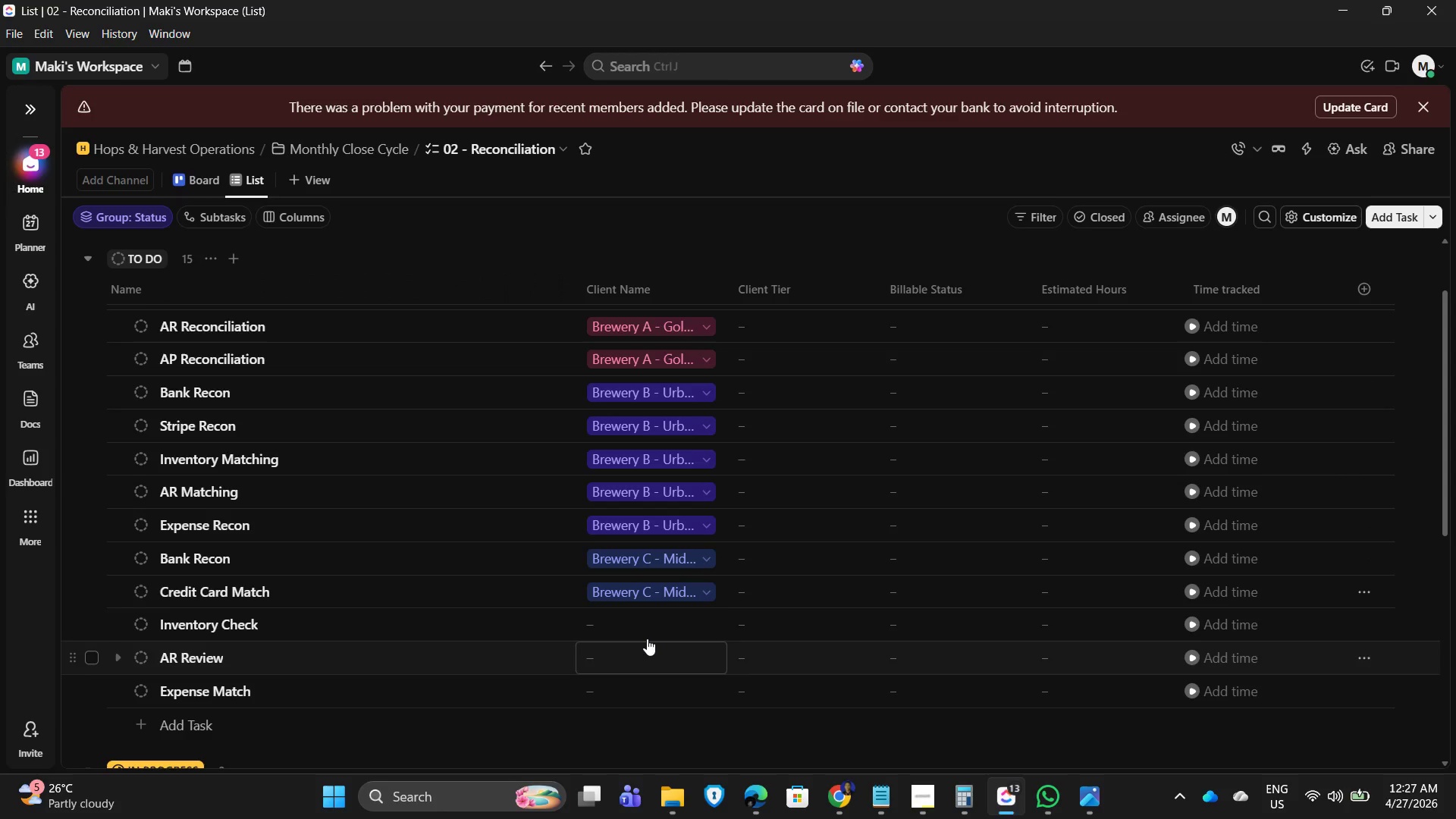 
left_click([644, 633])
 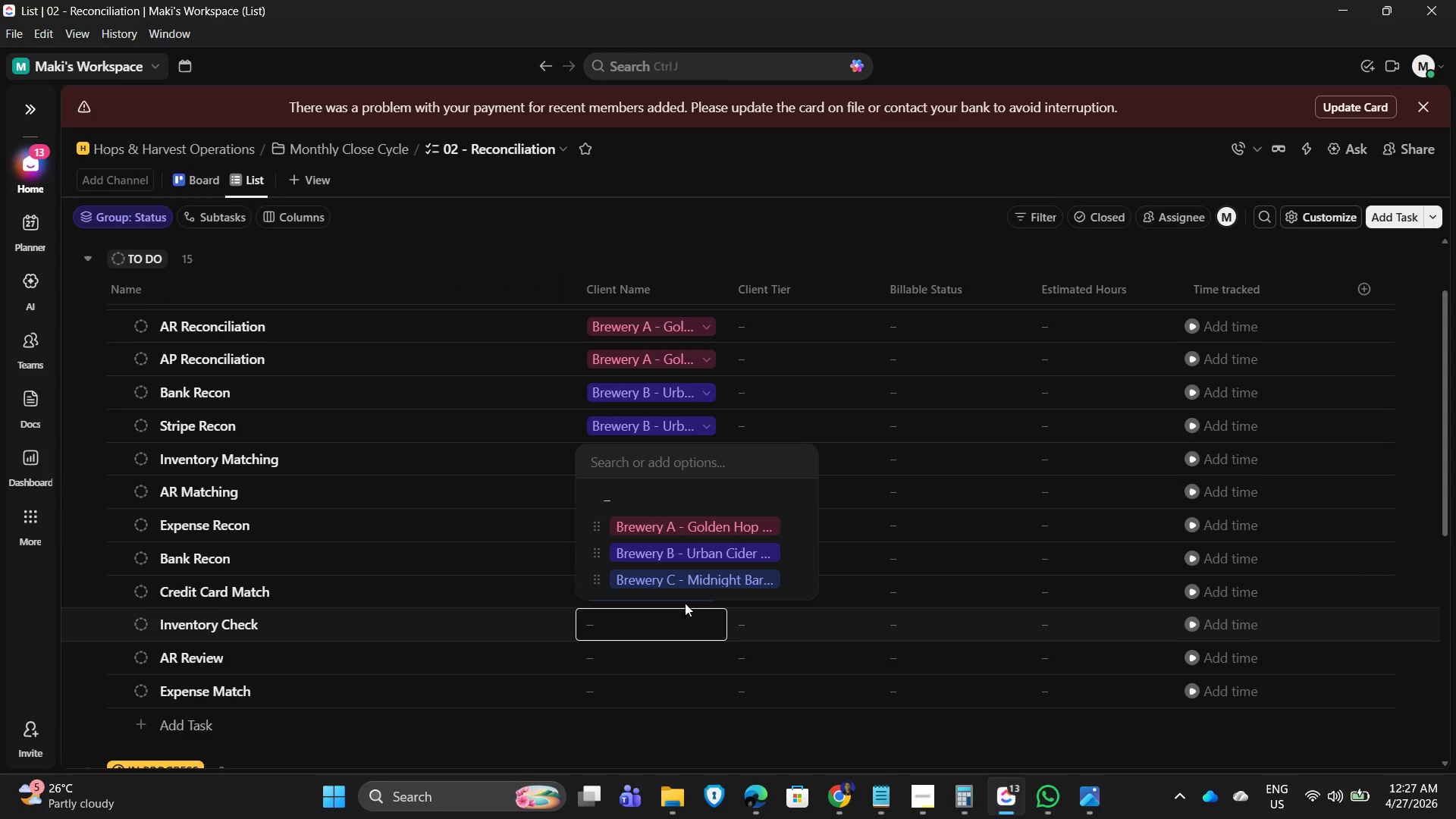 
left_click([691, 579])
 